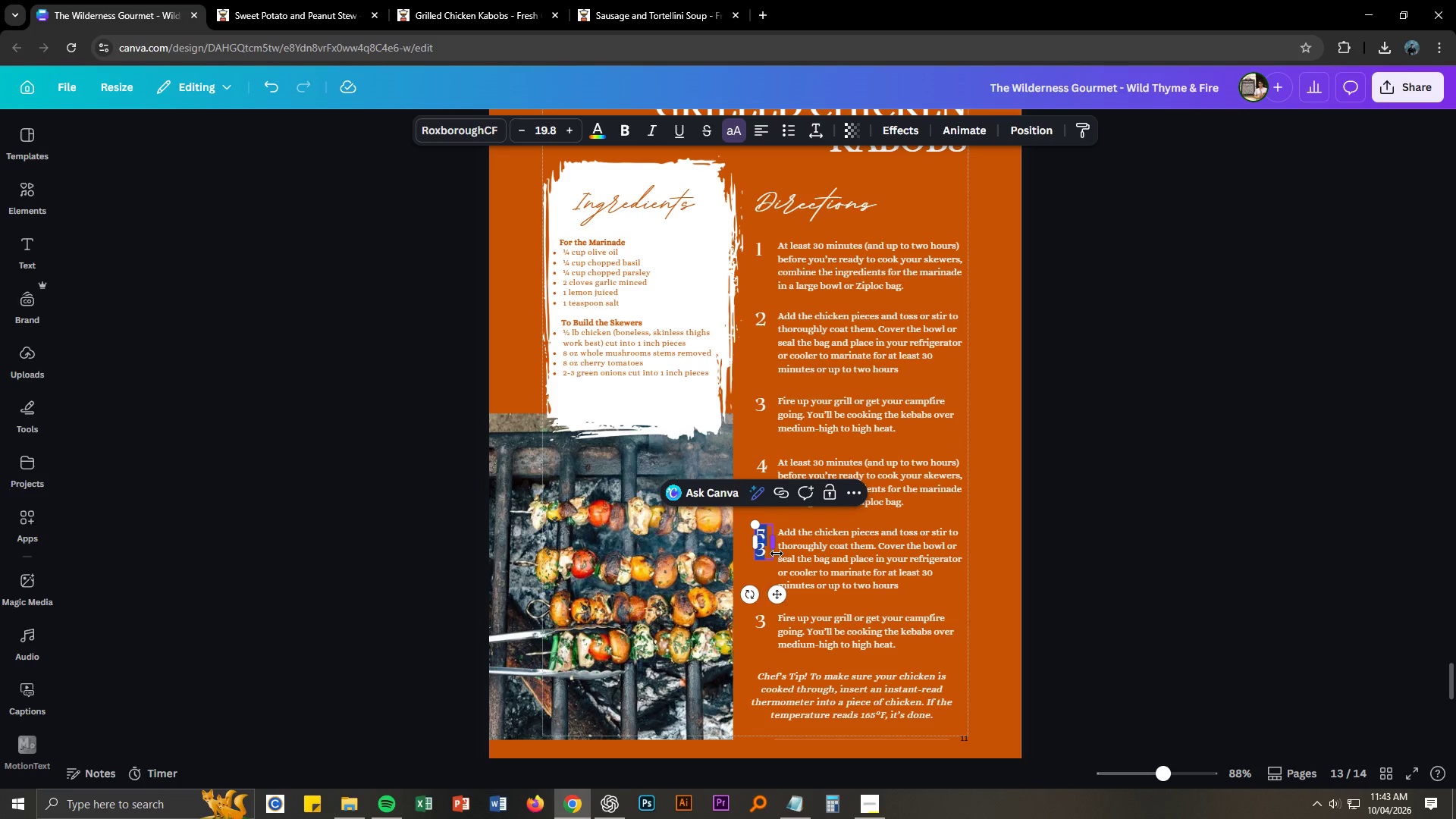 
key(5)
 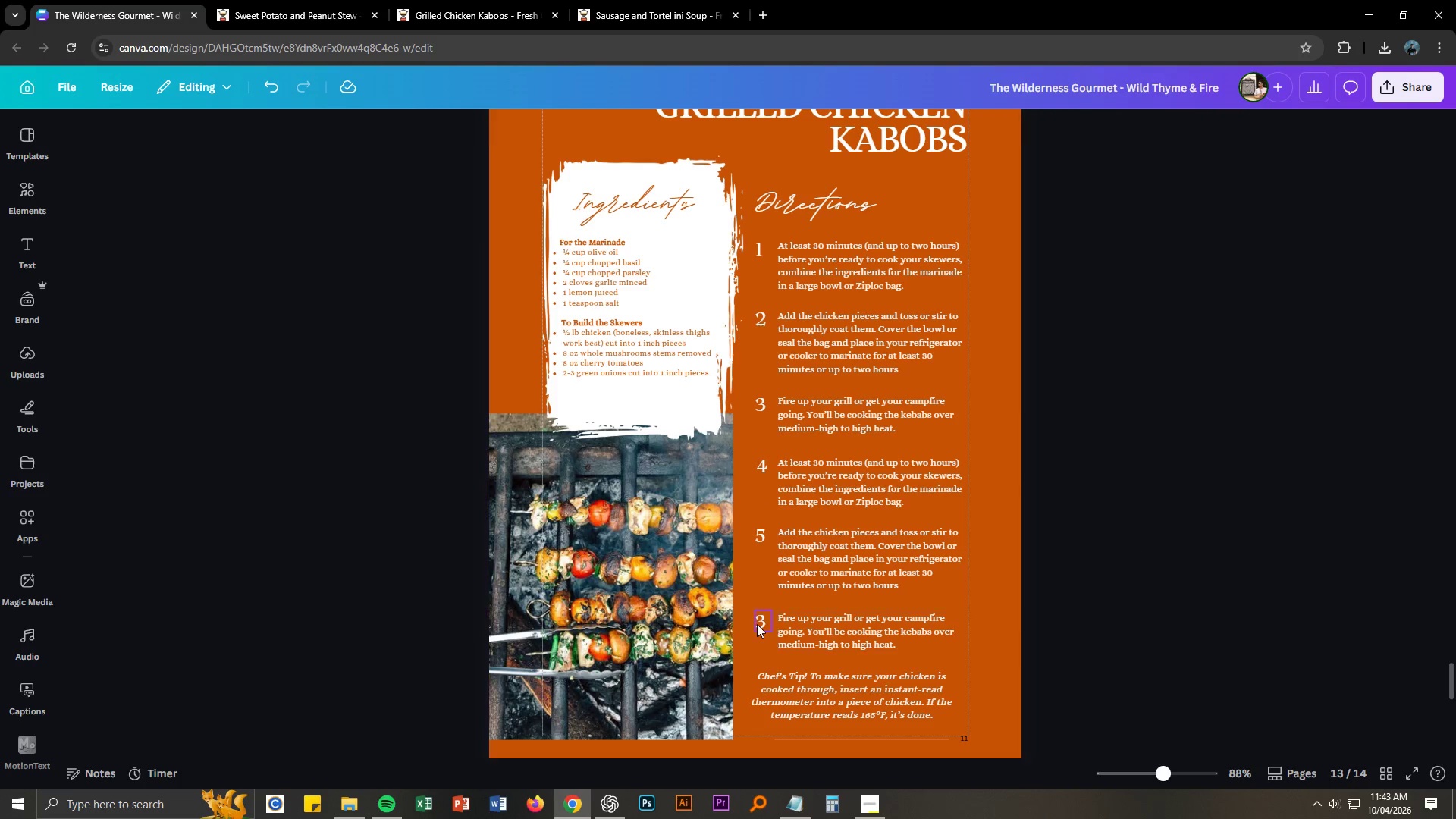 
double_click([756, 624])
 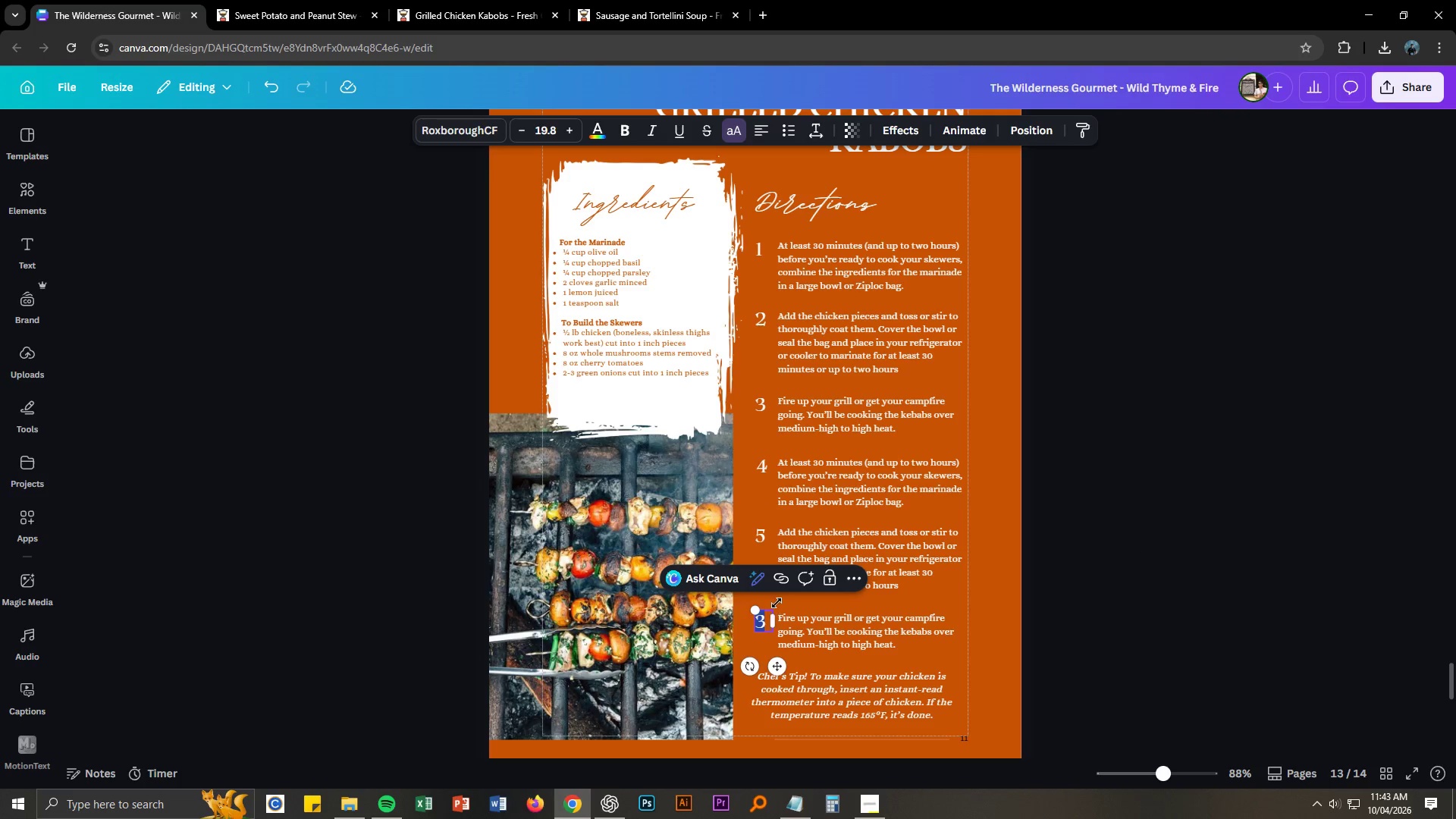 
key(Numpad6)
 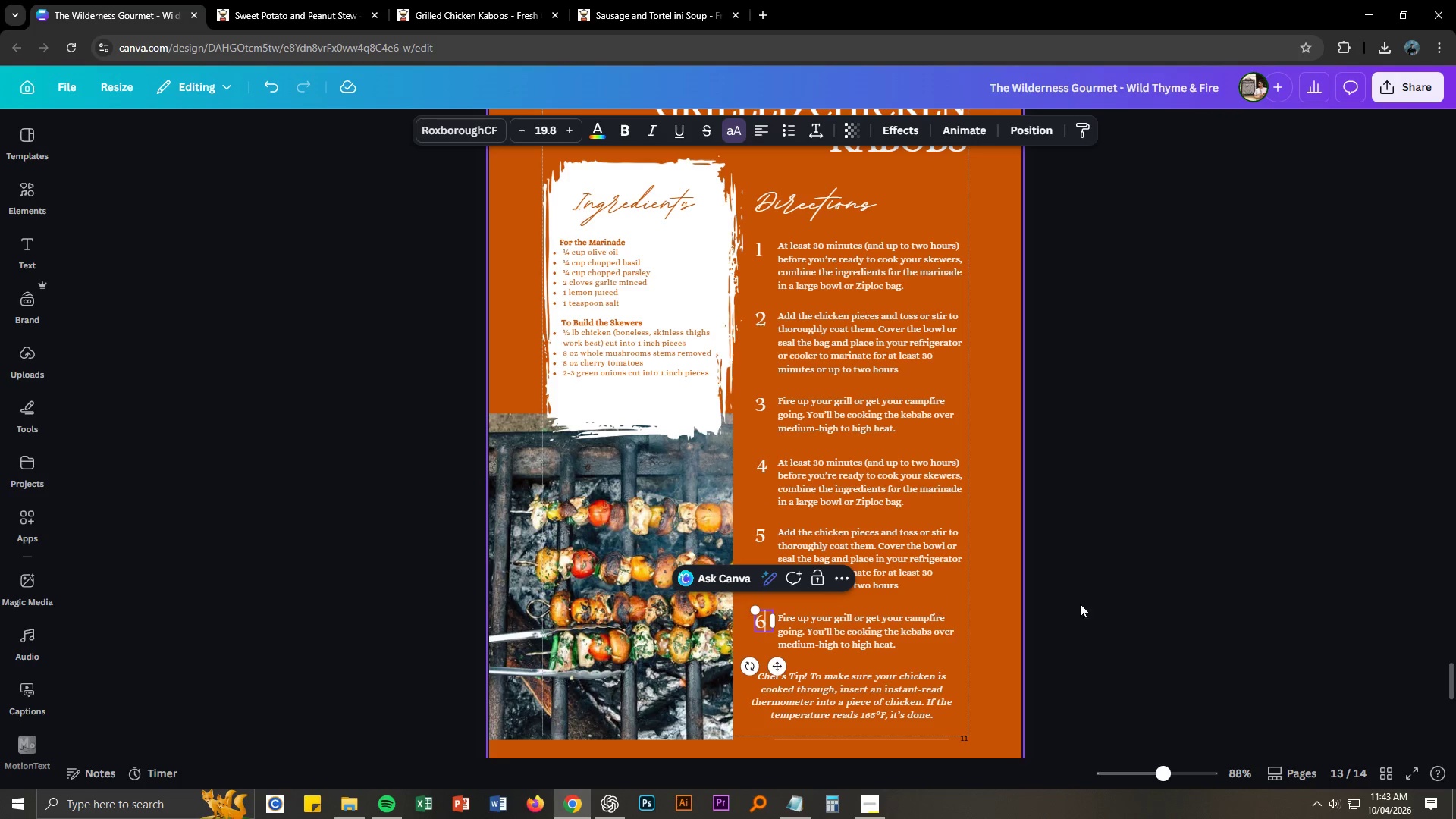 
left_click([1125, 598])
 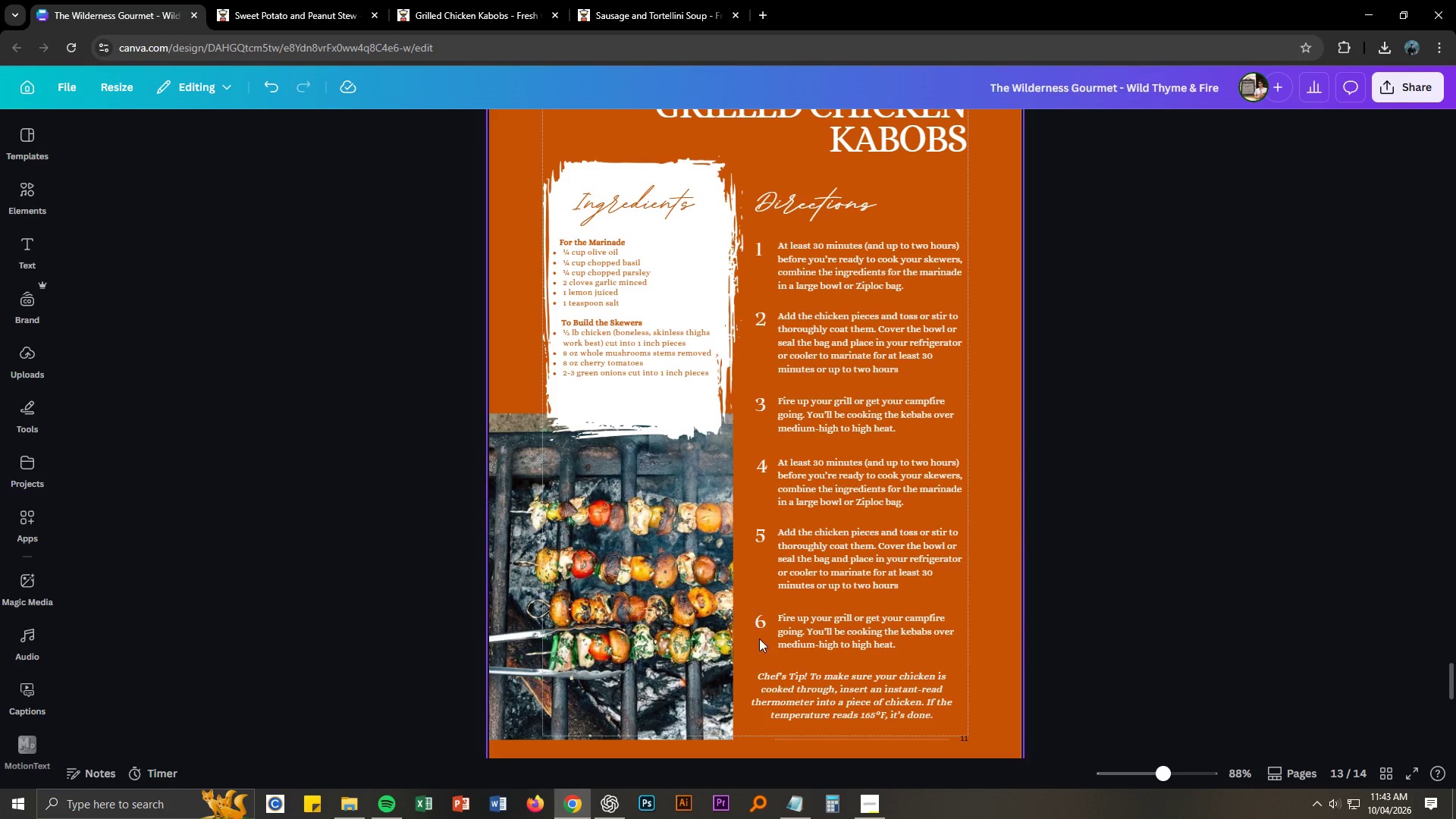 
left_click_drag(start_coordinate=[756, 641], to_coordinate=[767, 466])
 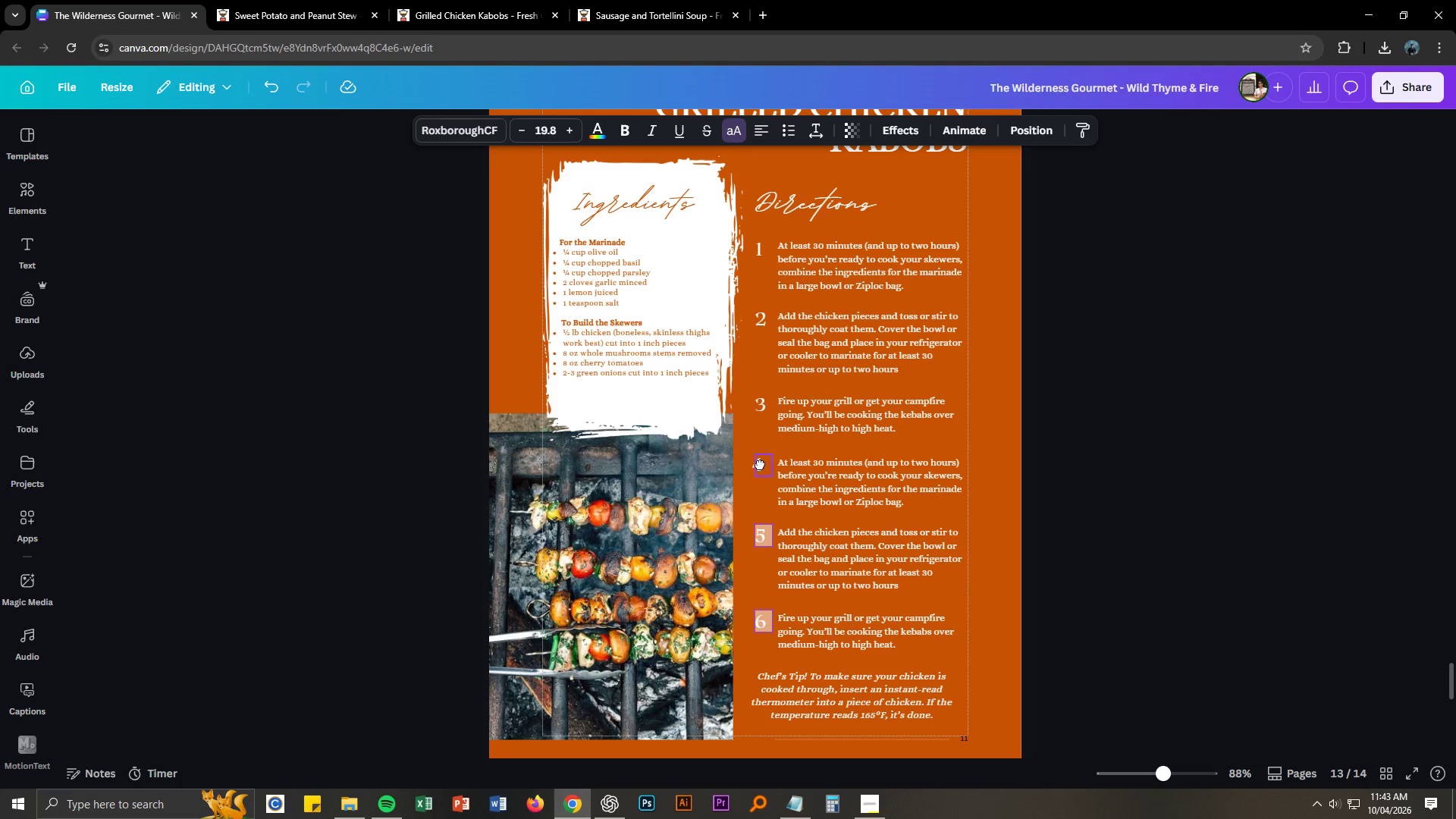 
hold_key(key=ControlLeft, duration=0.48)
 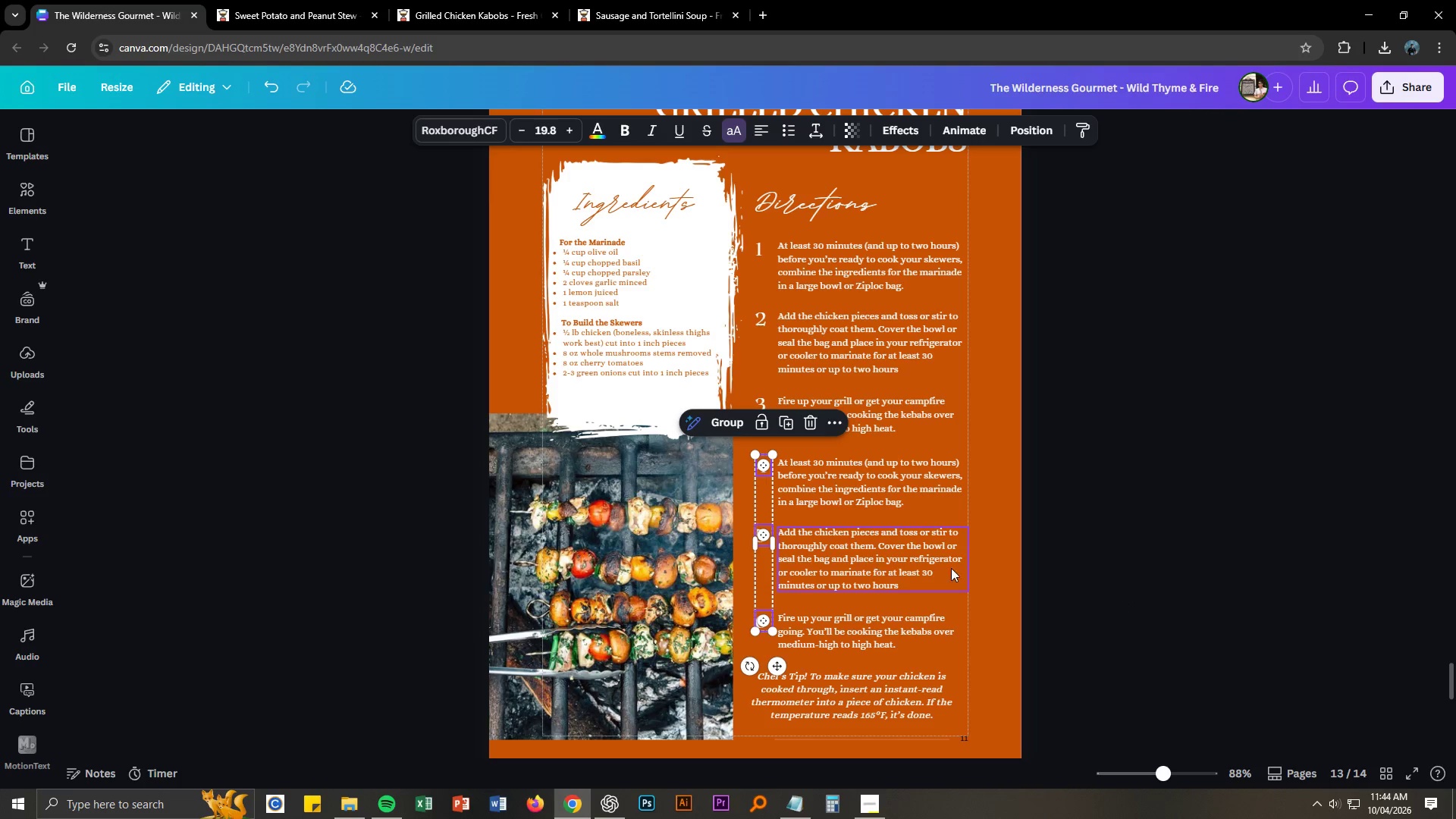 
key(Control+ControlLeft)
 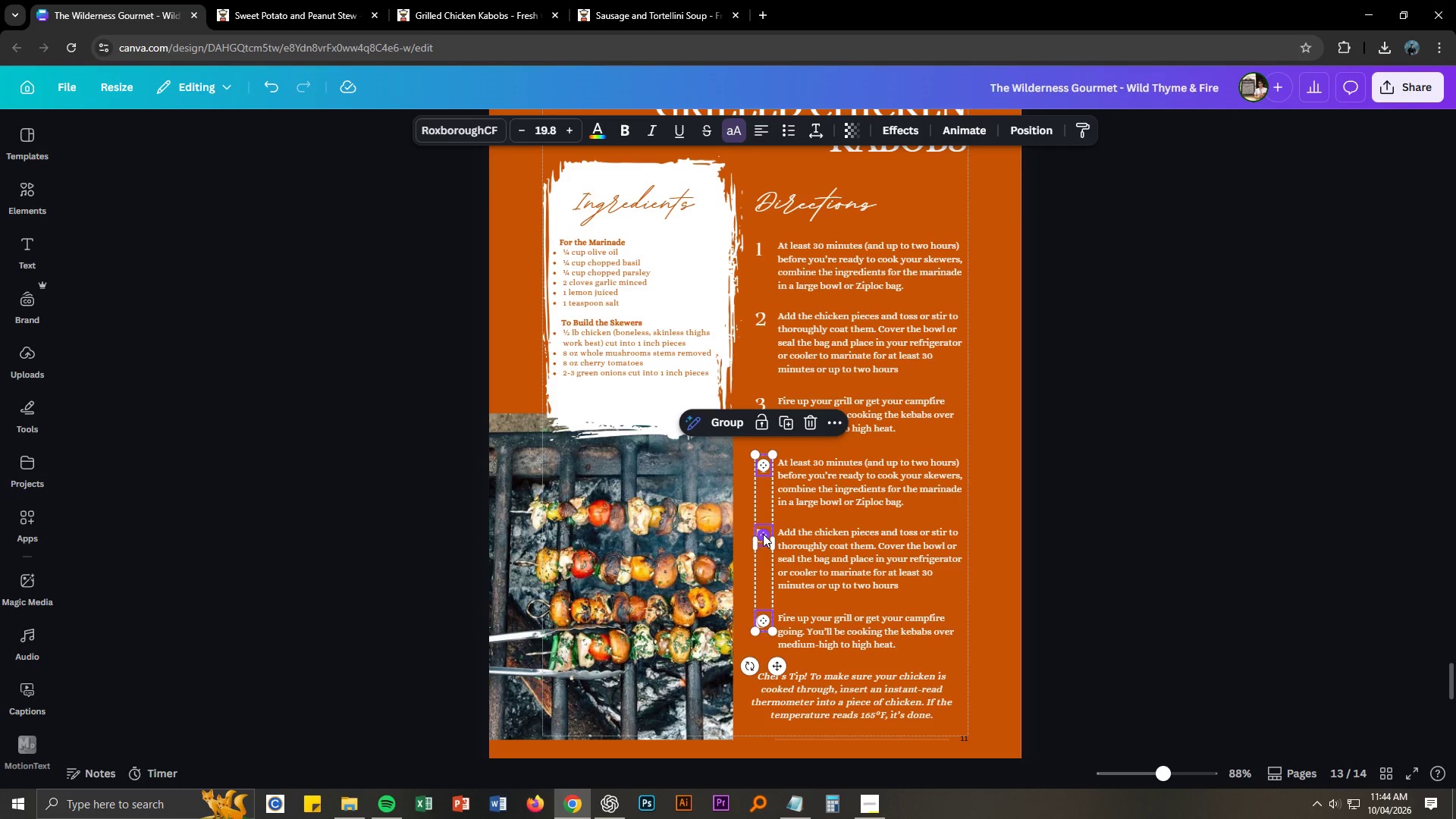 
left_click_drag(start_coordinate=[763, 534], to_coordinate=[758, 534])
 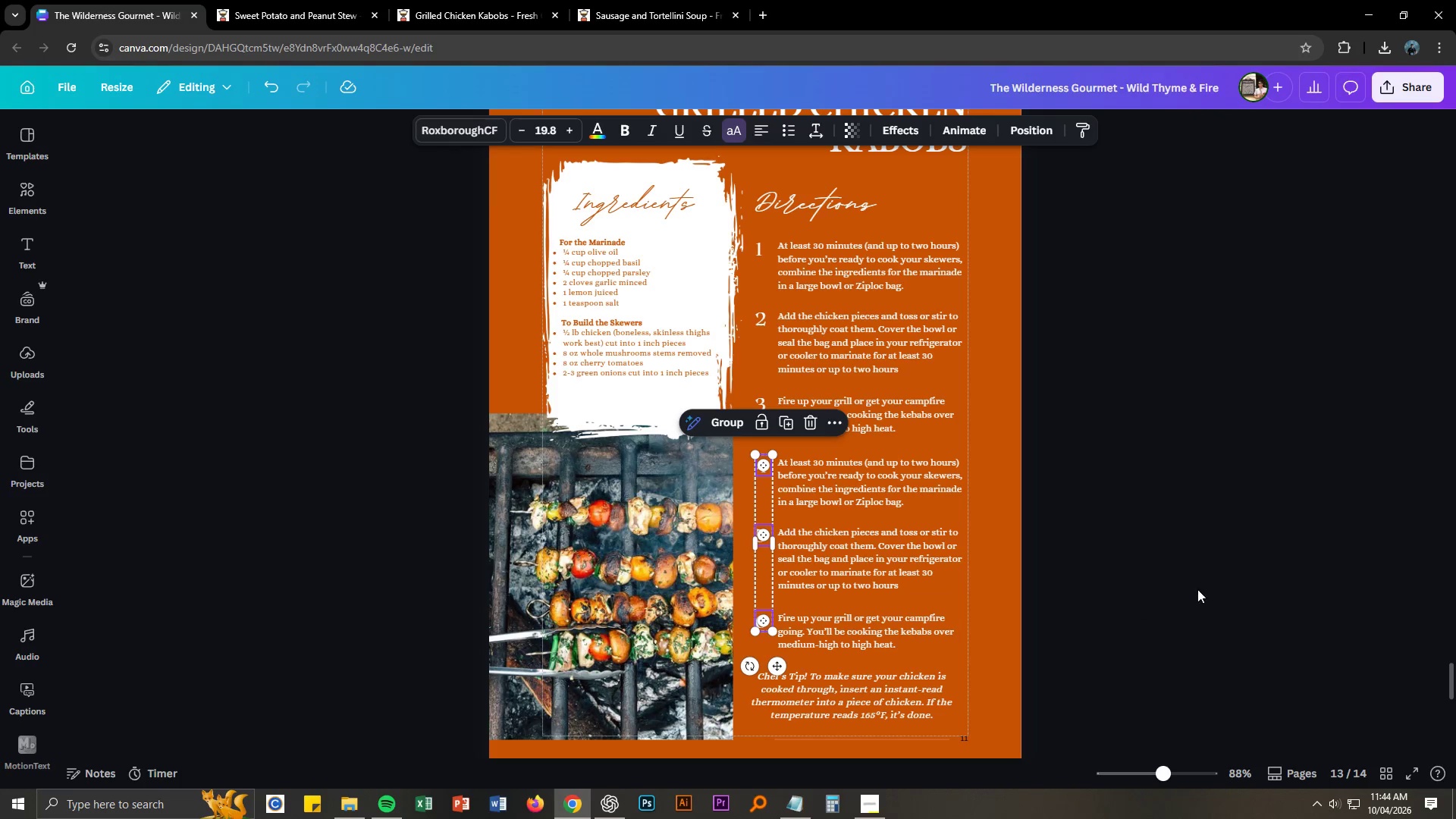 
key(Control+ControlLeft)
 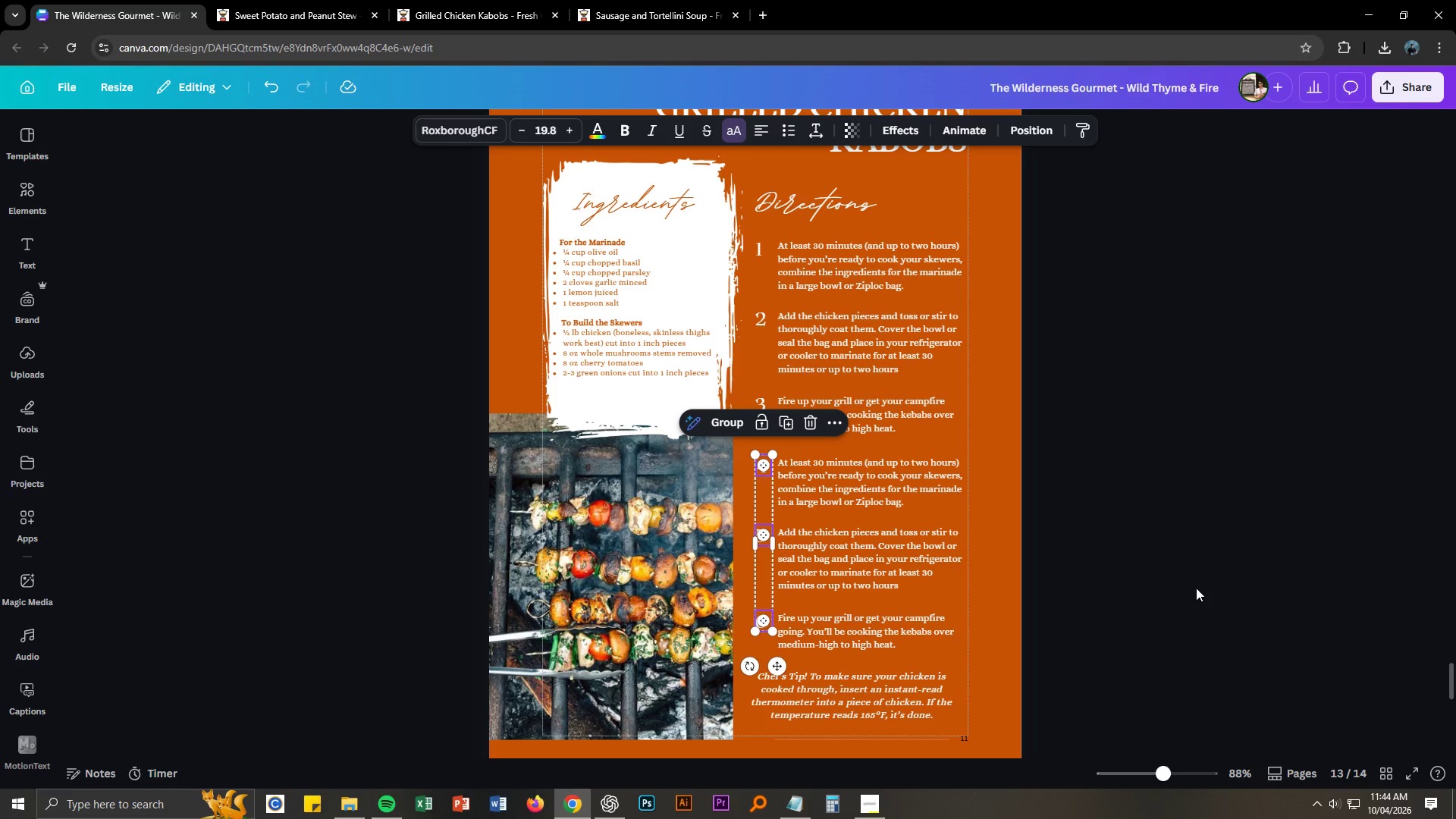 
key(Control+Z)
 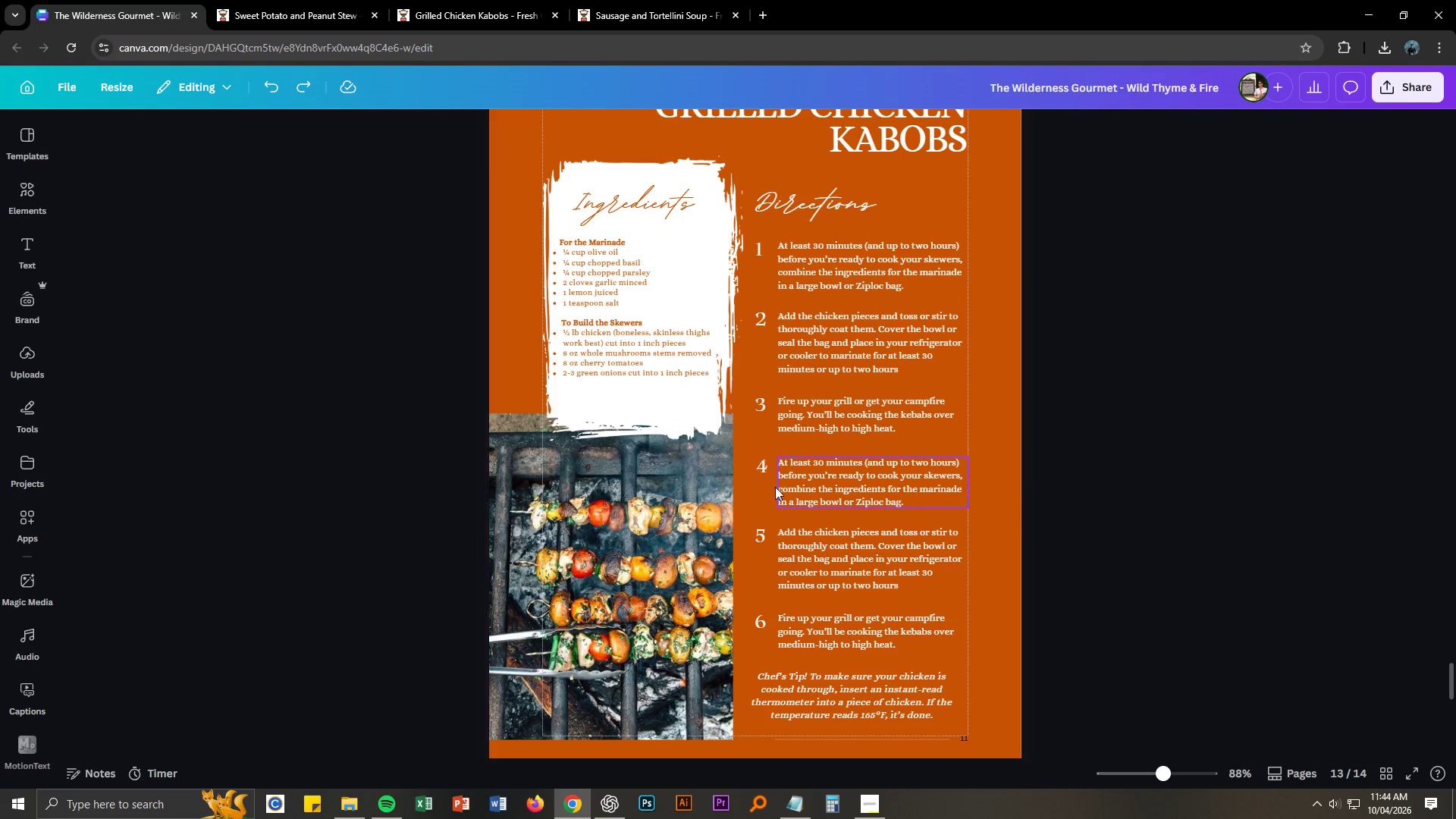 
left_click_drag(start_coordinate=[745, 452], to_coordinate=[767, 470])
 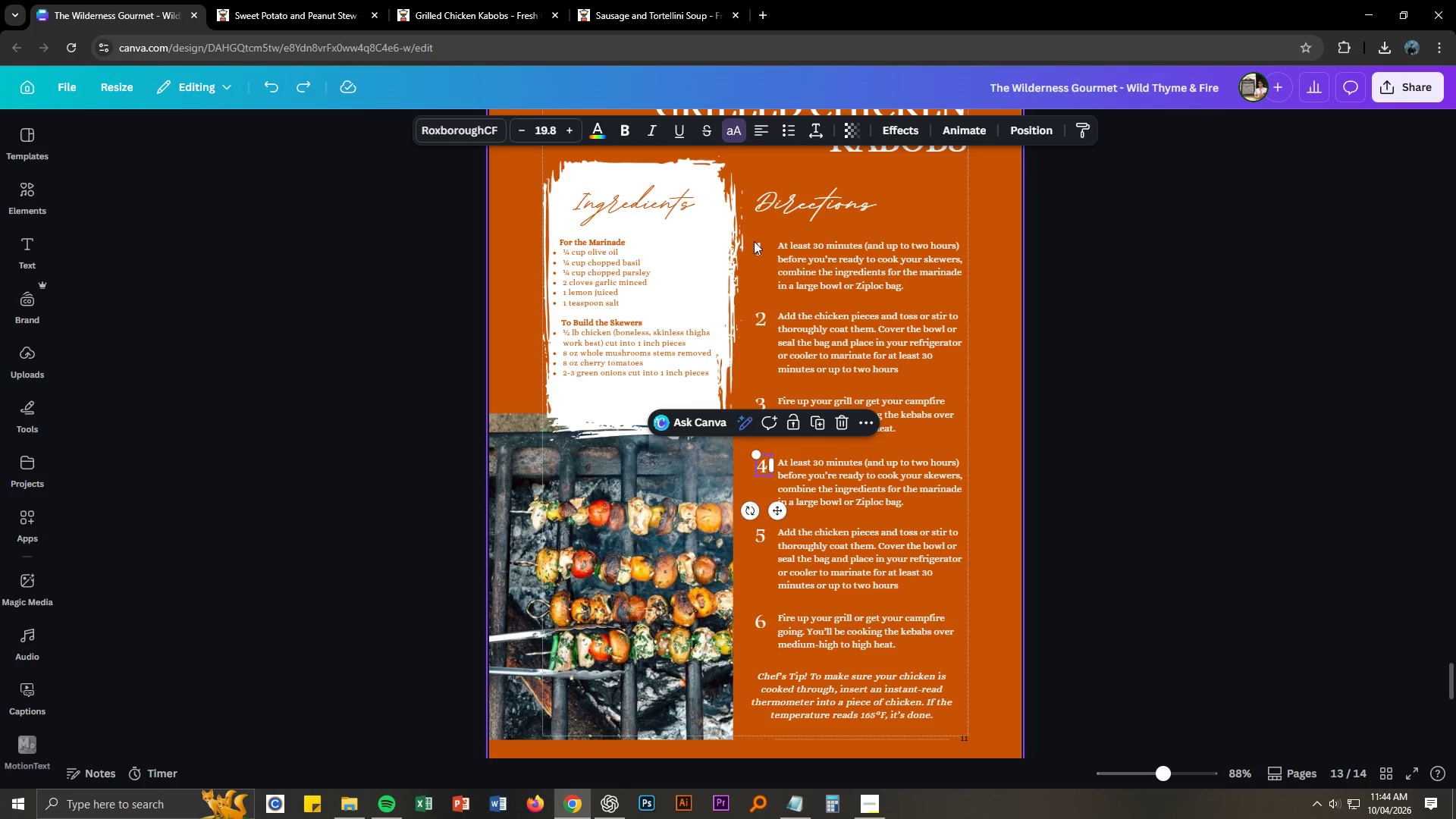 
left_click_drag(start_coordinate=[752, 240], to_coordinate=[761, 624])
 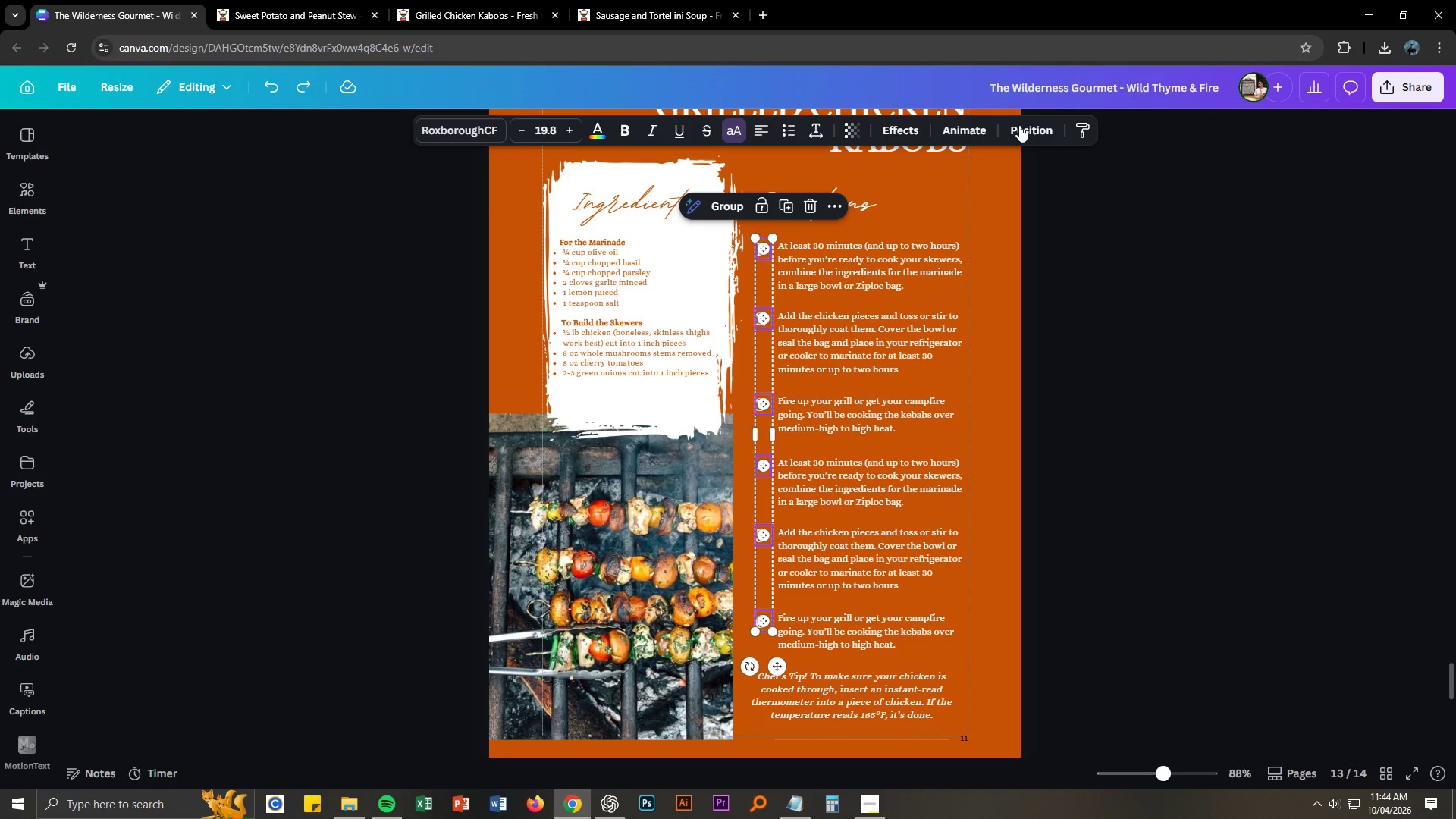 
left_click([1029, 127])
 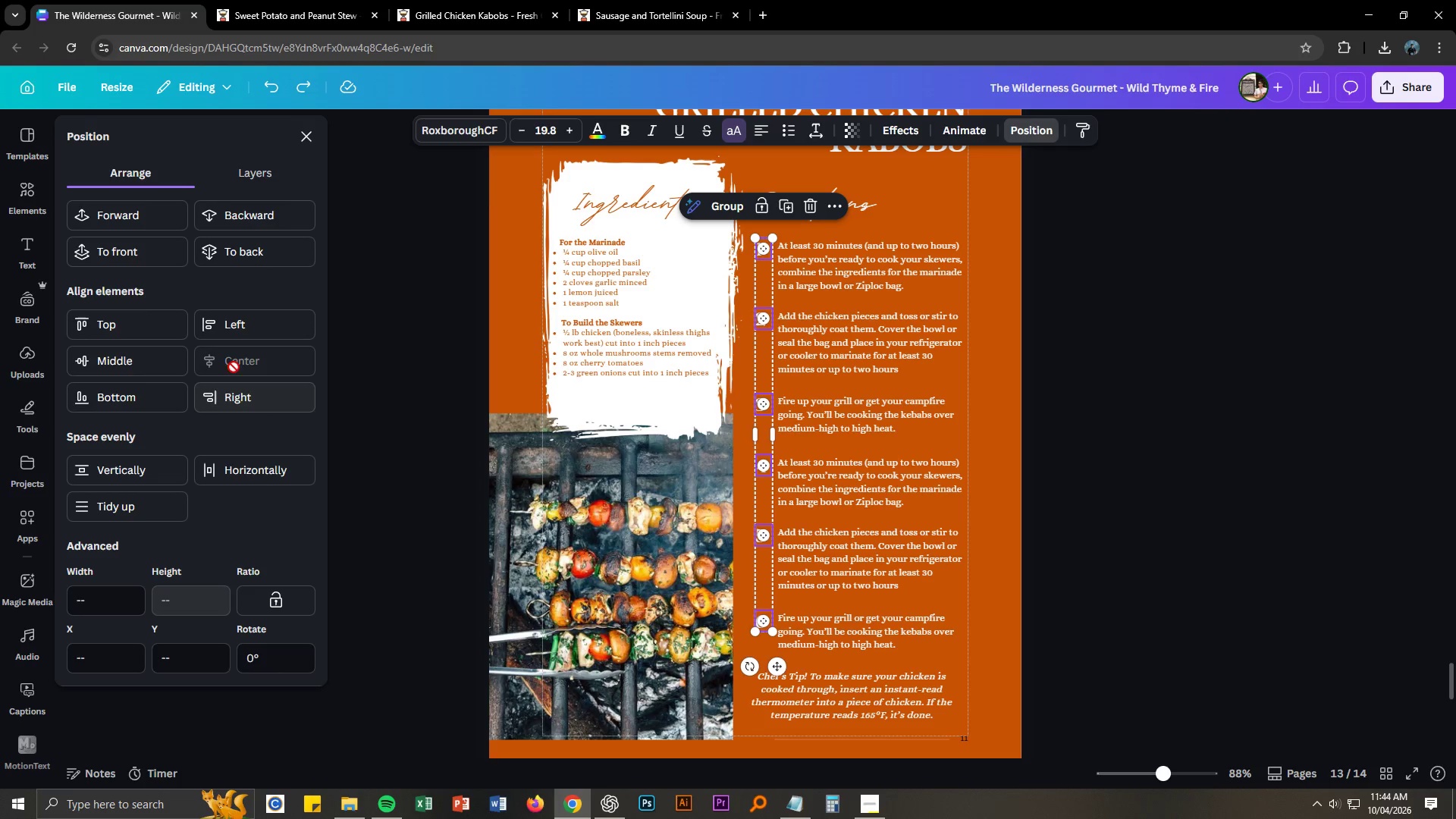 
double_click([235, 356])
 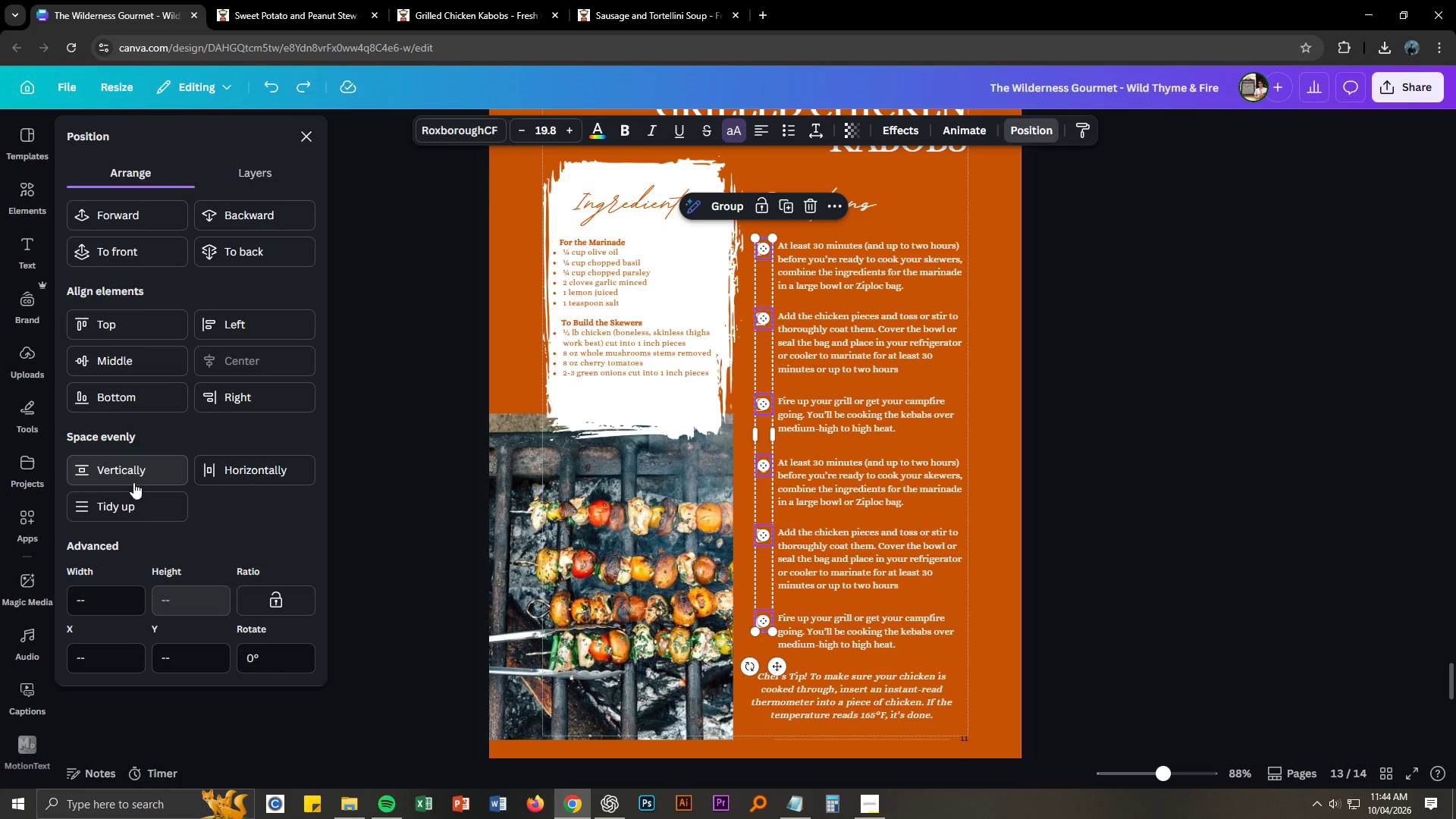 
left_click([133, 501])
 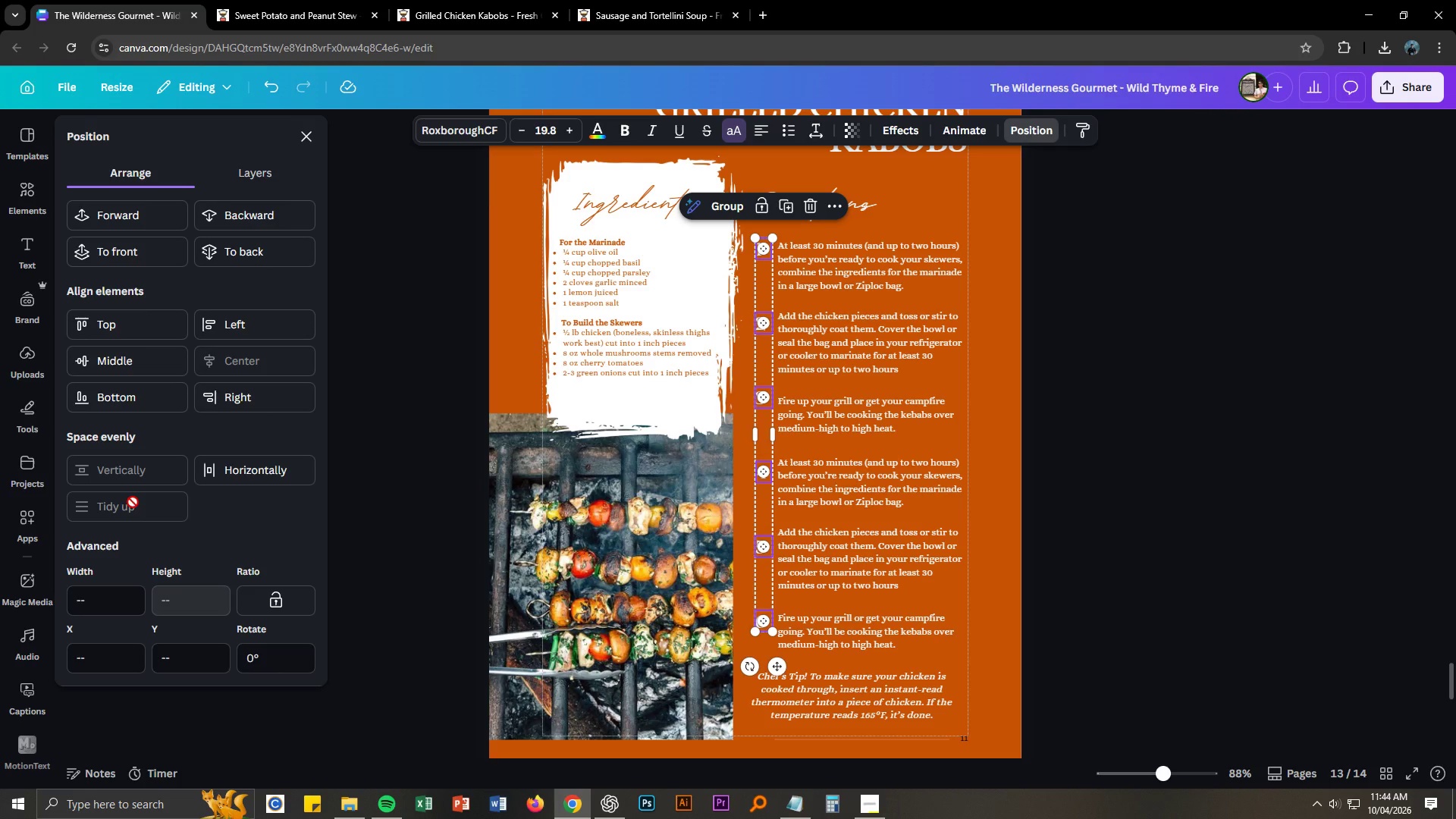 
left_click([133, 502])
 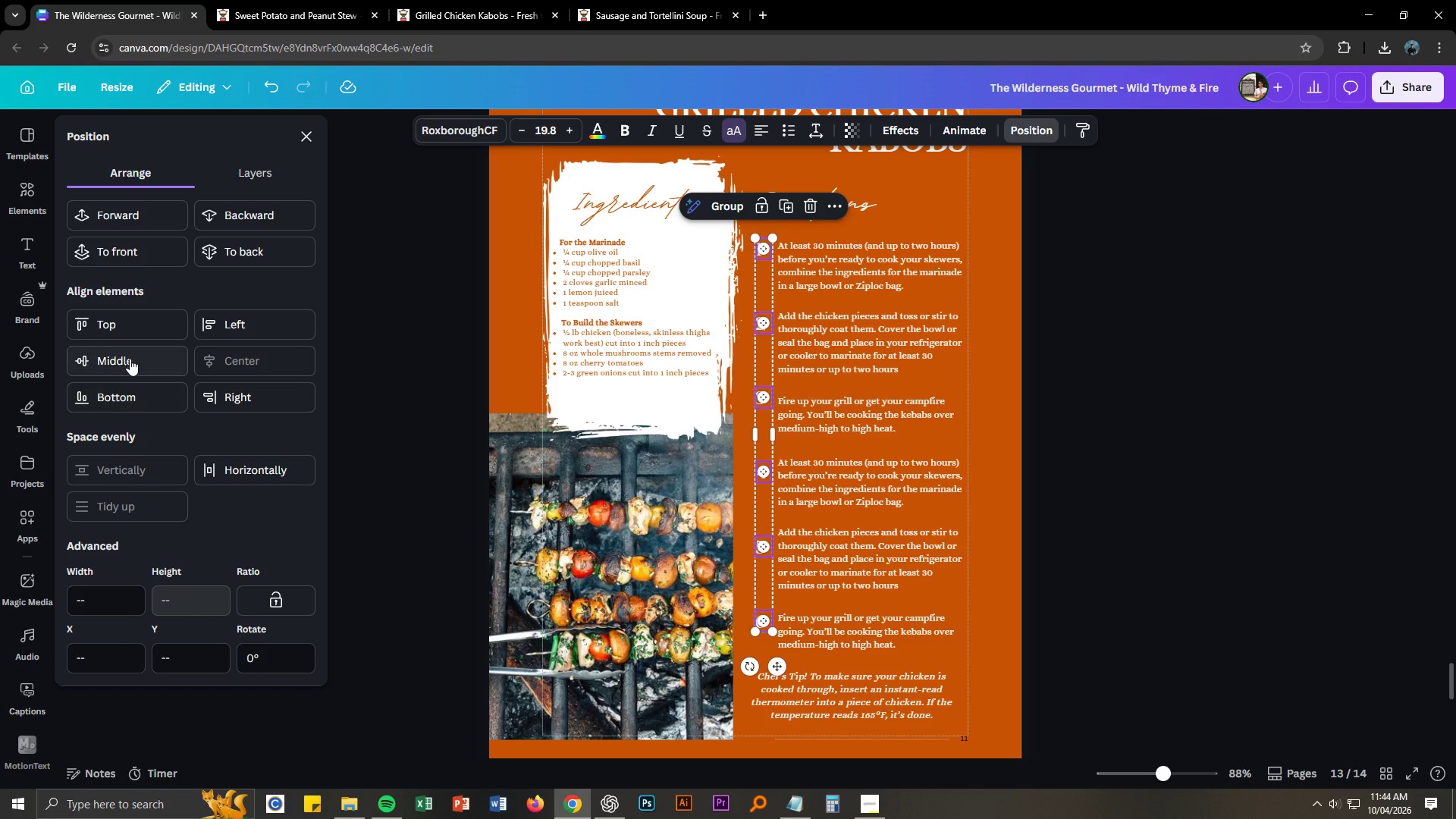 
left_click([128, 358])
 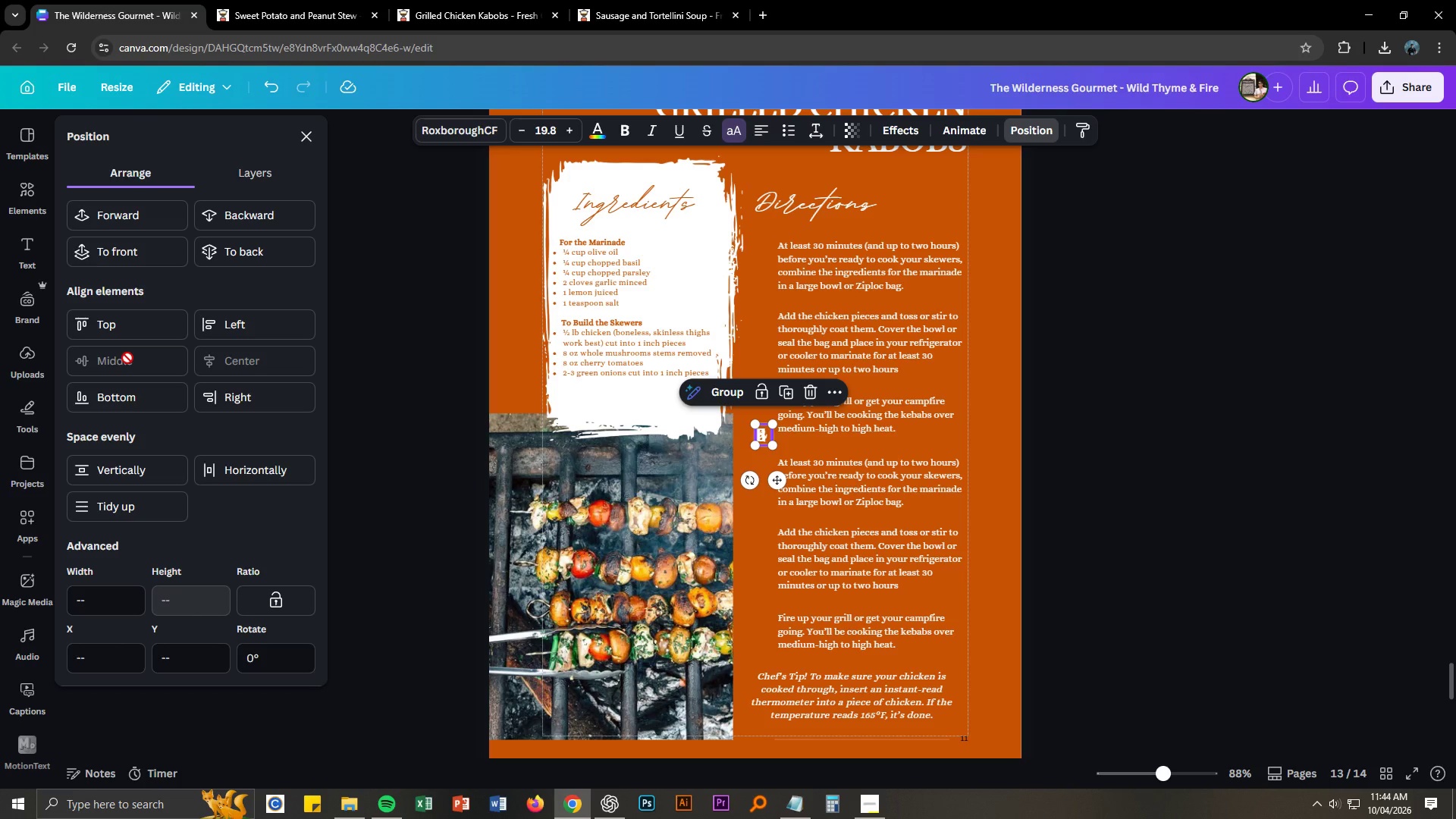 
key(Control+ControlLeft)
 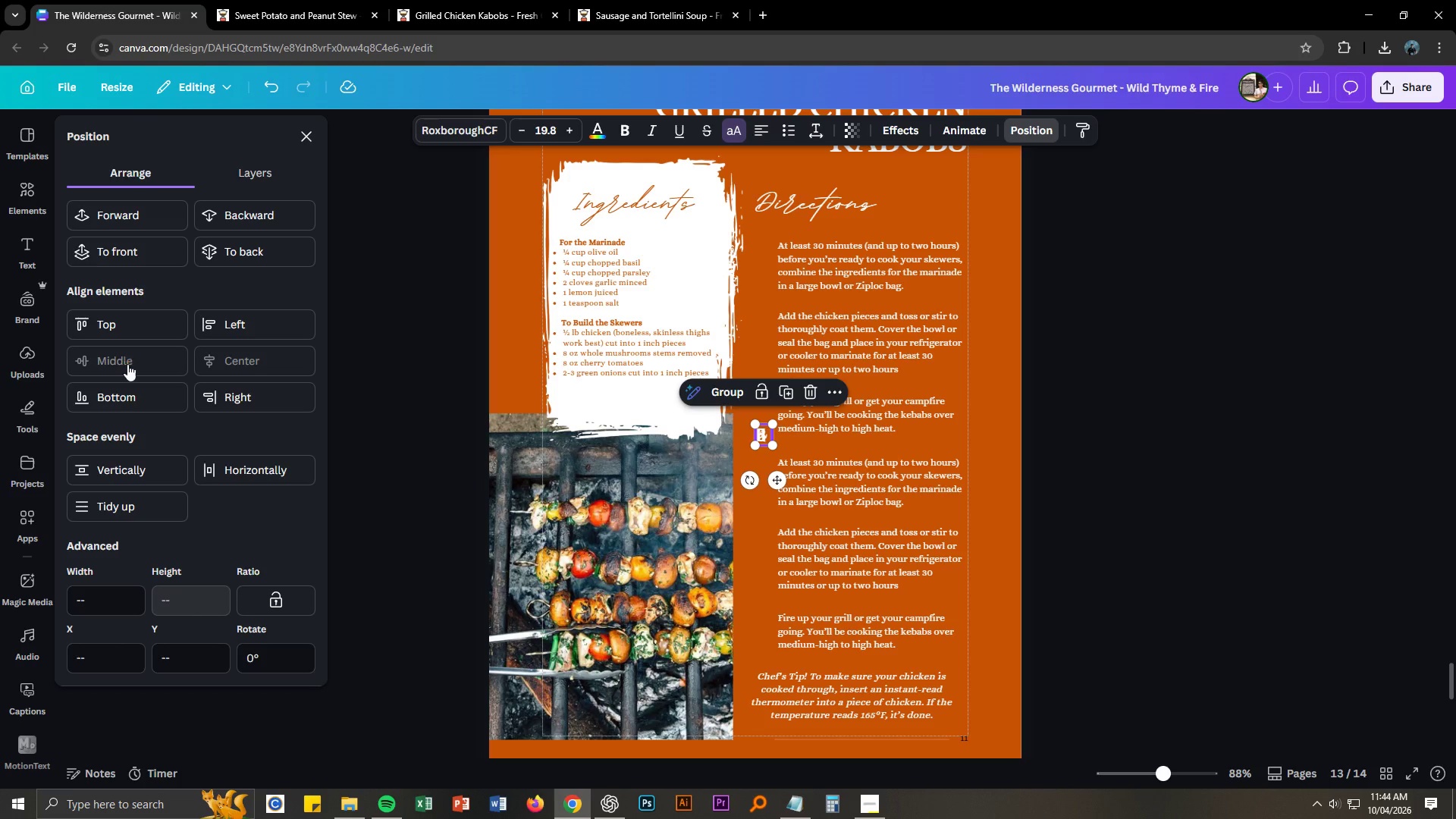 
key(Control+Z)
 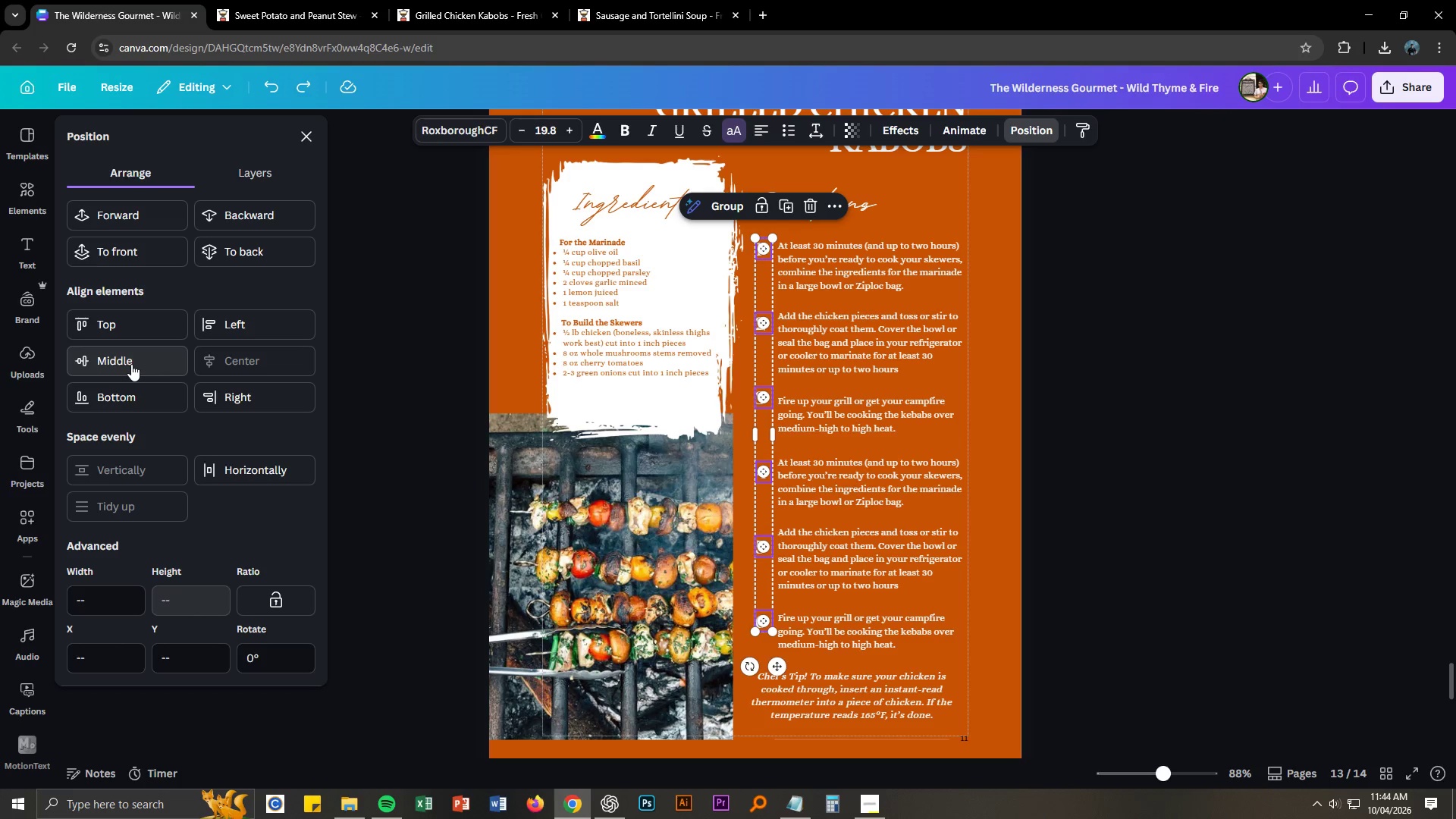 
key(Control+ControlLeft)
 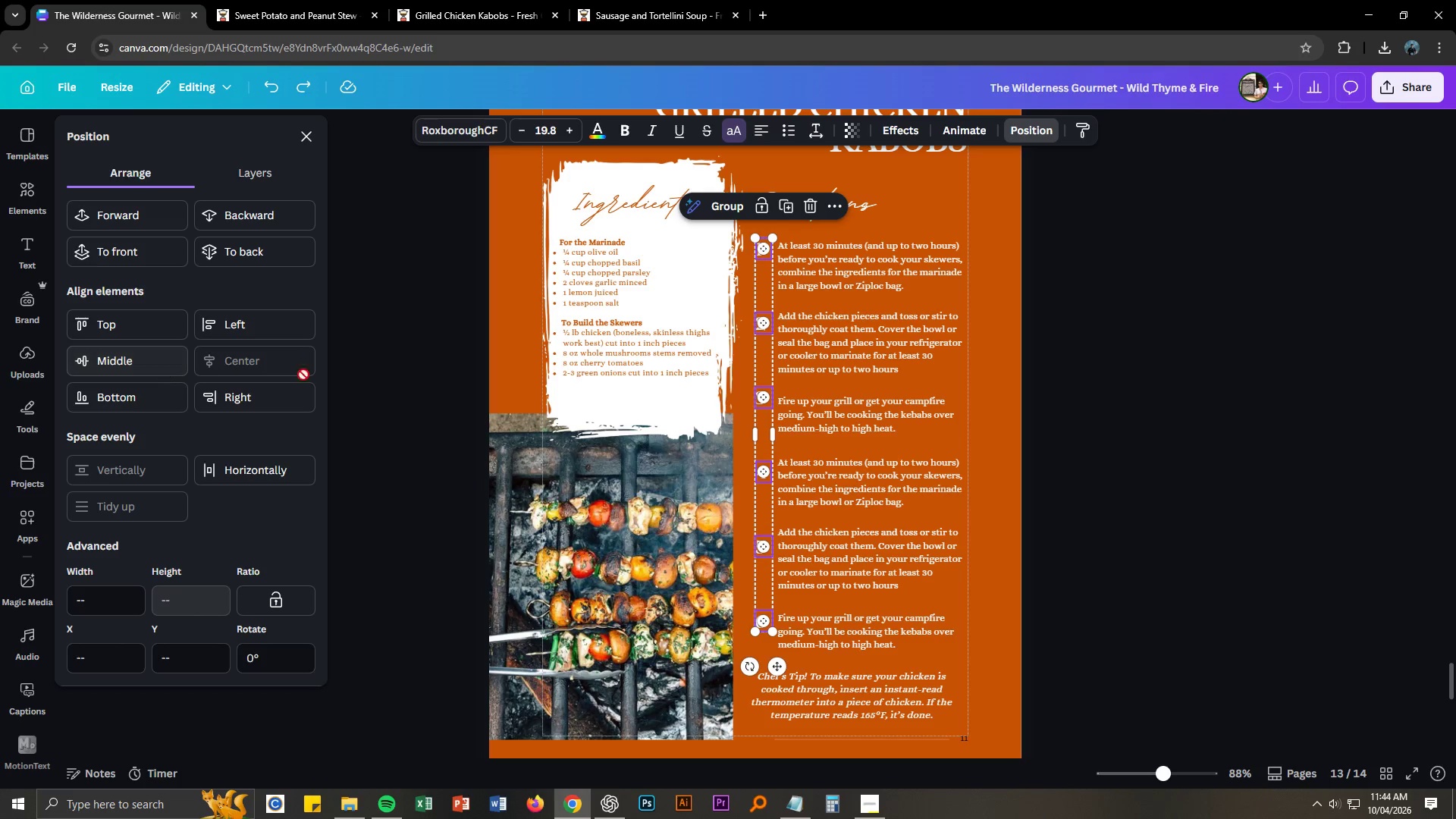 
key(Control+Z)
 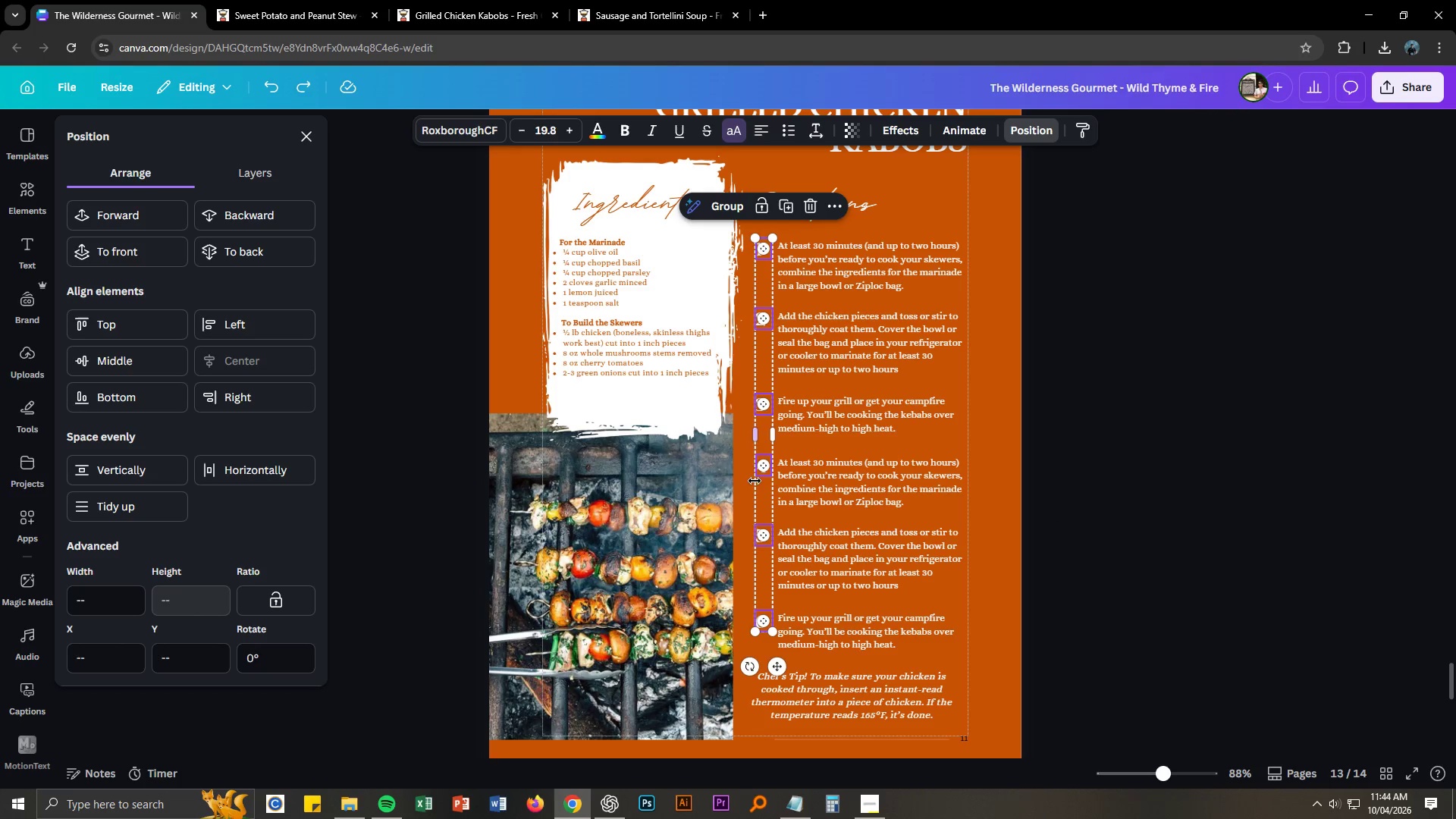 
left_click([1159, 465])
 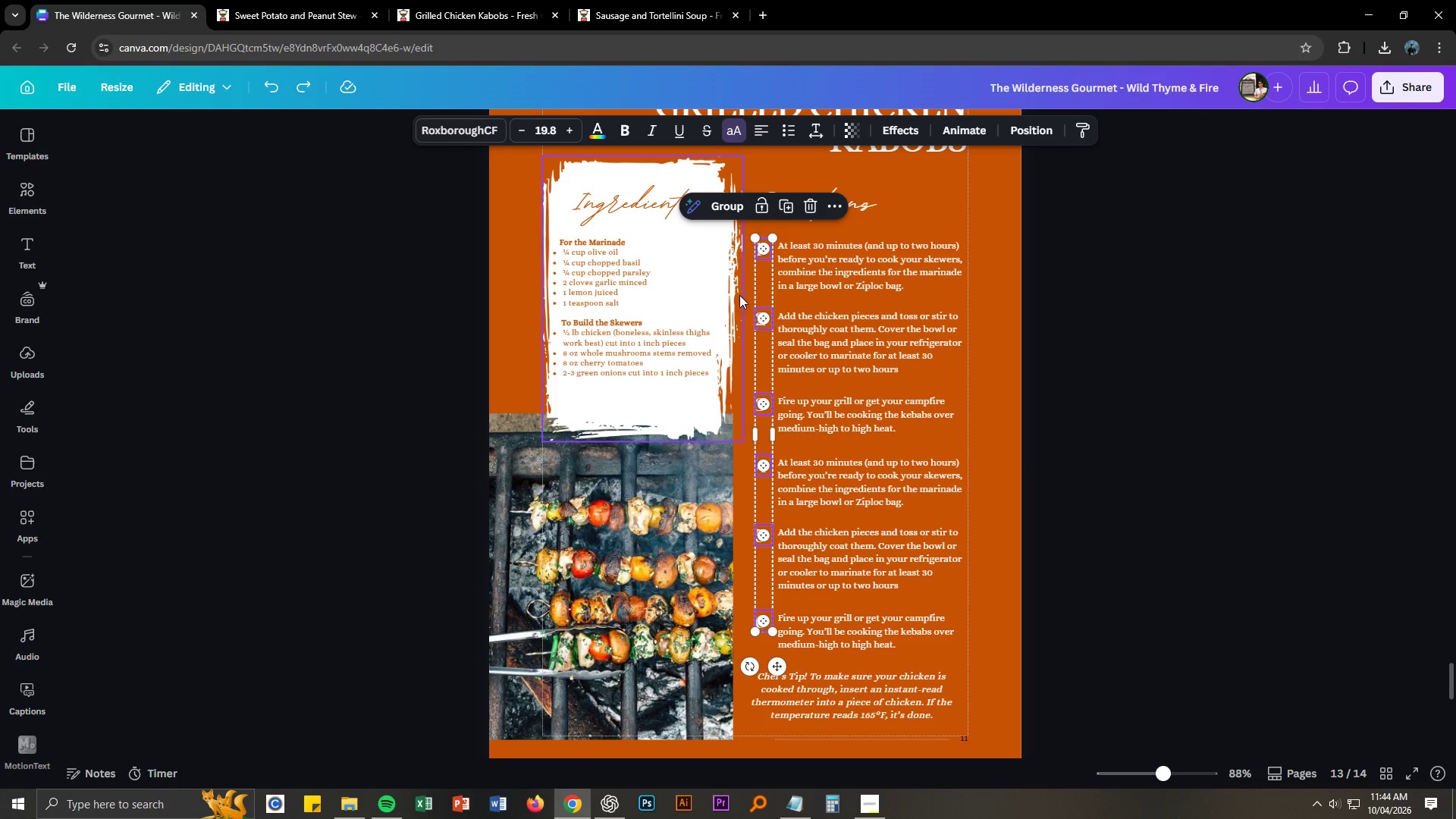 
left_click([748, 300])
 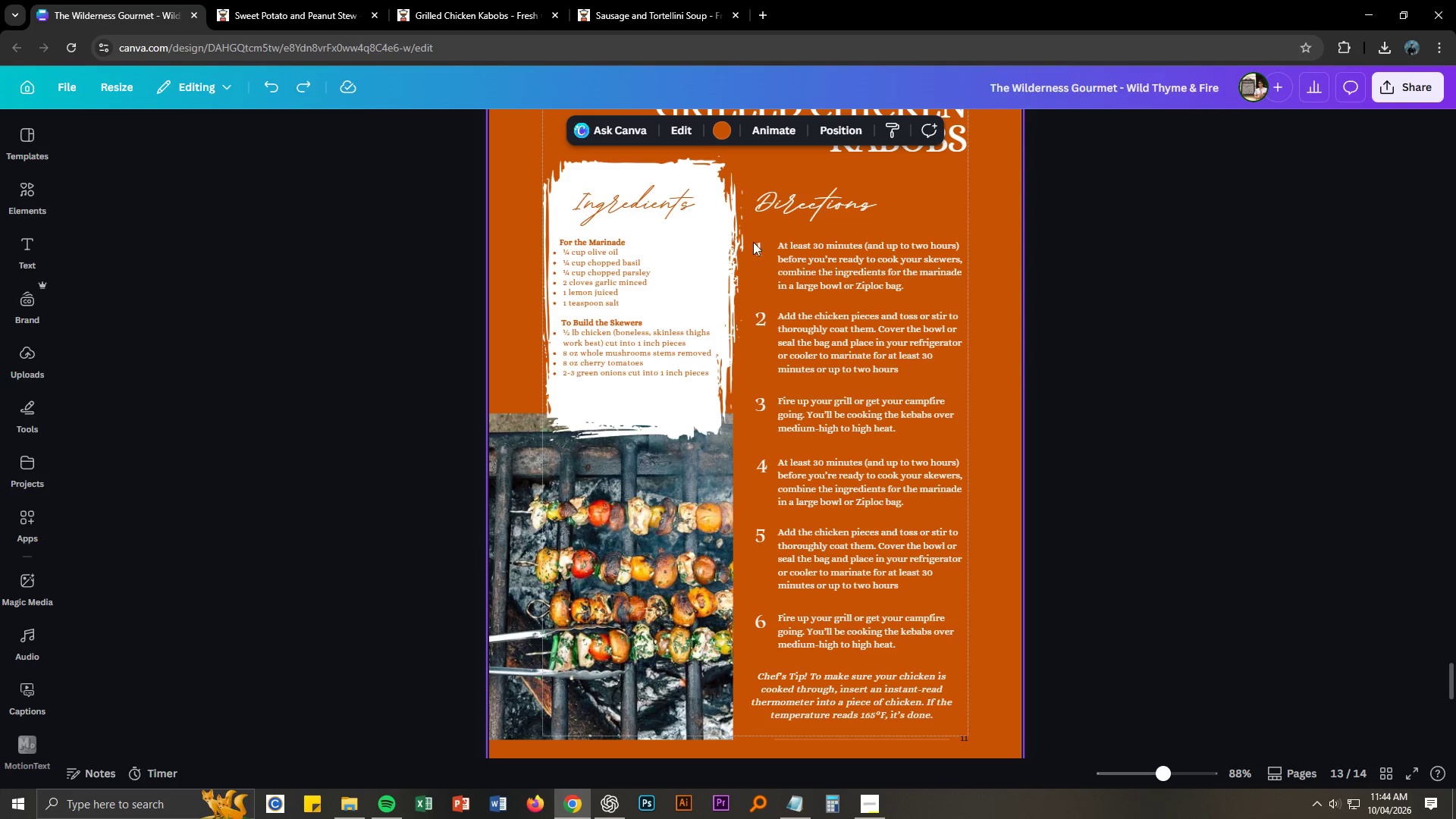 
left_click_drag(start_coordinate=[753, 242], to_coordinate=[764, 586])
 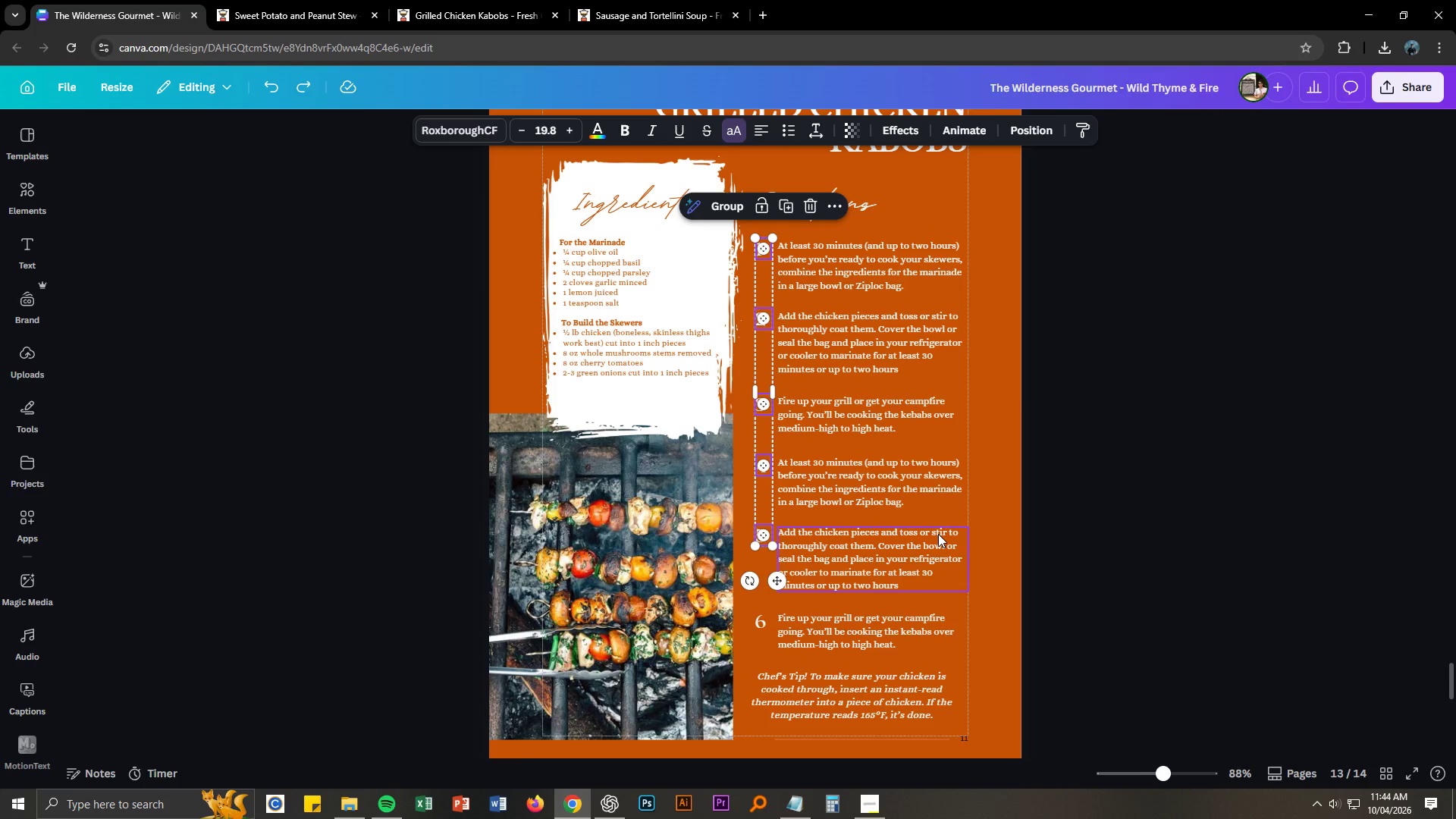 
key(Control+NumpadAdd)
 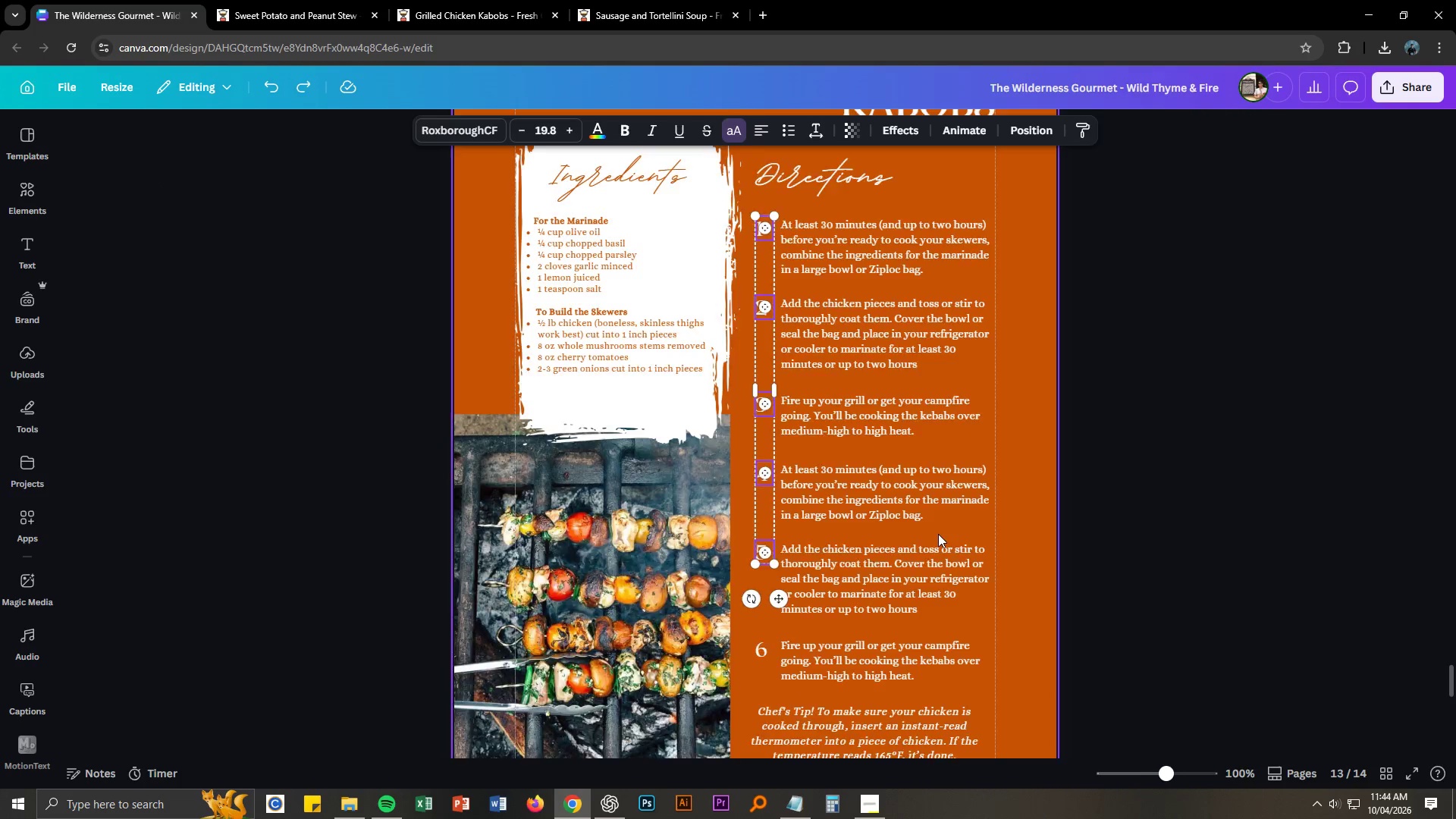 
key(Control+NumpadAdd)
 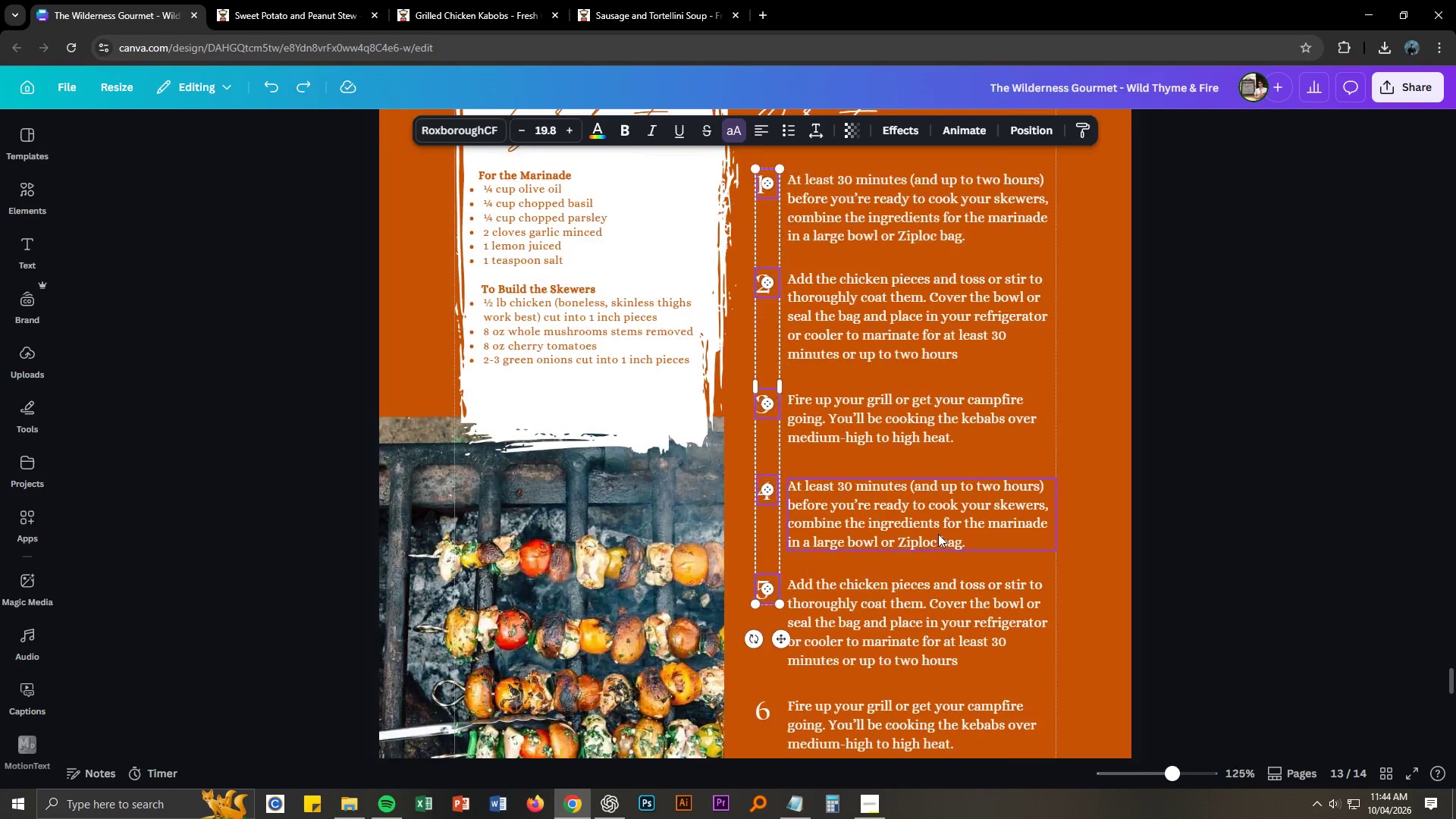 
key(Control+NumpadAdd)
 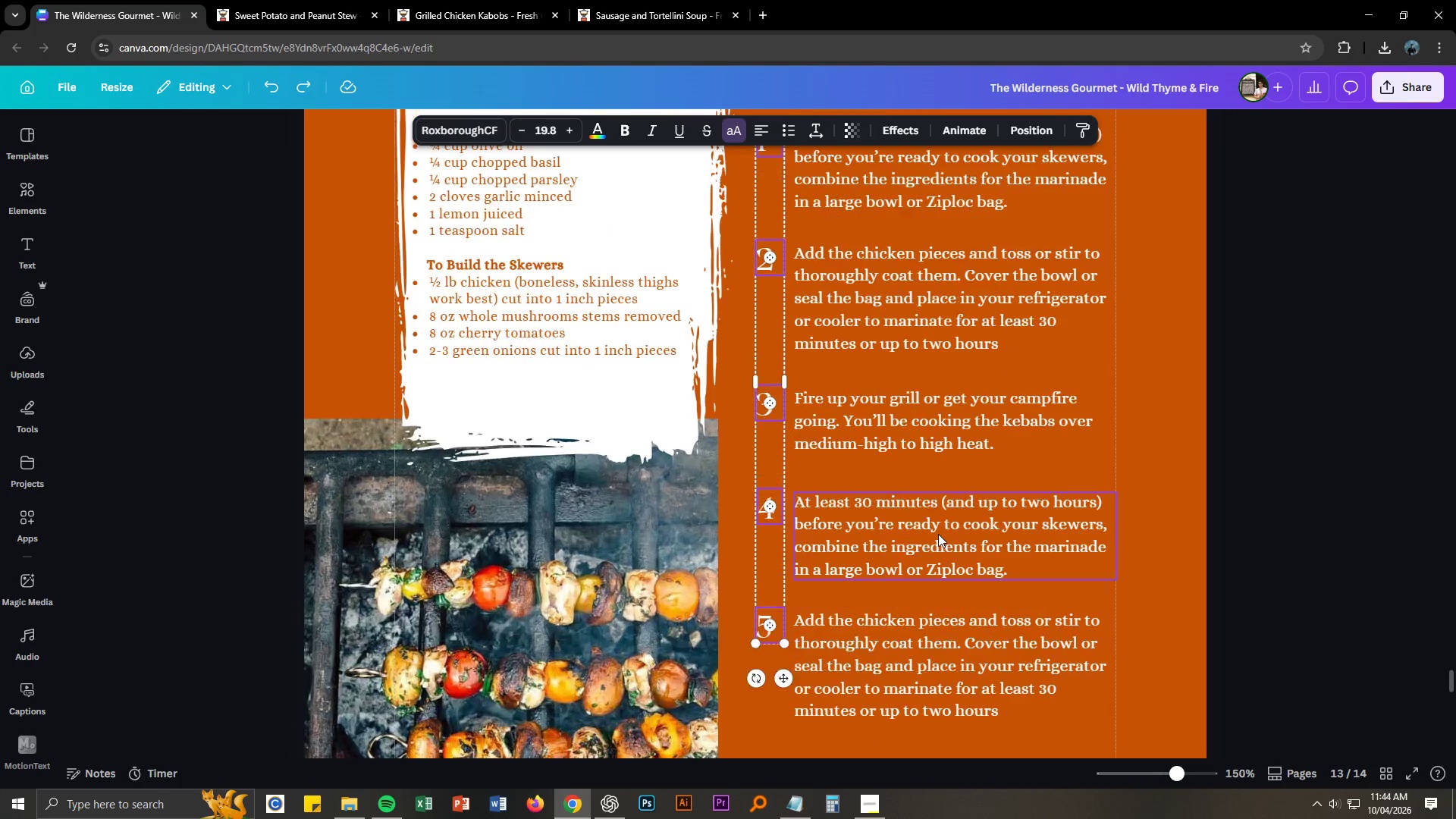 
key(Control+NumpadAdd)
 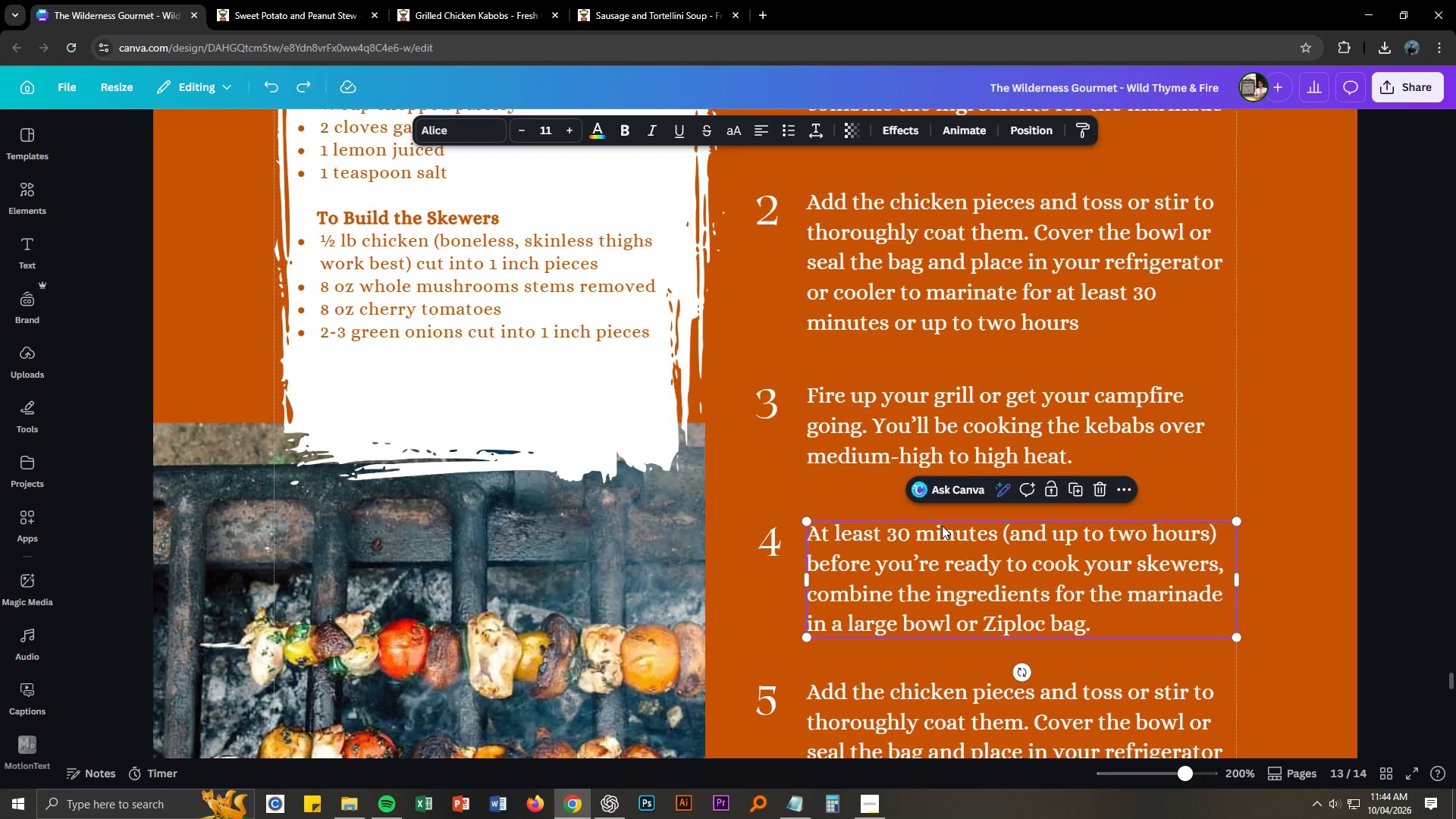 
mouse_move([774, 541])
 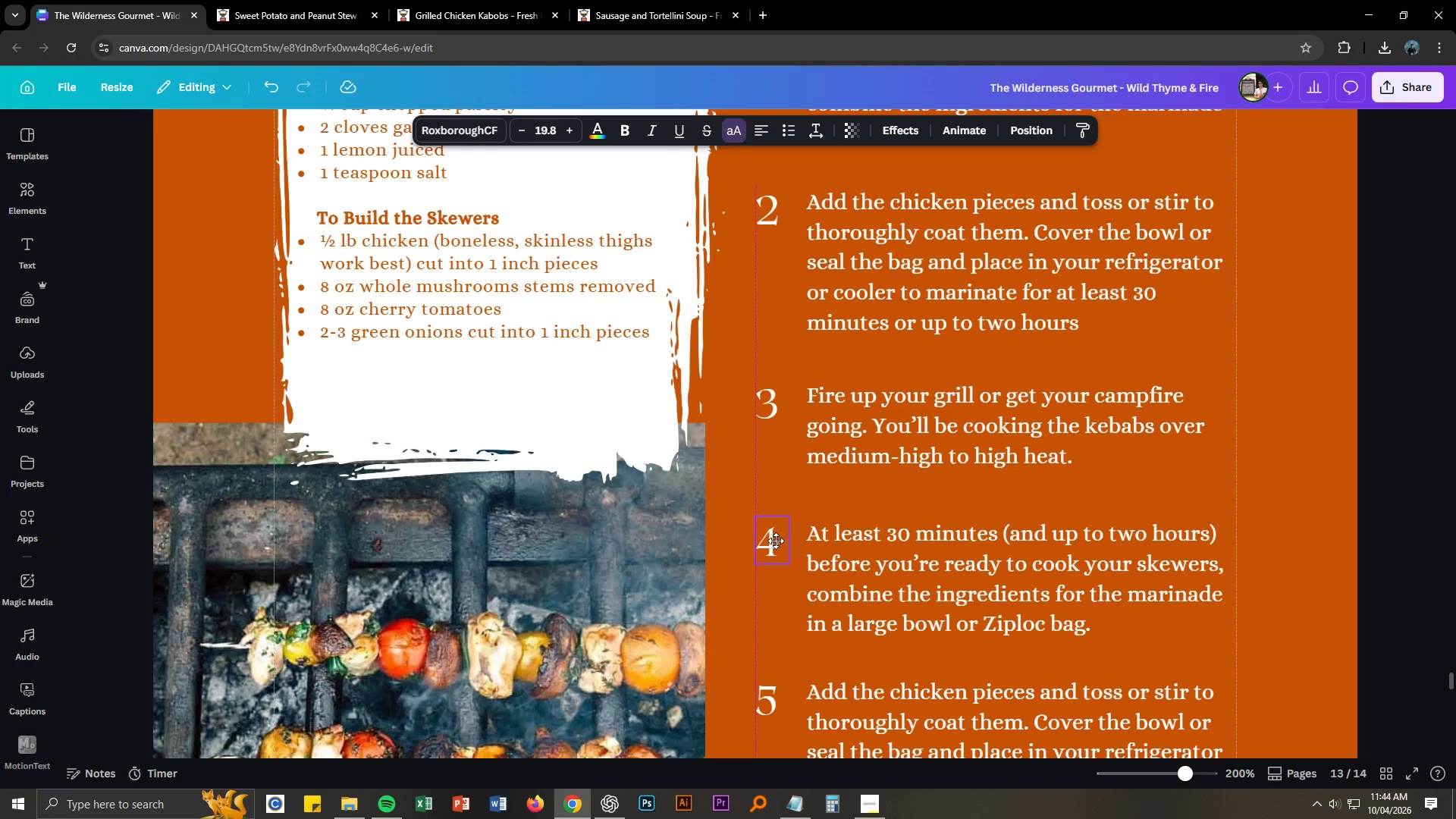 
scroll: coordinate [911, 568], scroll_direction: down, amount: 3.0
 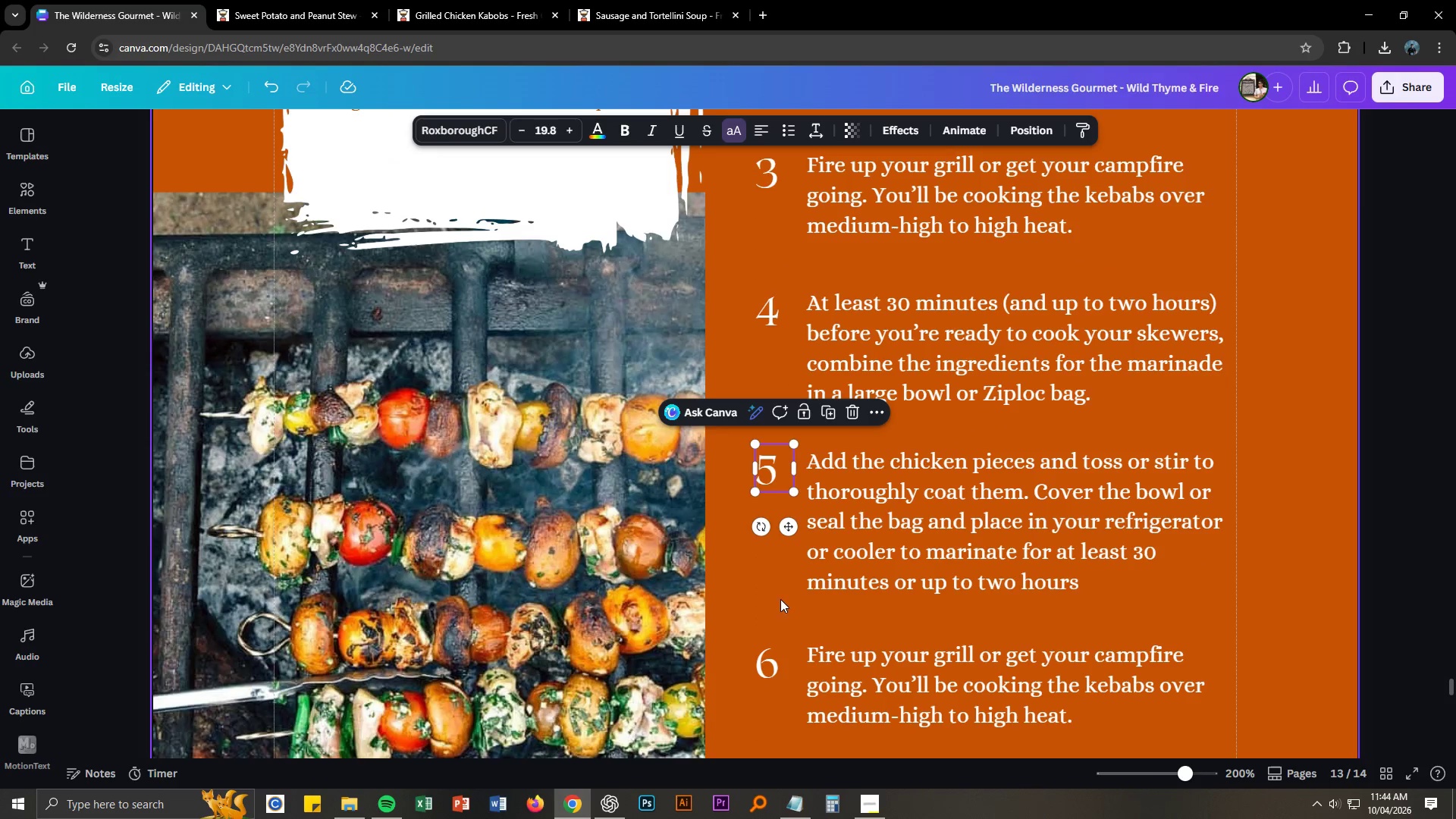 
left_click([765, 661])
 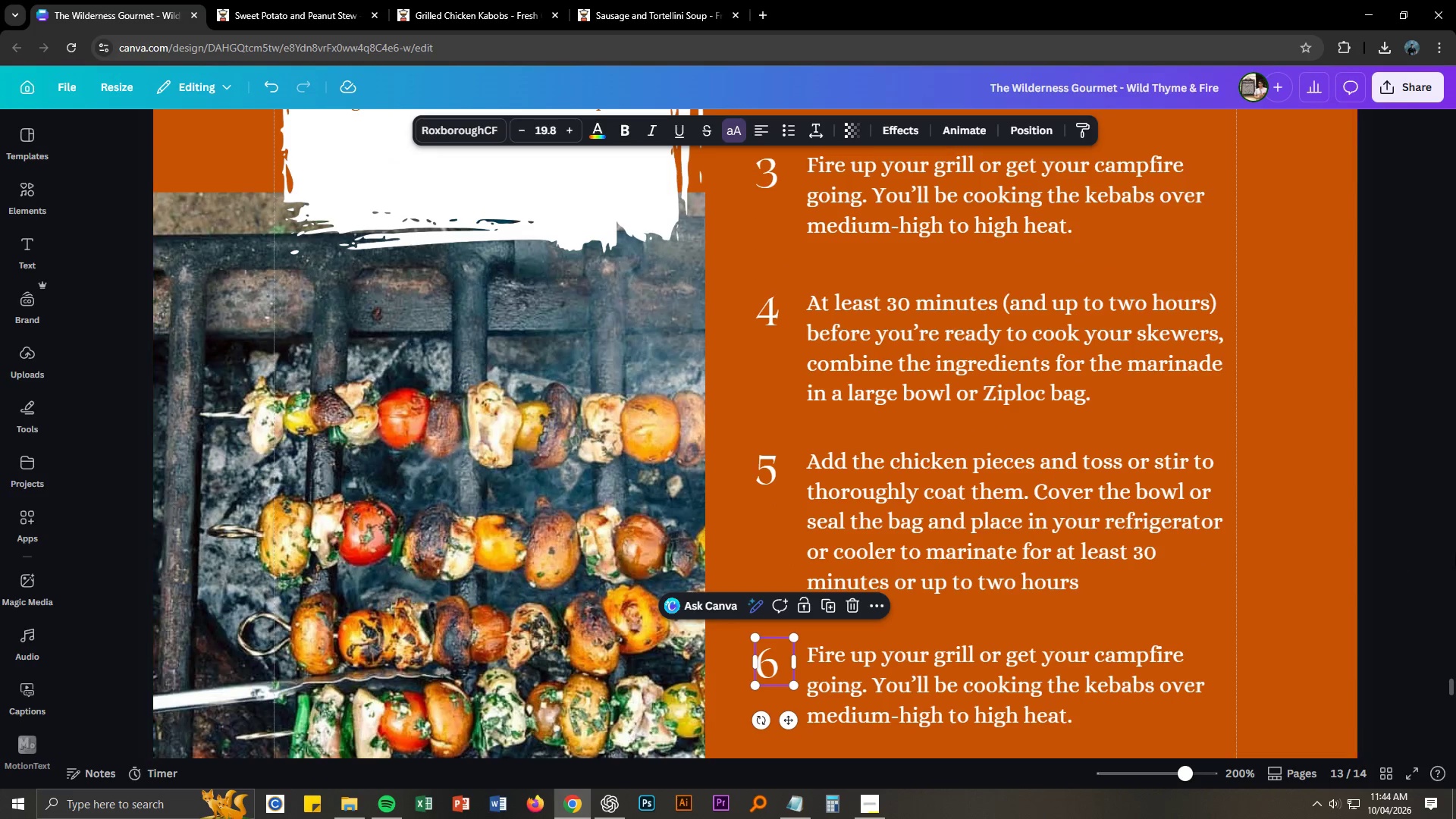 
left_click([1455, 550])
 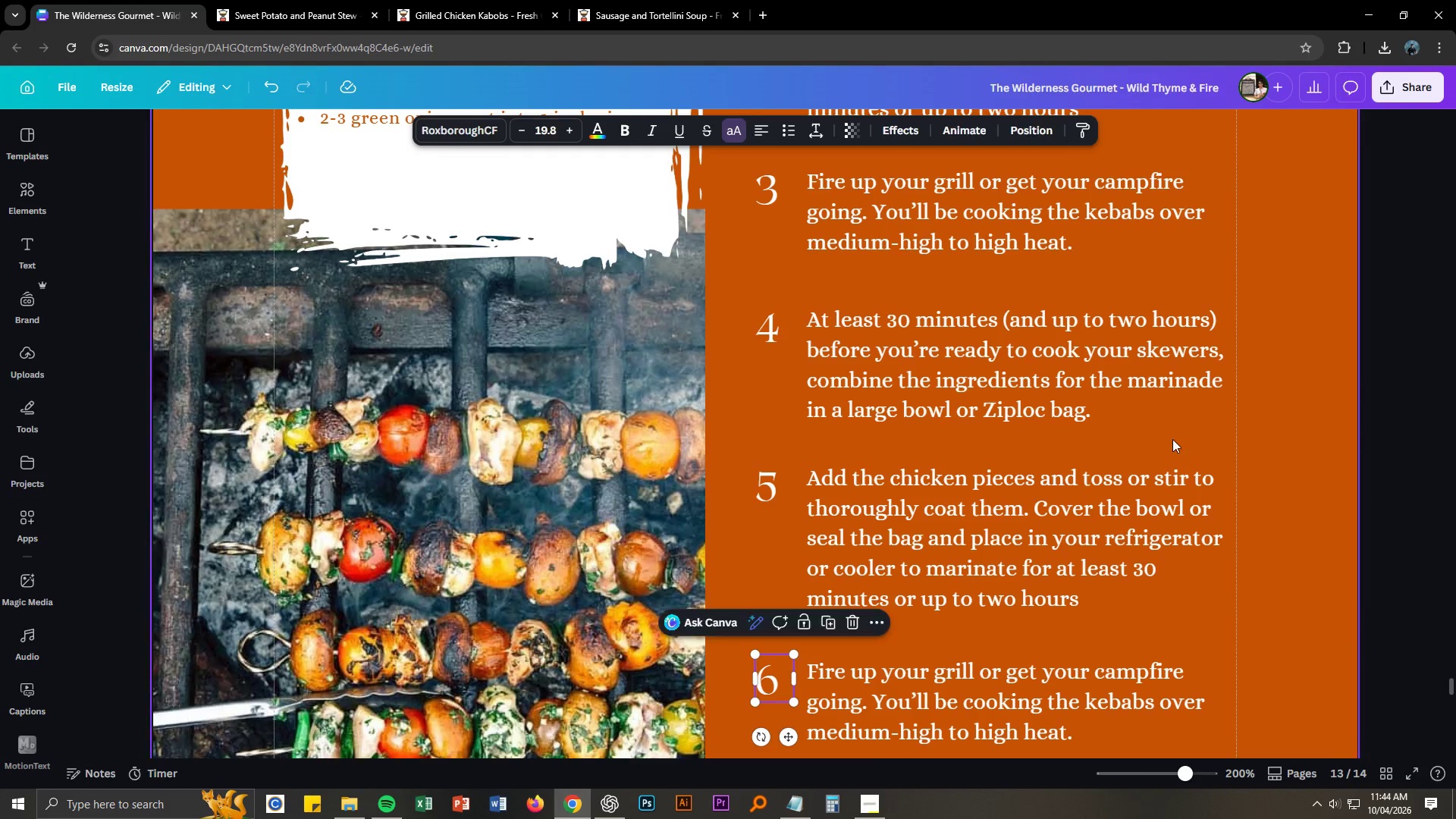 
key(Control+NumpadSubtract)
 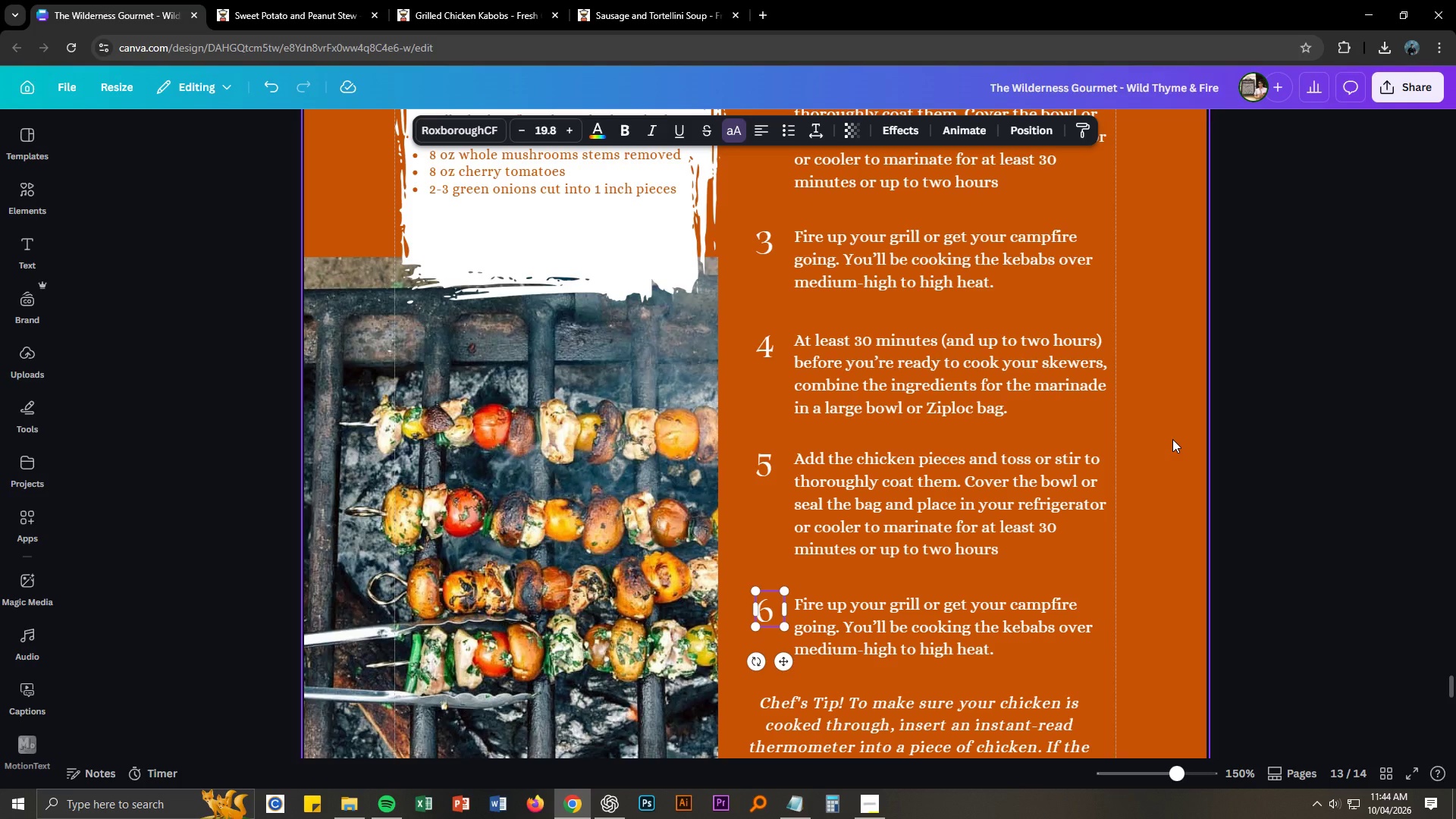 
left_click([1172, 439])
 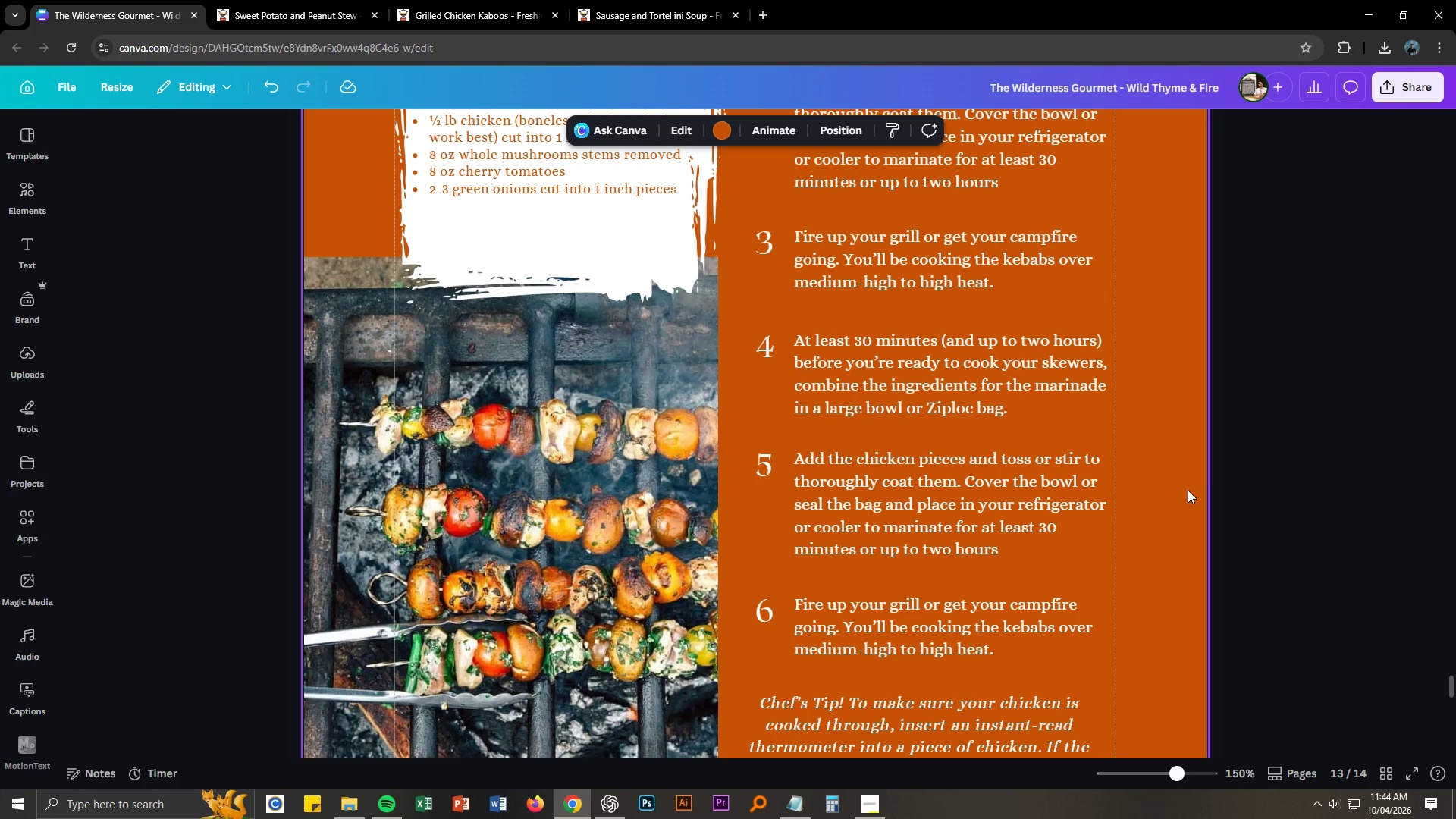 
key(Alt+AltLeft)
 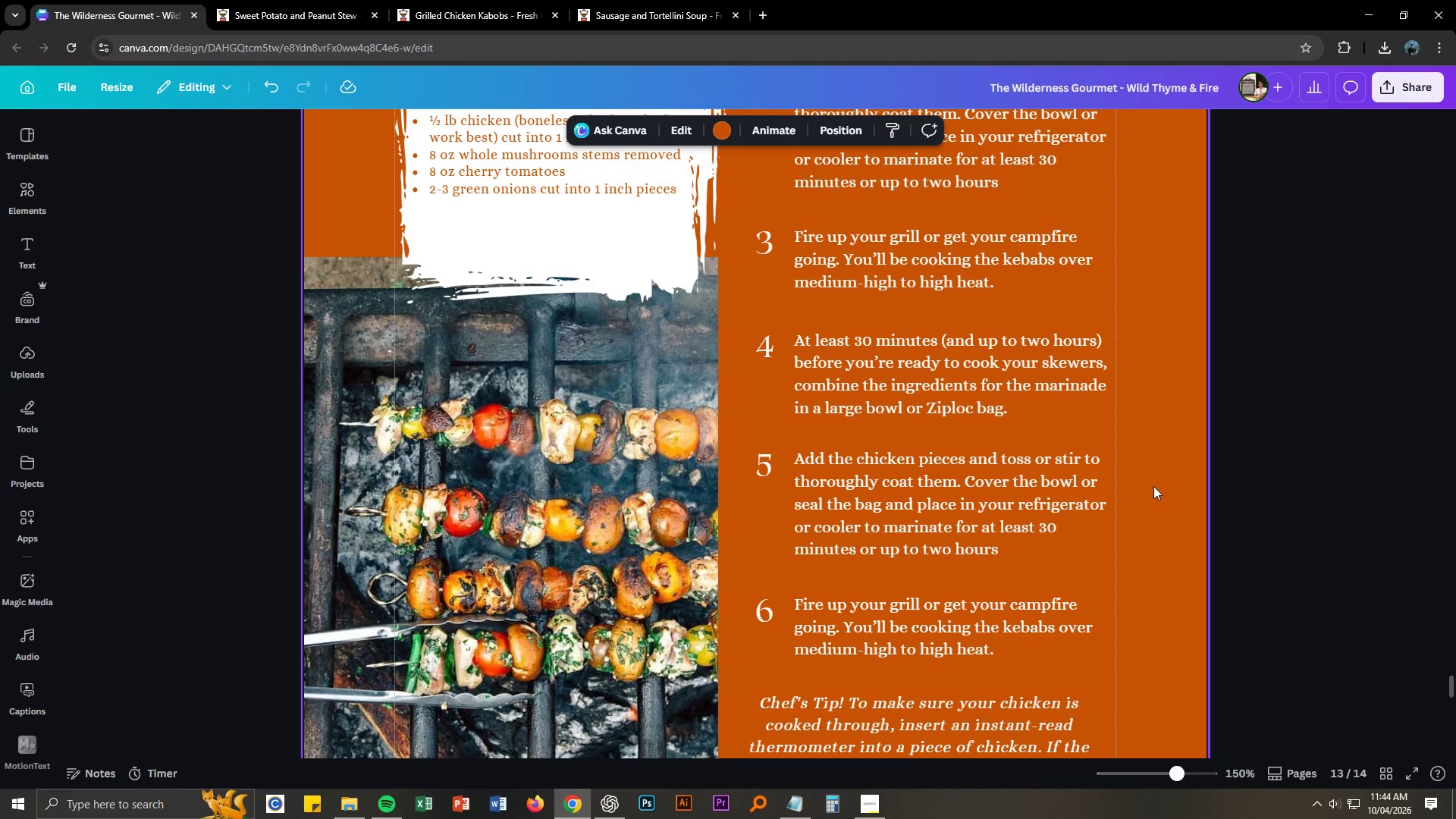 
key(Alt+Tab)
 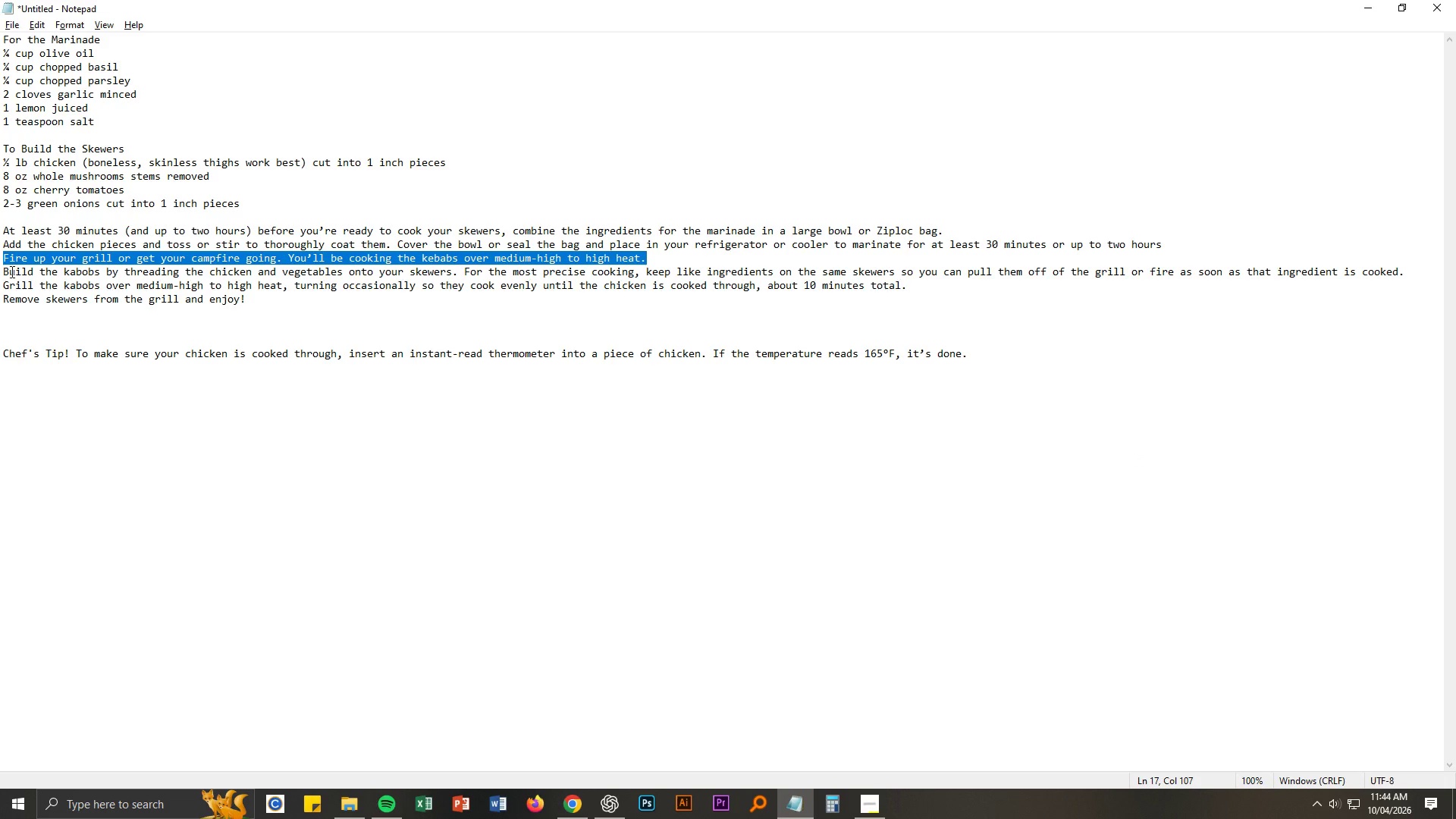 
left_click_drag(start_coordinate=[4, 271], to_coordinate=[1416, 271])
 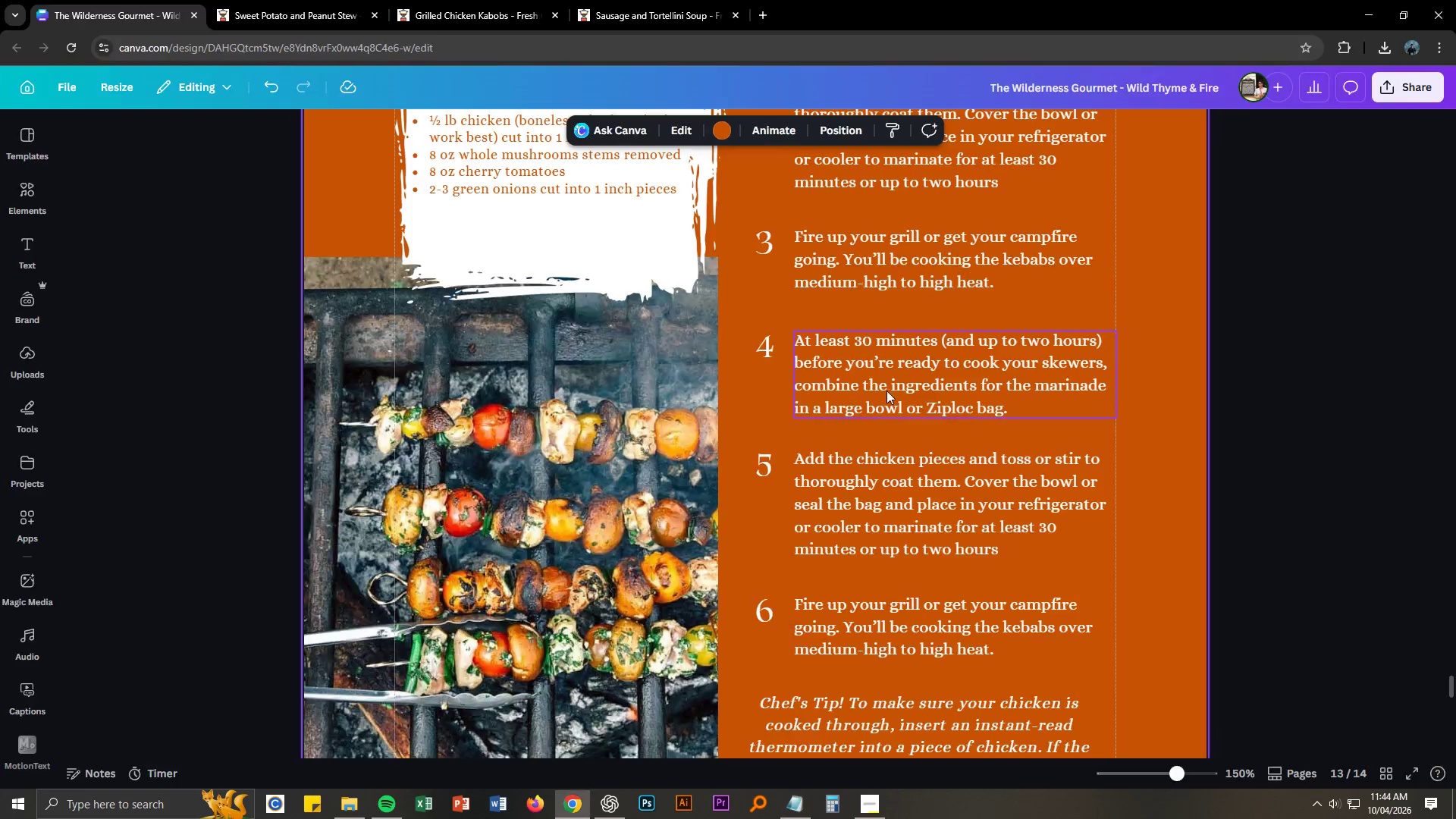 
key(Control+ControlLeft)
 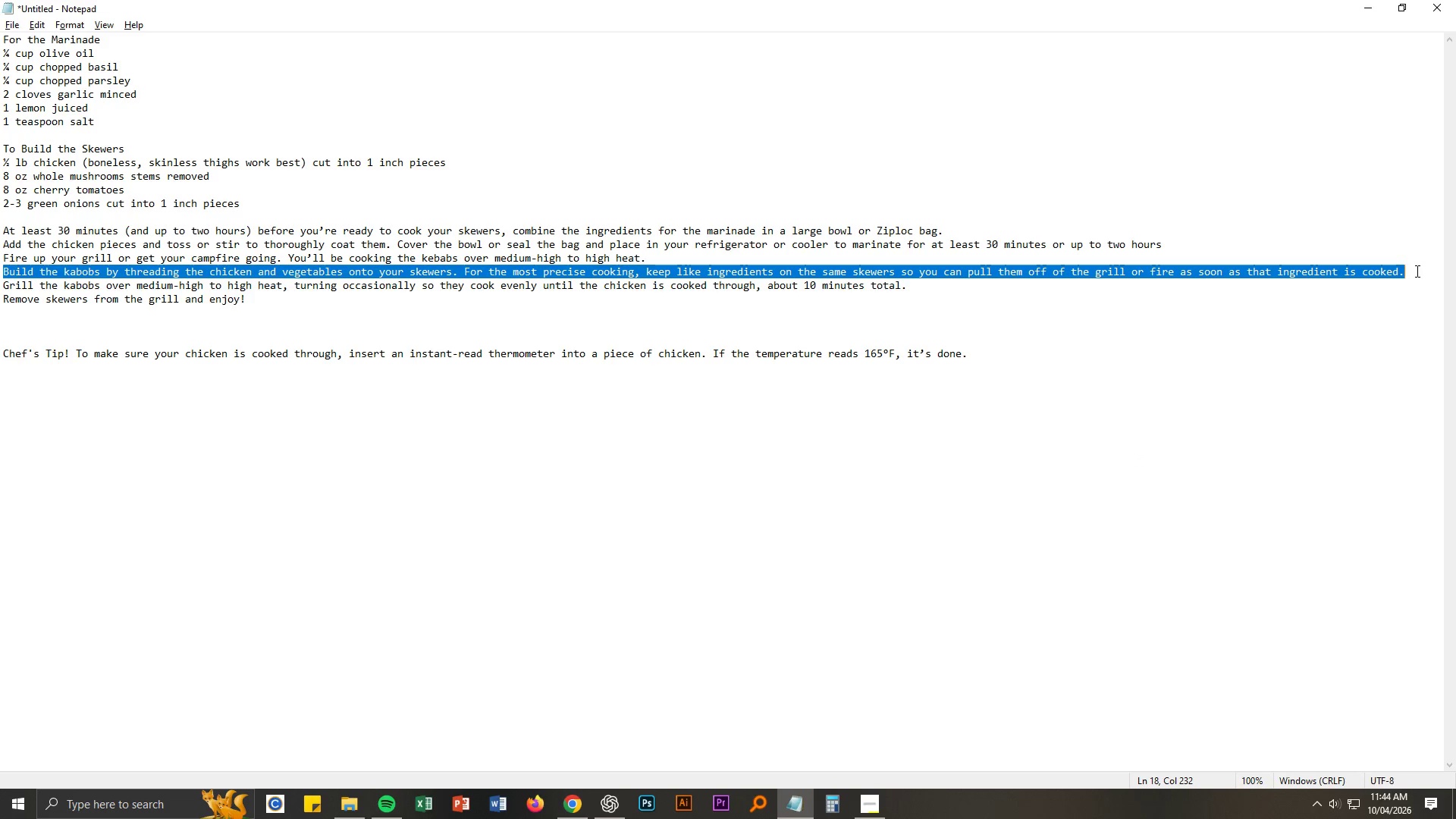 
key(Control+C)
 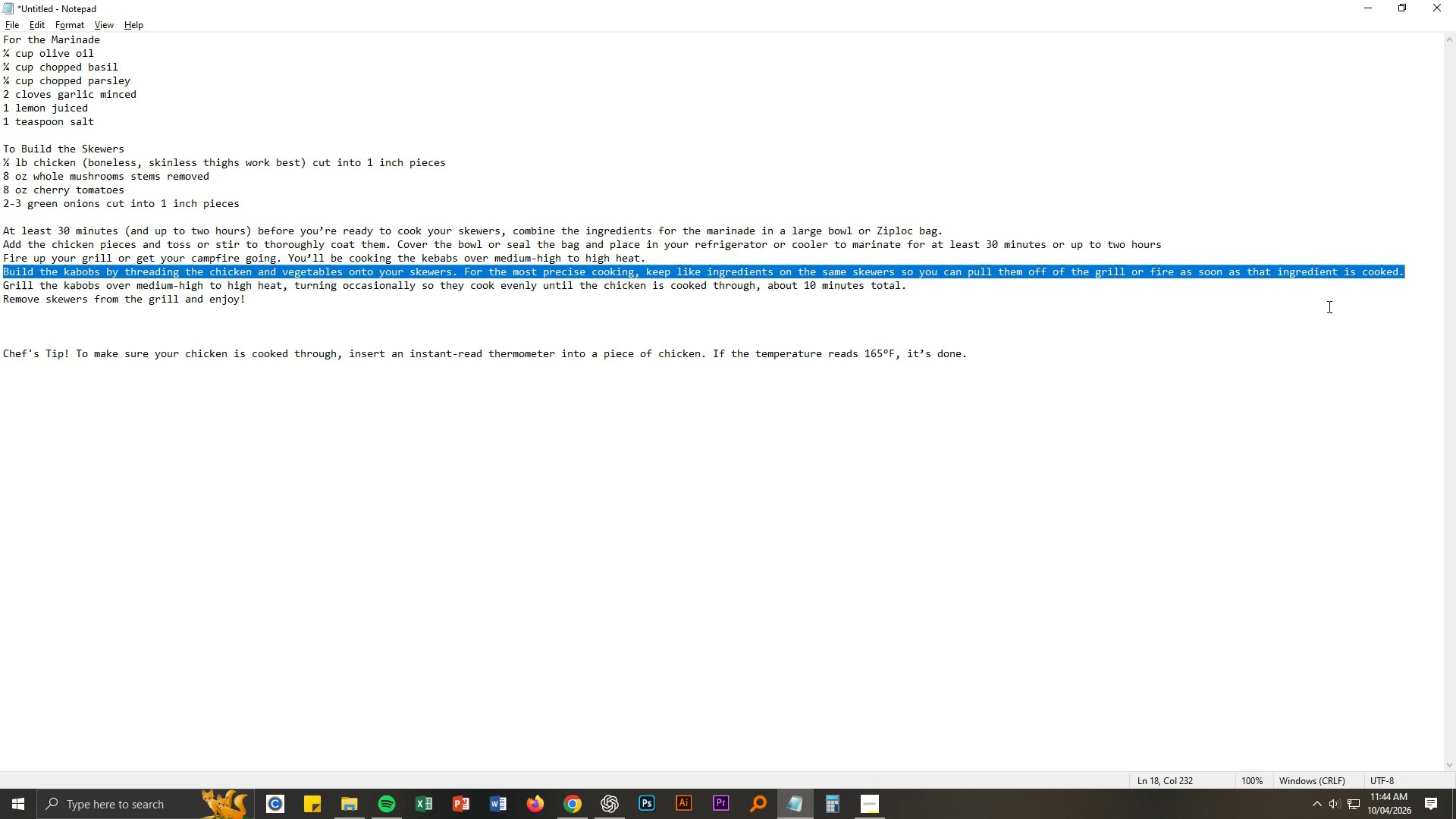 
key(Alt+AltLeft)
 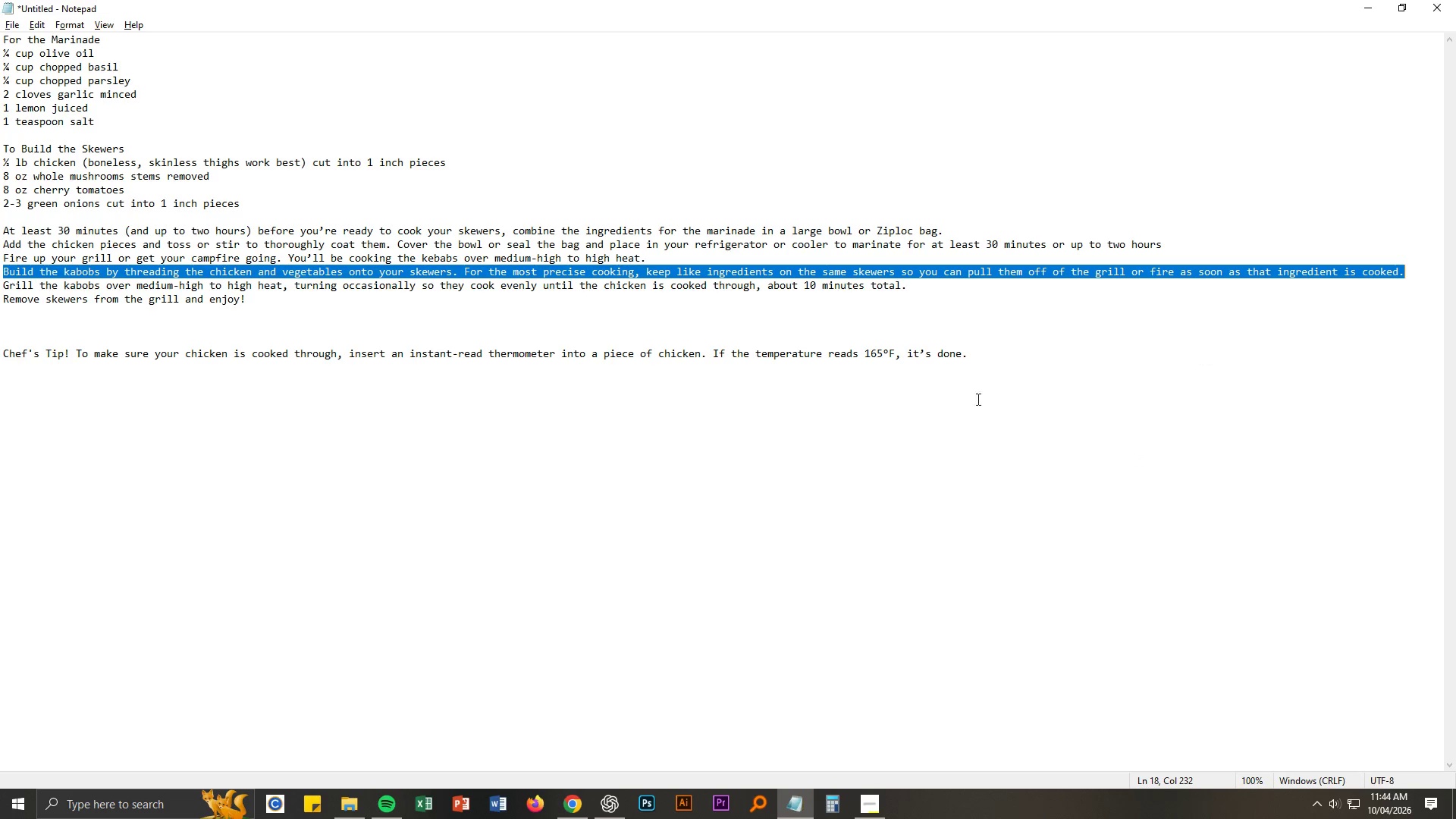 
key(Alt+Tab)
 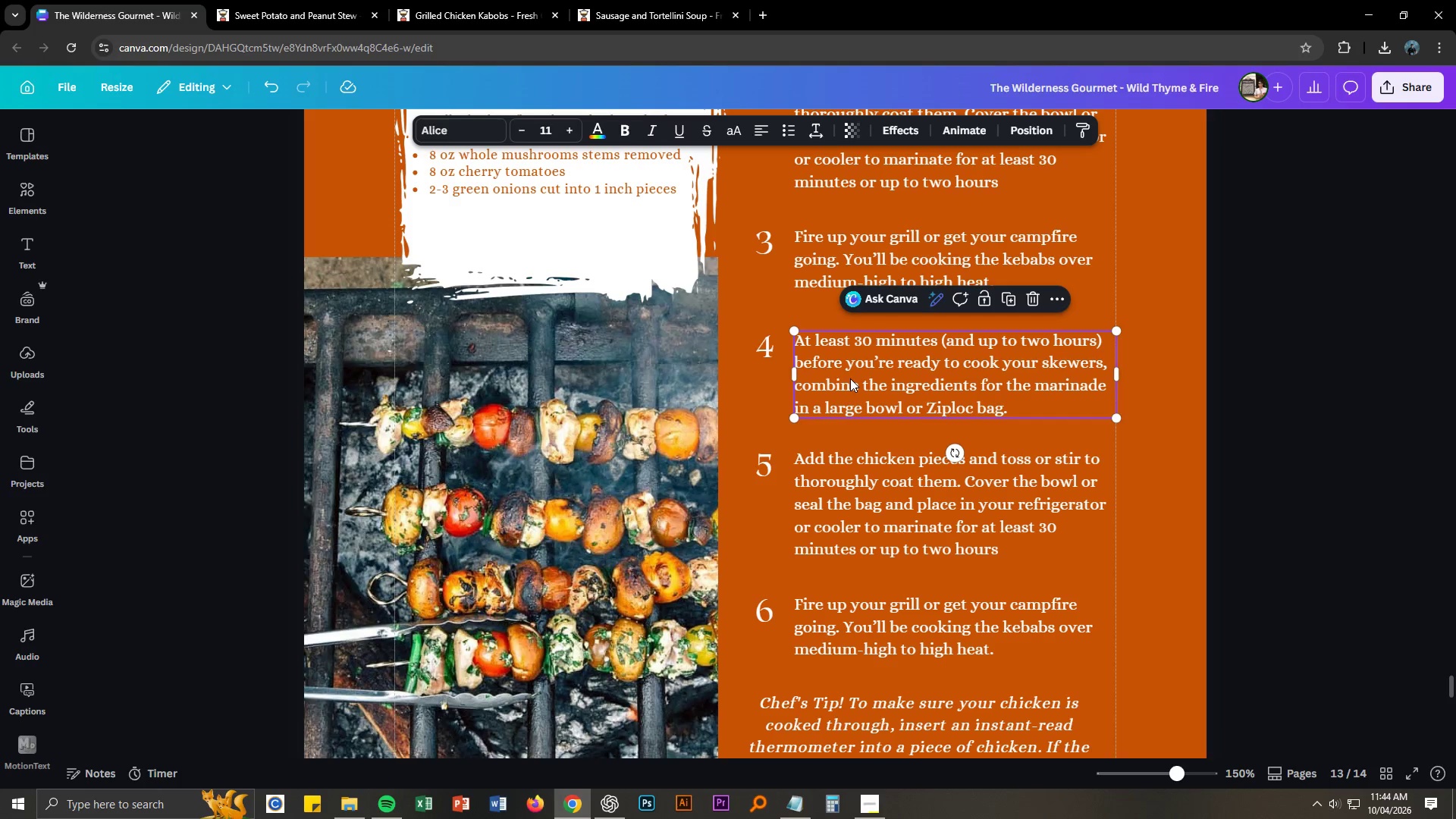 
double_click([850, 378])
 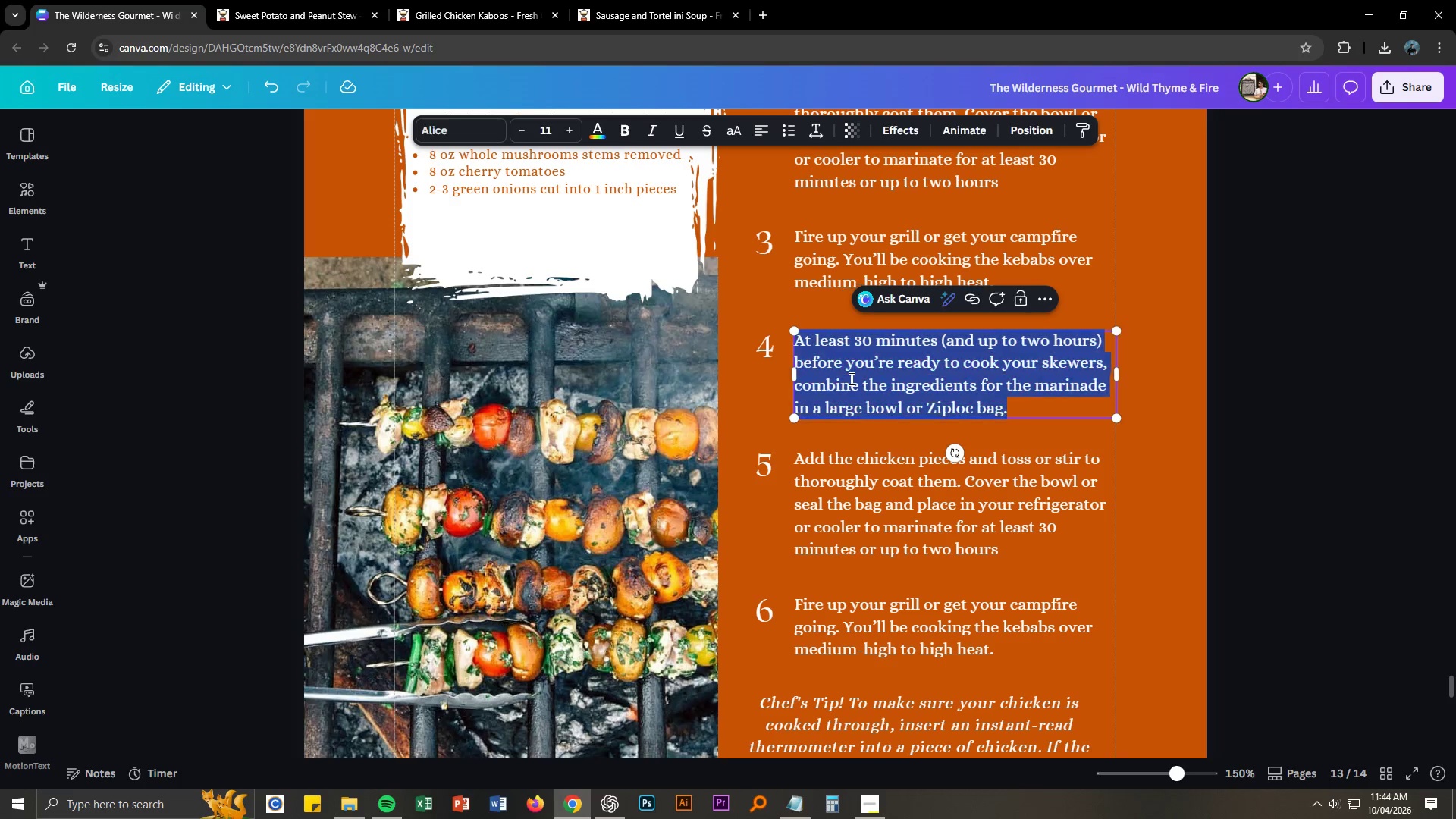 
triple_click([850, 378])
 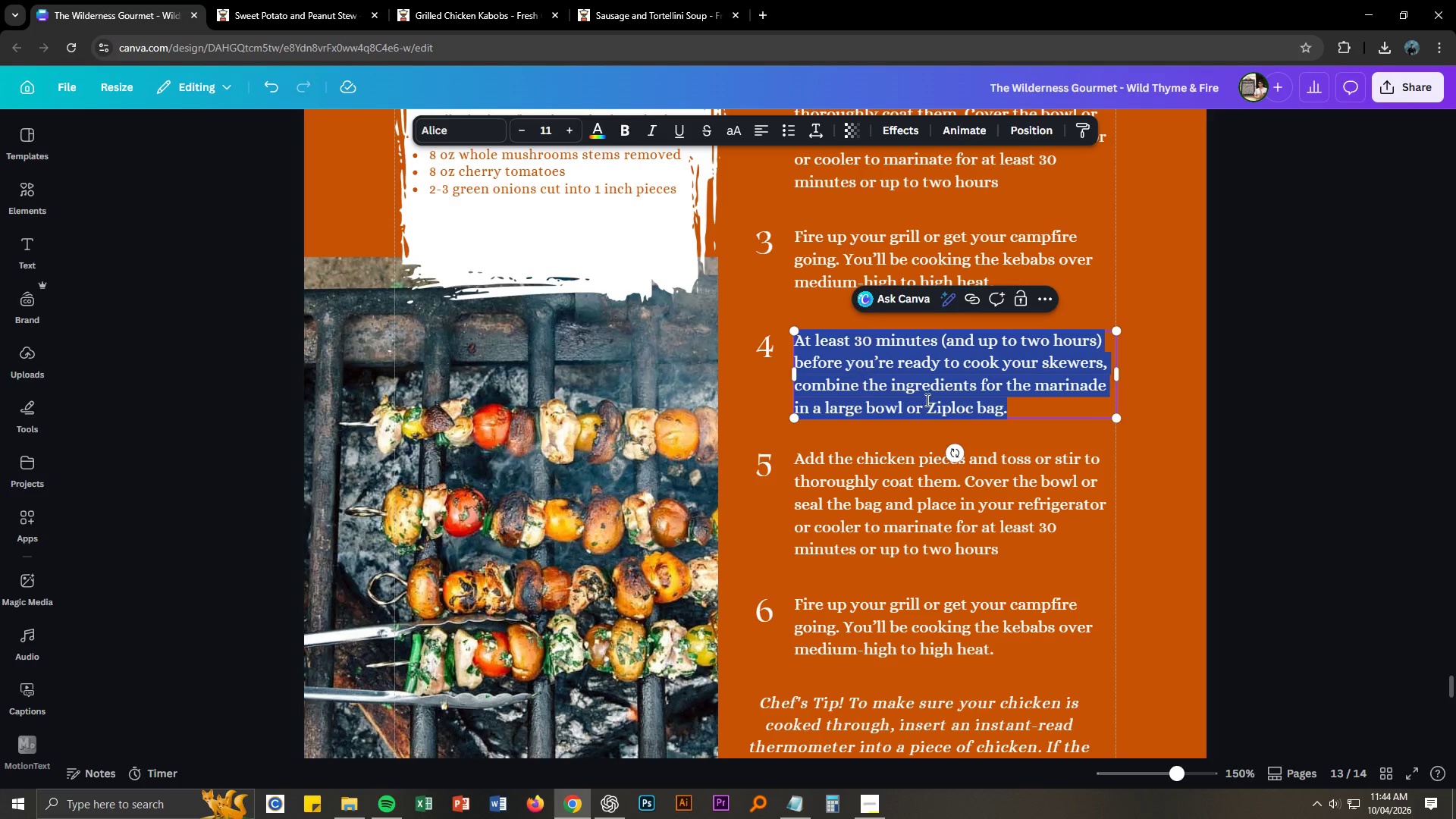 
key(Control+ControlLeft)
 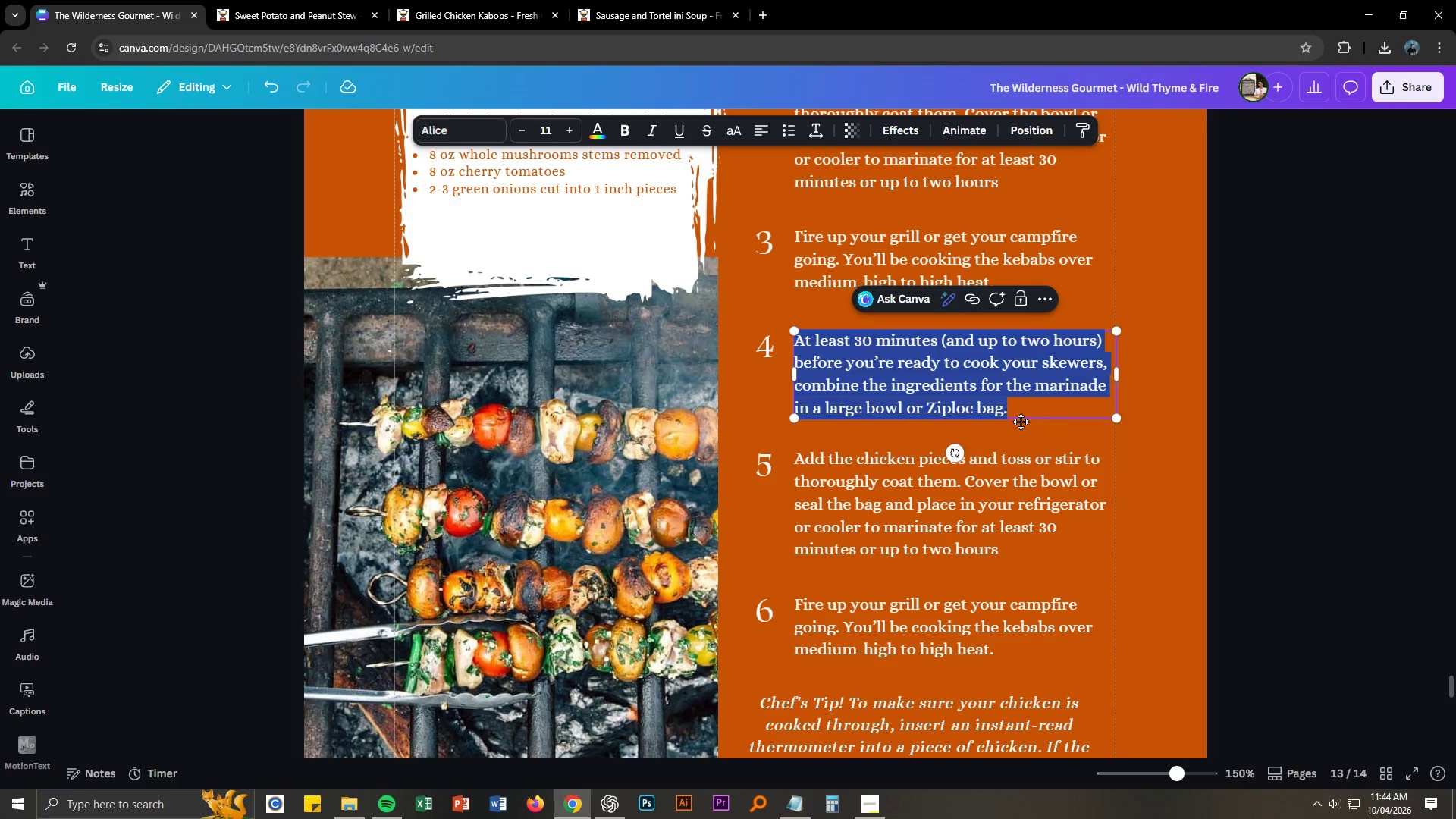 
key(Control+V)
 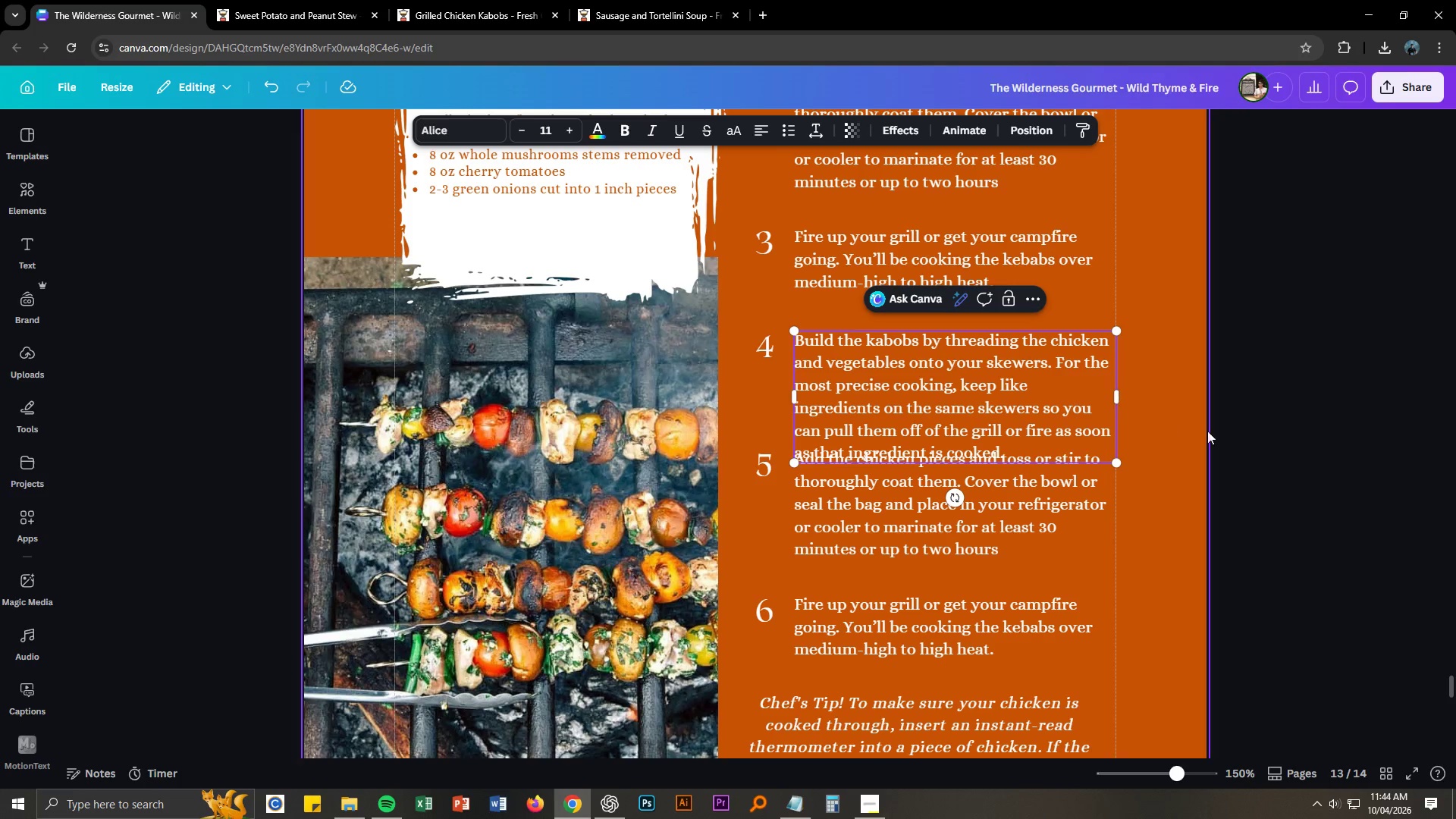 
left_click([1267, 434])
 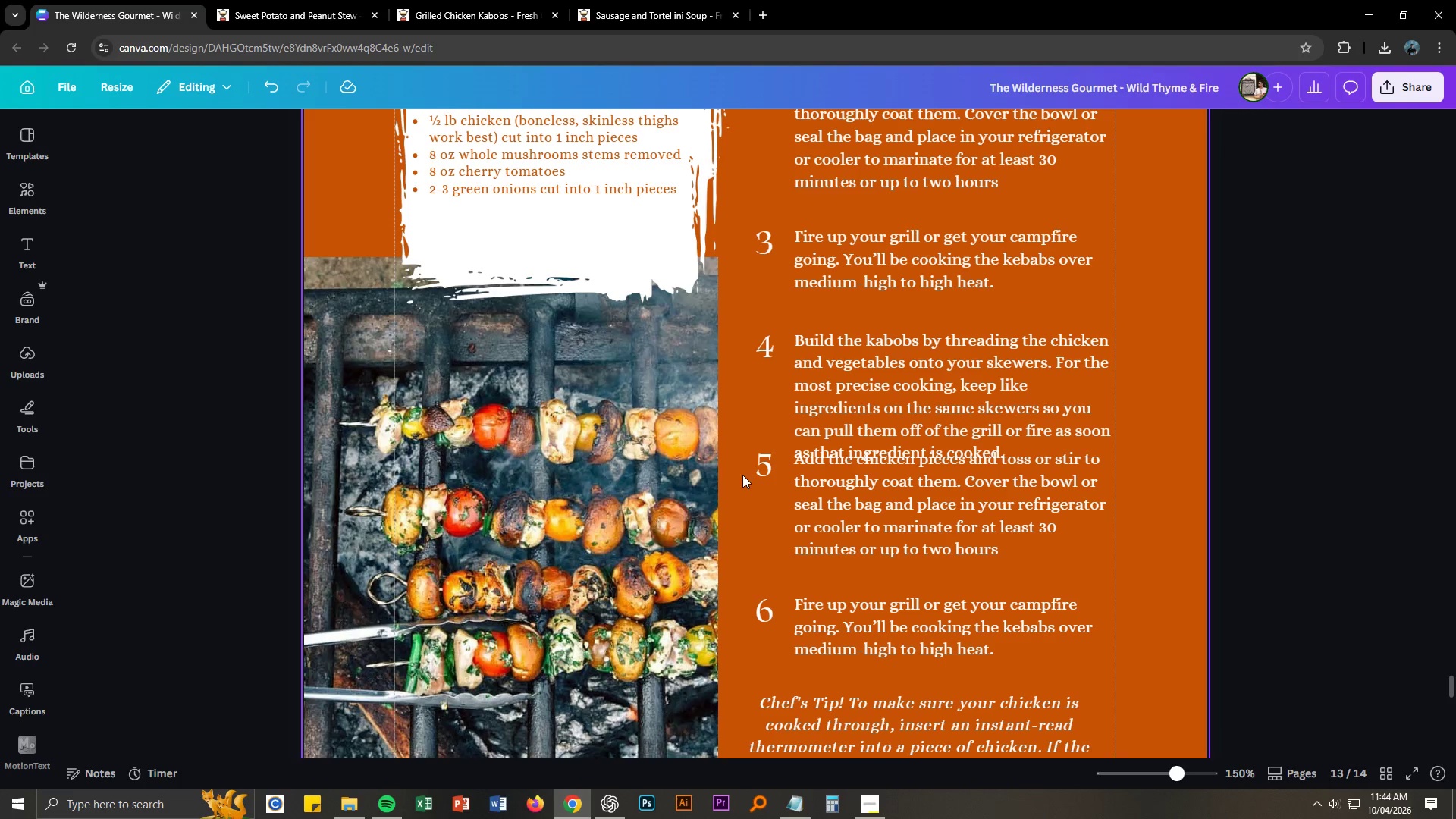 
left_click_drag(start_coordinate=[742, 473], to_coordinate=[821, 620])
 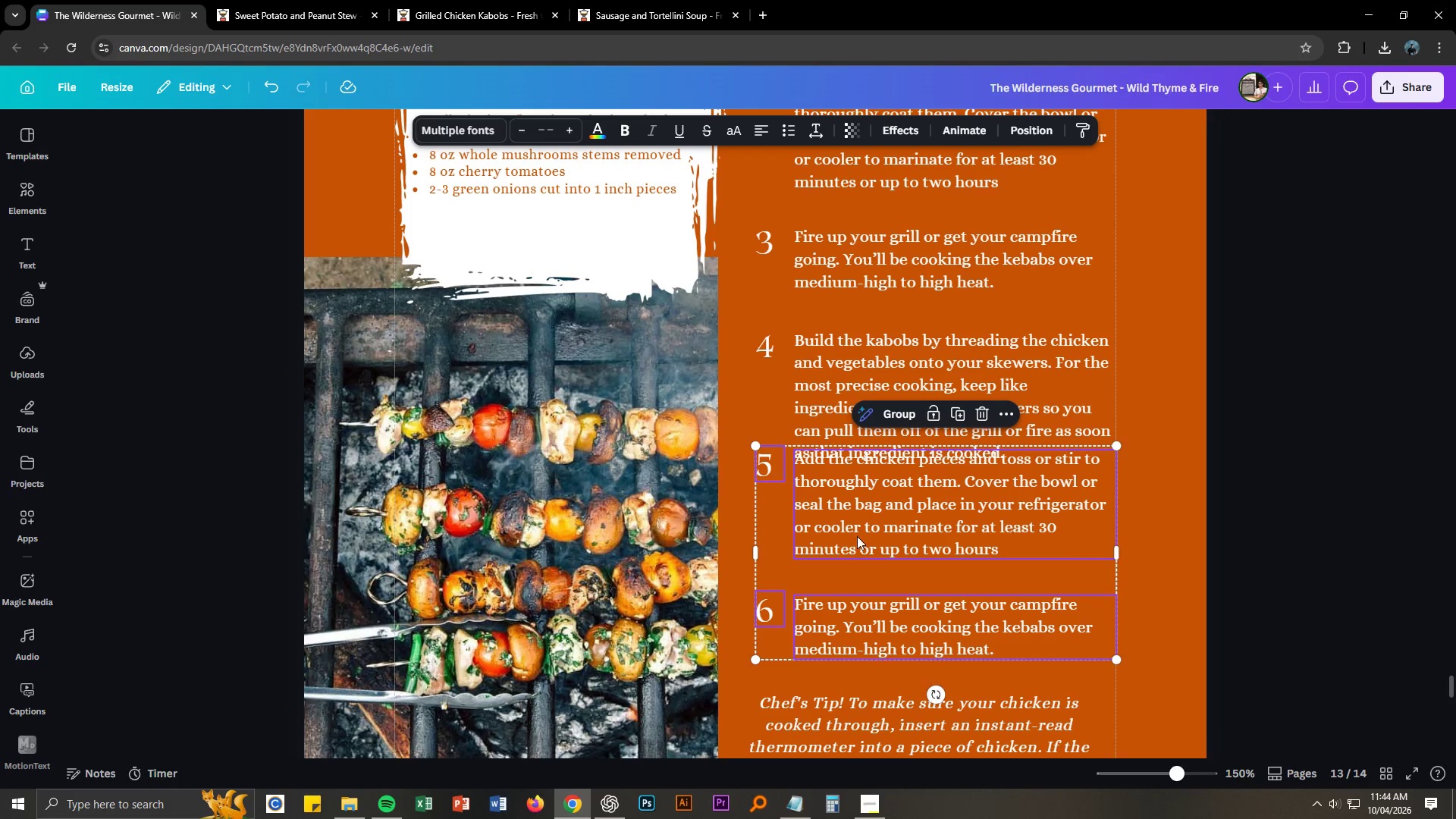 
left_click_drag(start_coordinate=[859, 532], to_coordinate=[858, 566])
 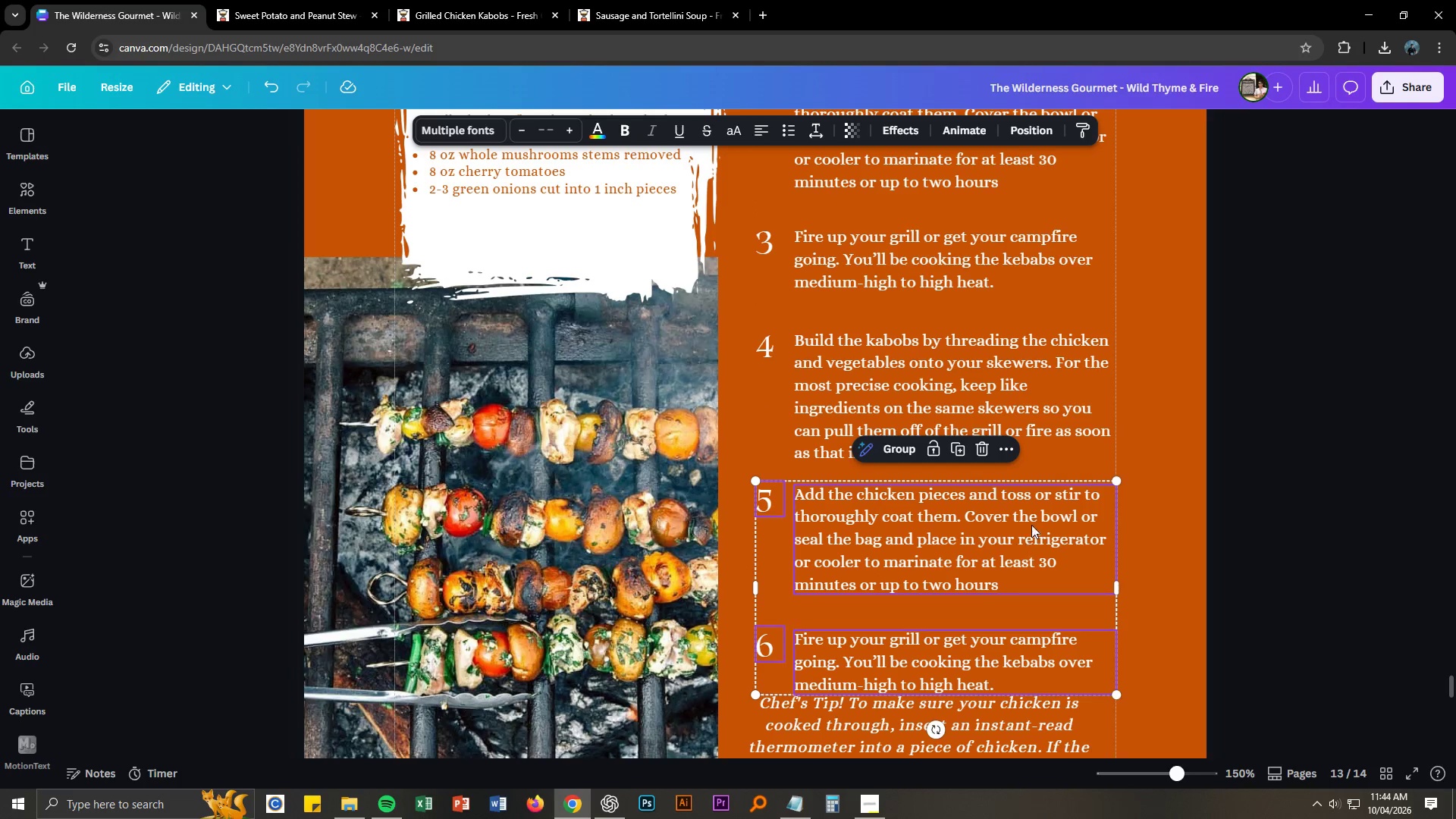 
key(Alt+AltLeft)
 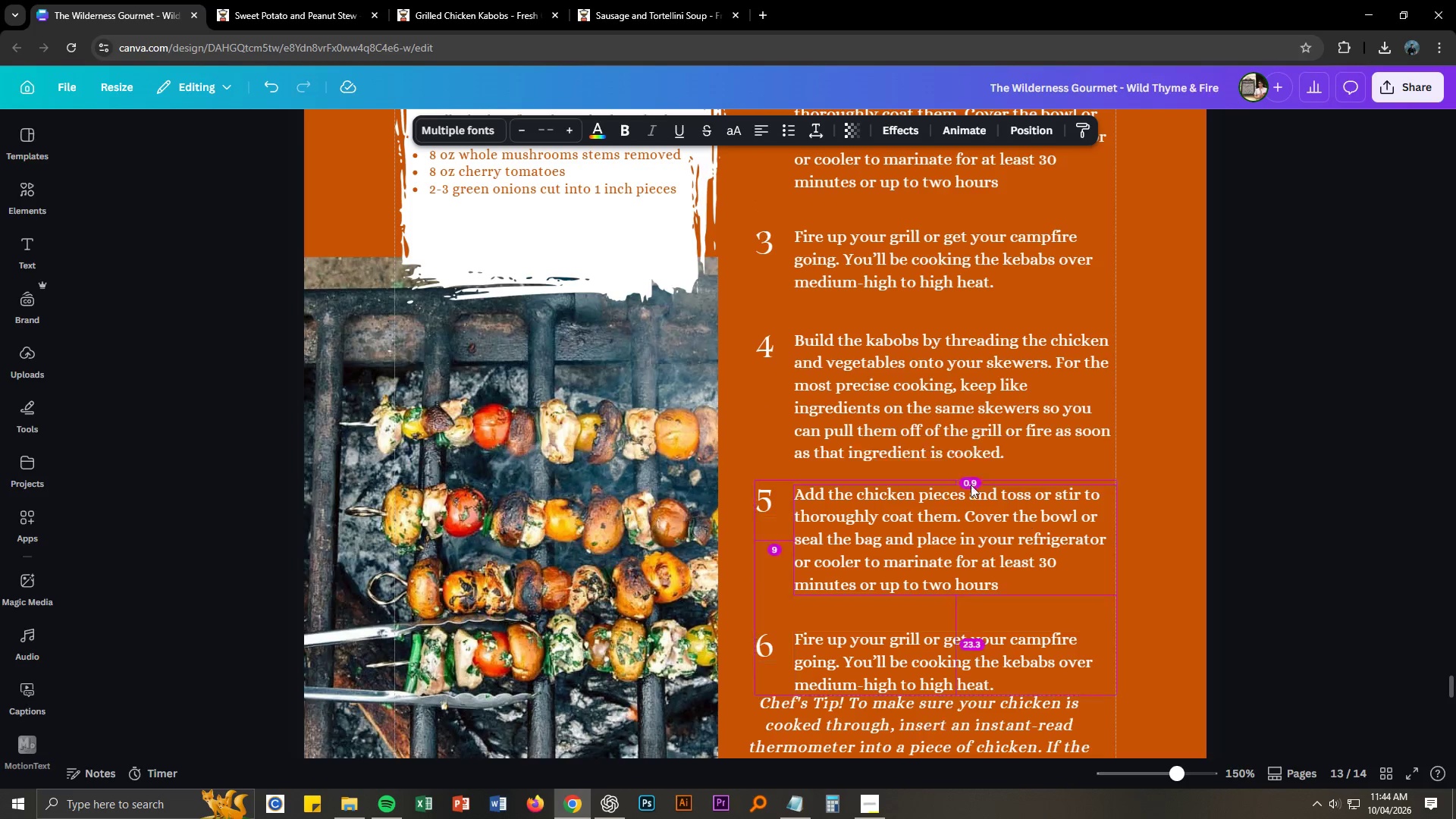 
key(Alt+Tab)
 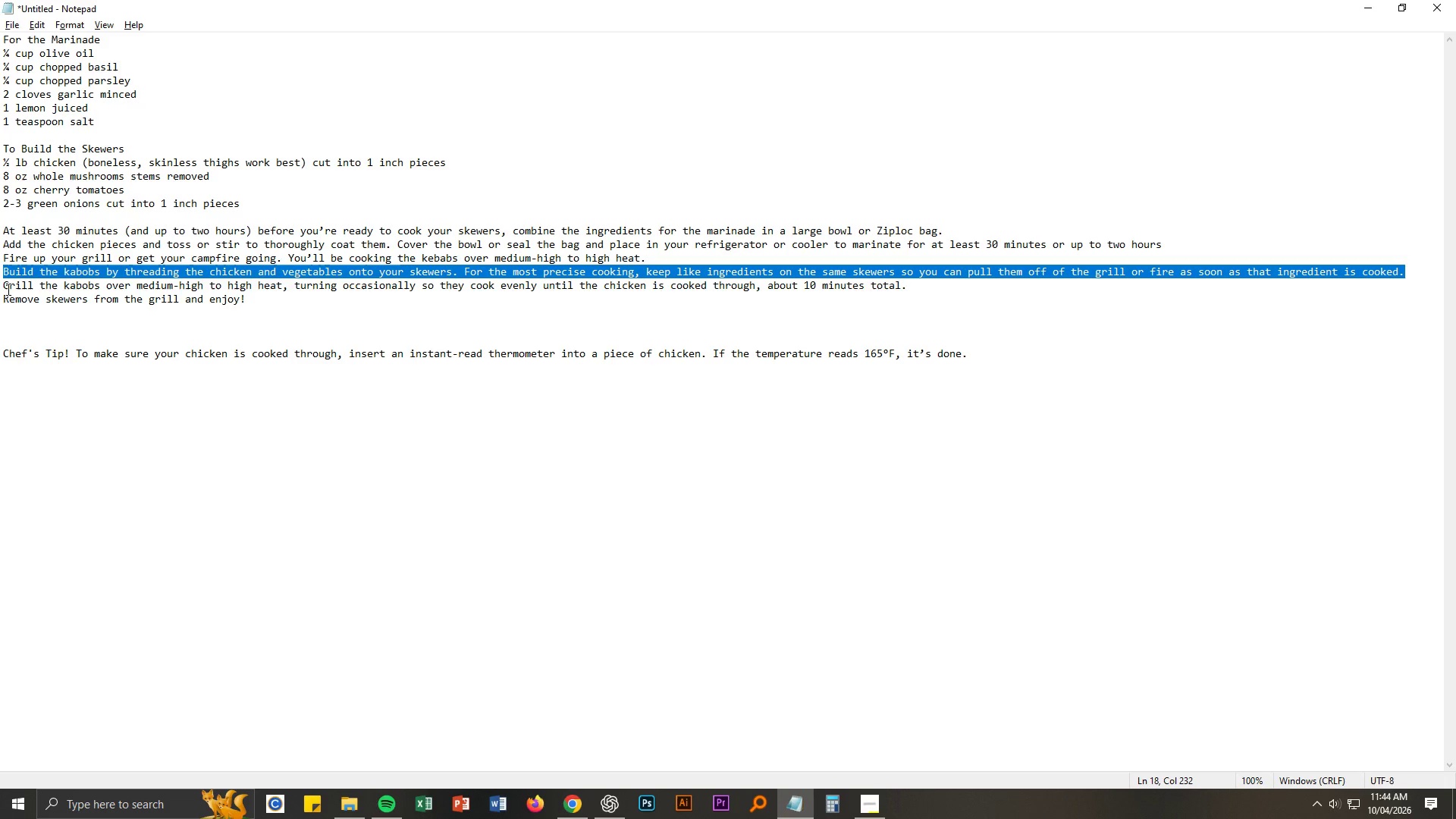 
left_click_drag(start_coordinate=[2, 288], to_coordinate=[971, 288])
 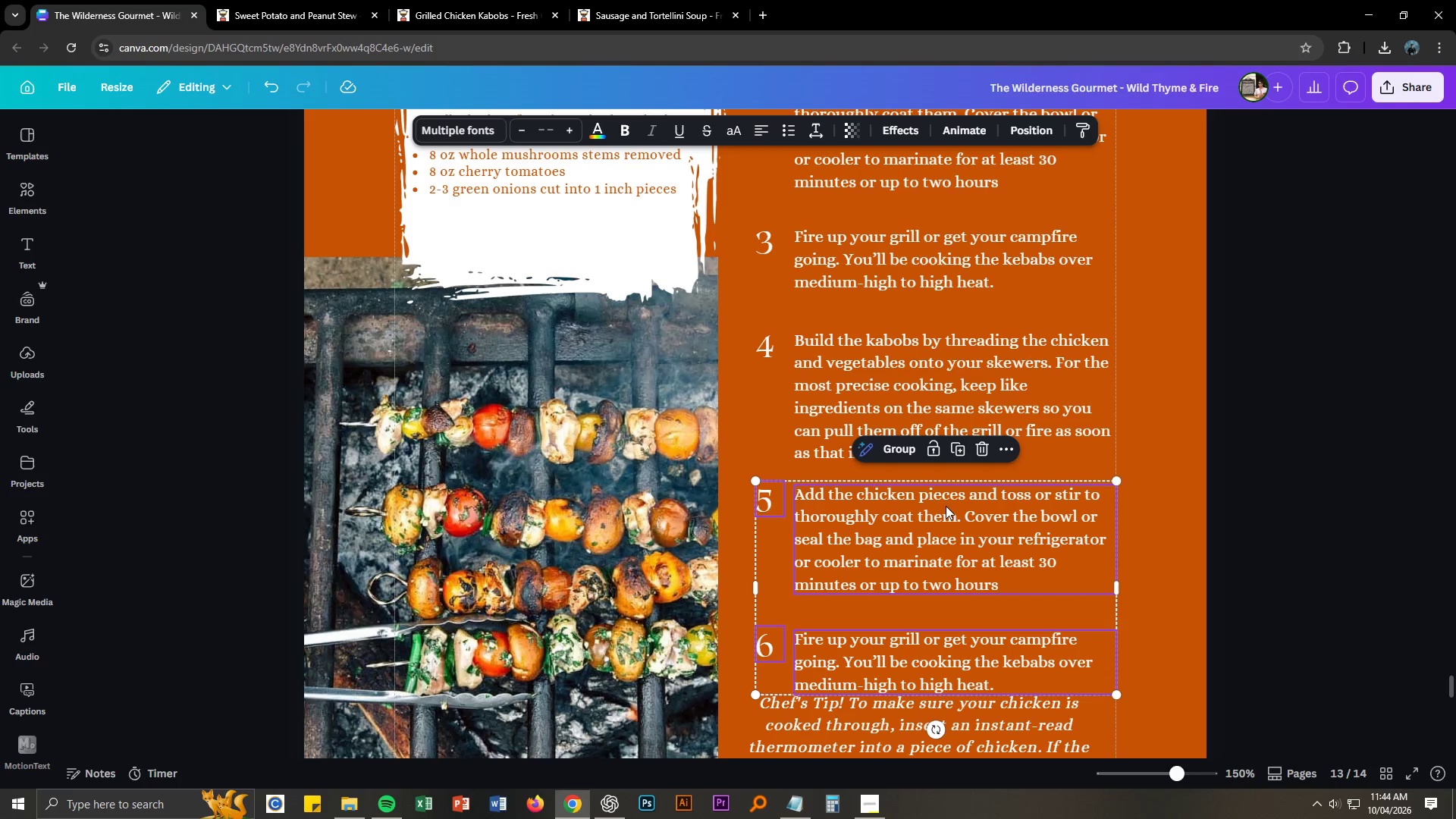 
key(Control+ControlLeft)
 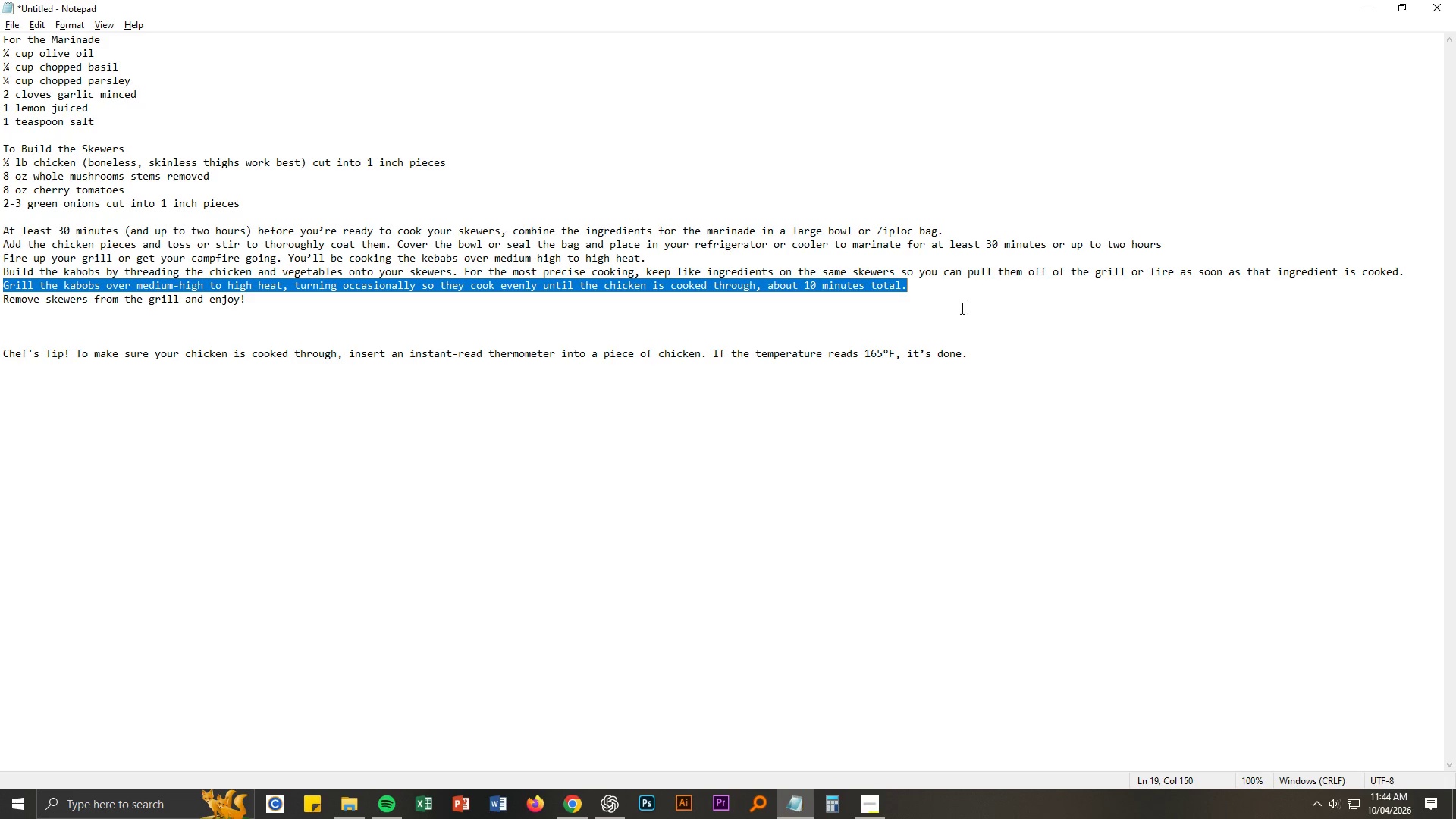 
key(Control+C)
 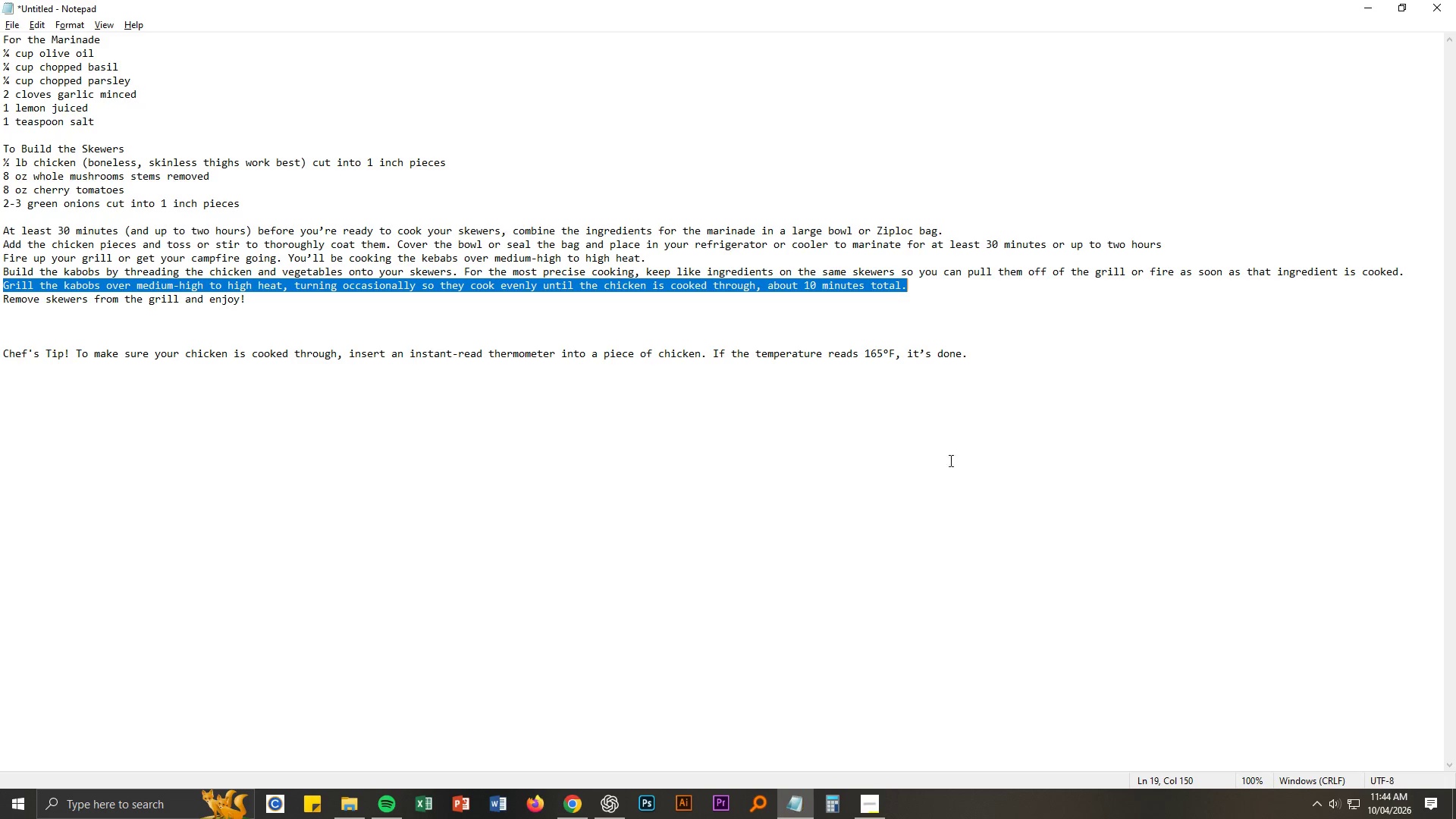 
key(Alt+AltLeft)
 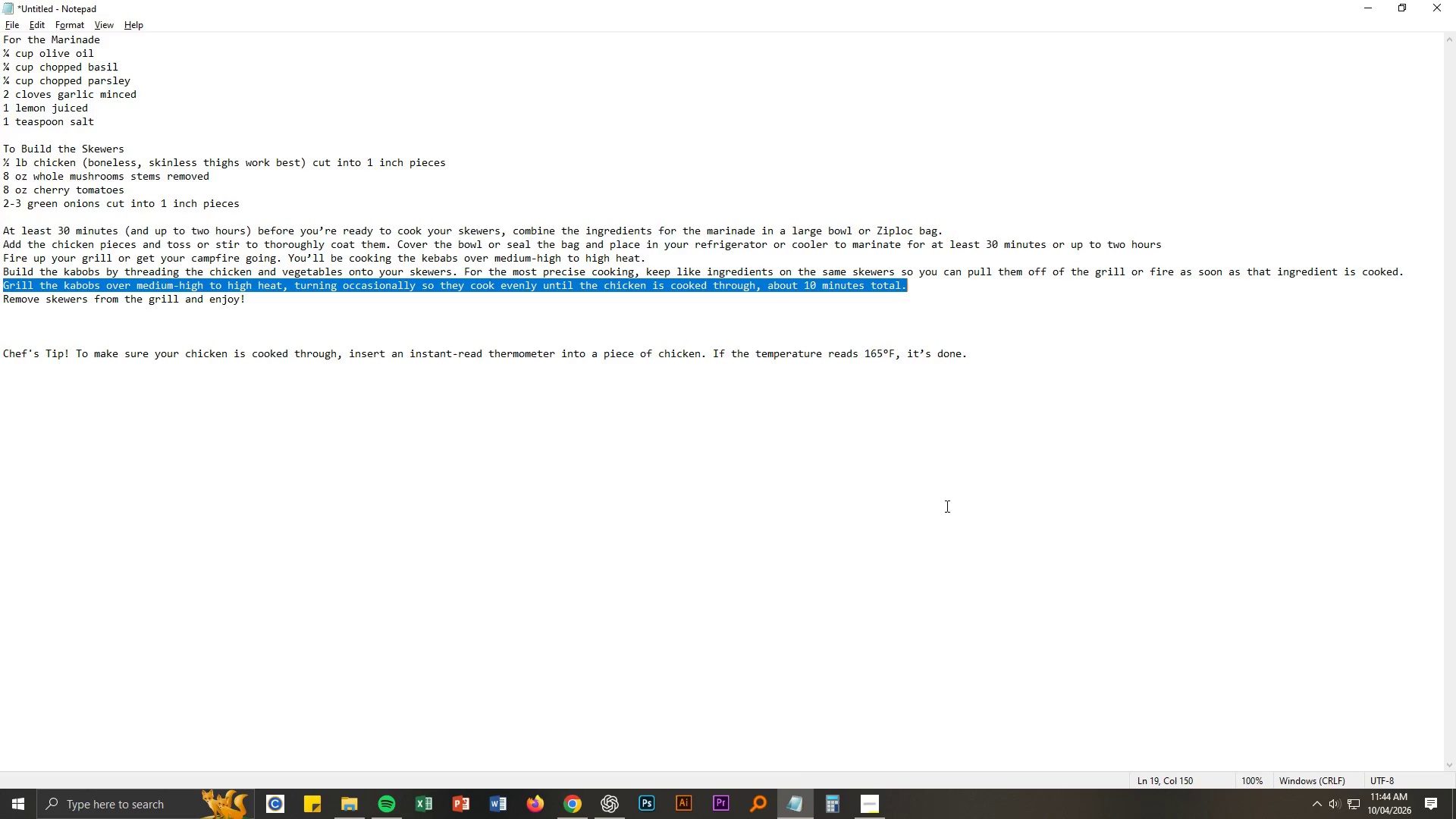 
key(Alt+Tab)
 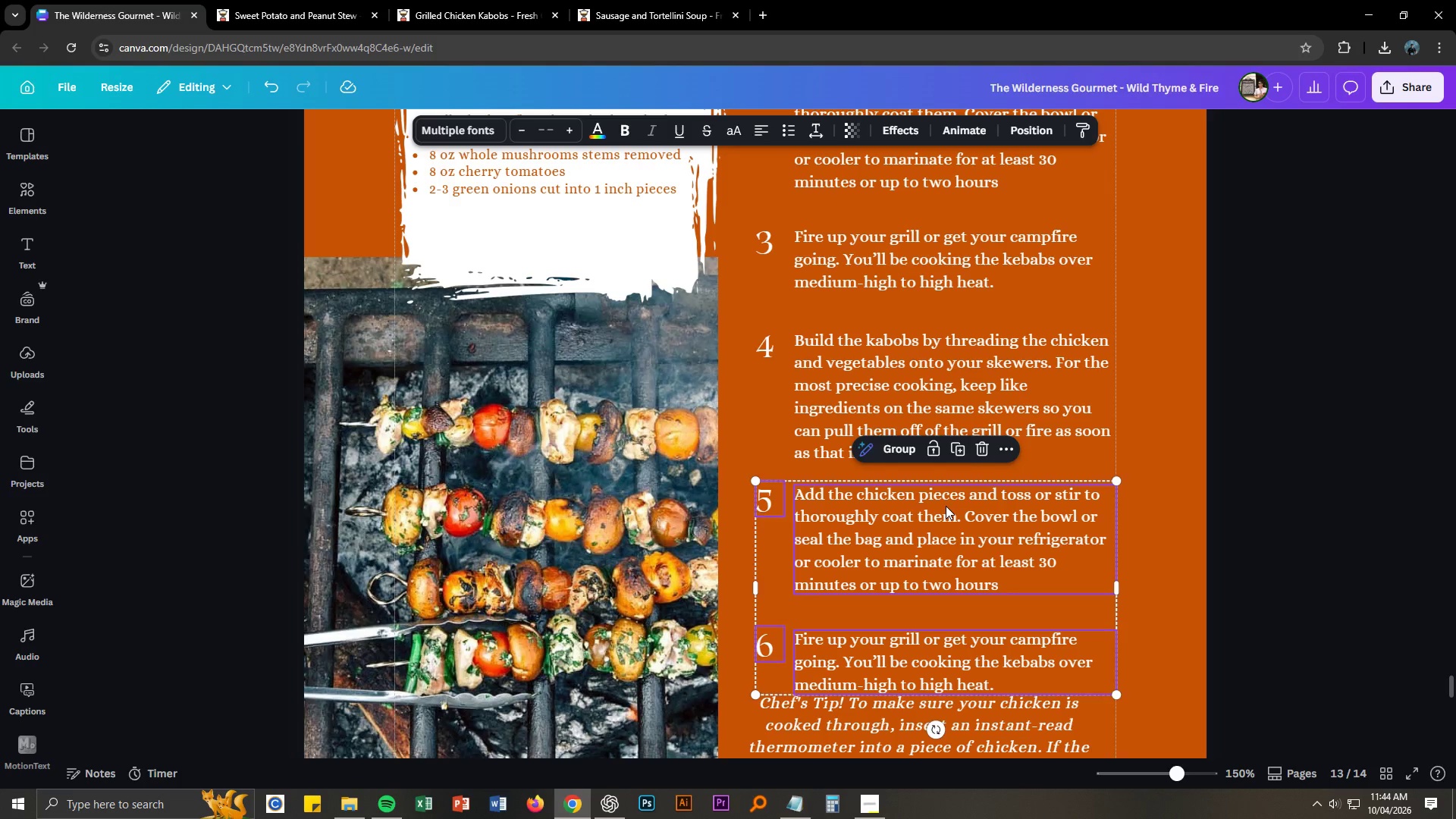 
double_click([946, 506])
 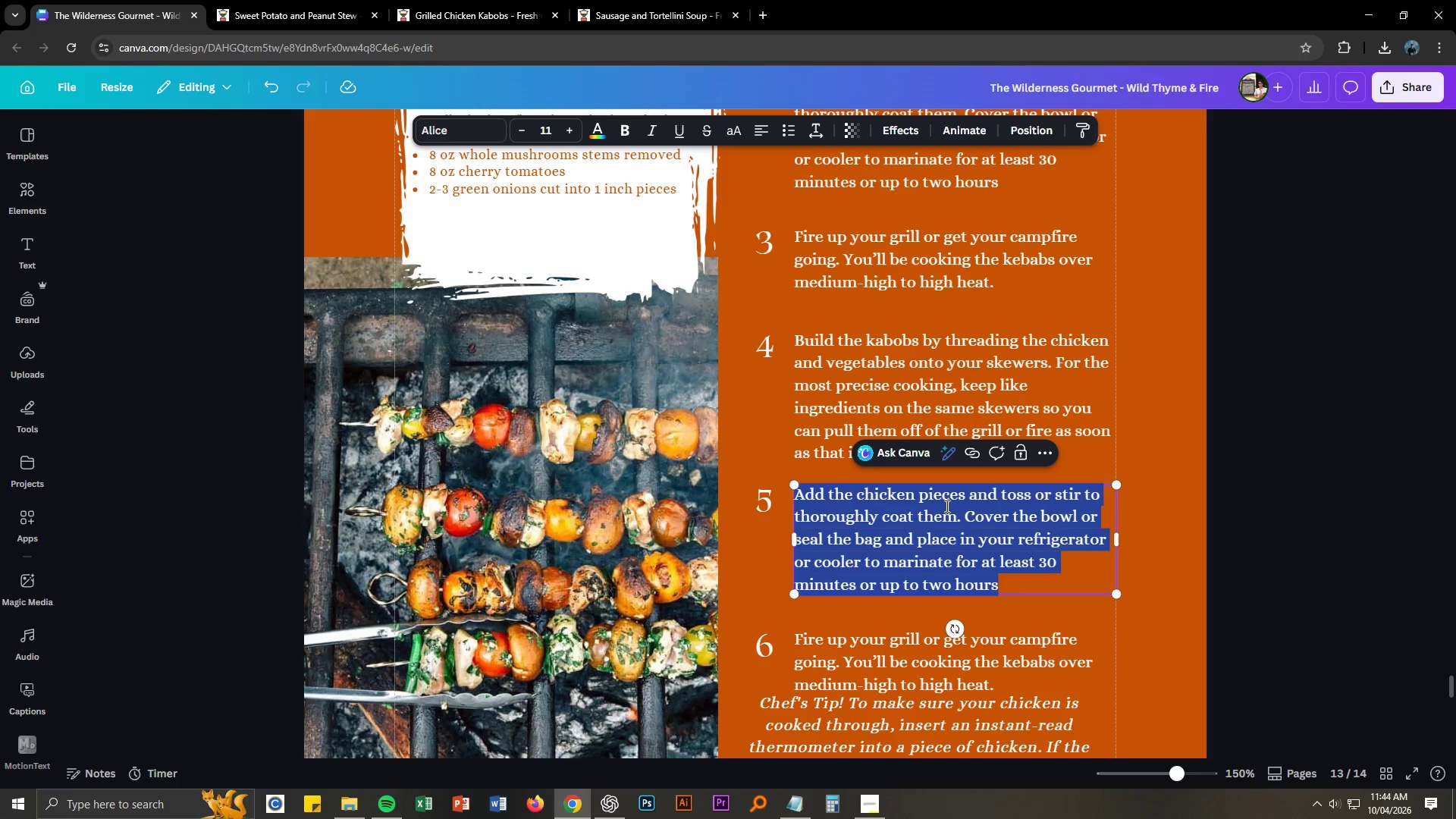 
key(Control+ControlLeft)
 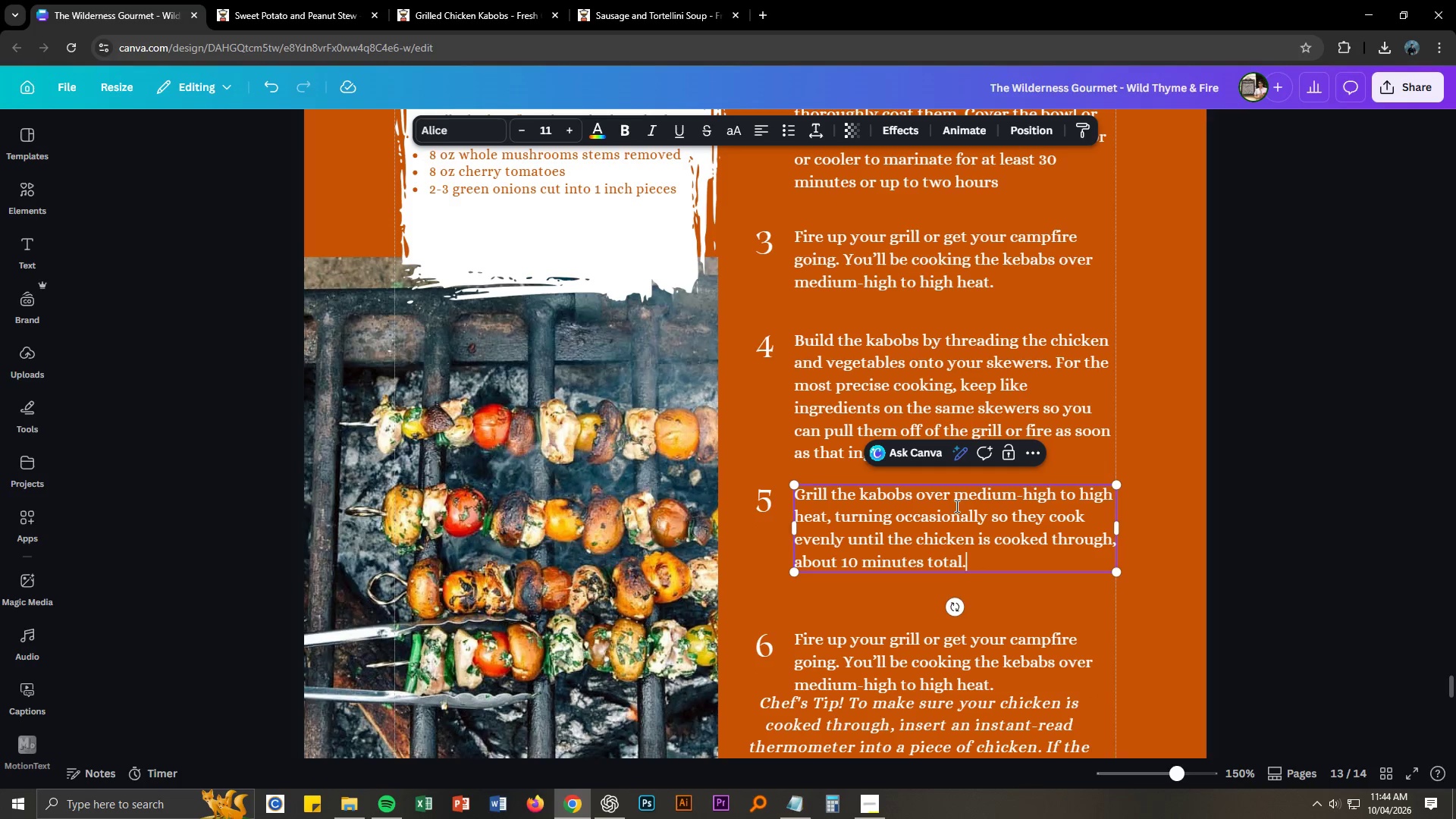 
key(Control+V)
 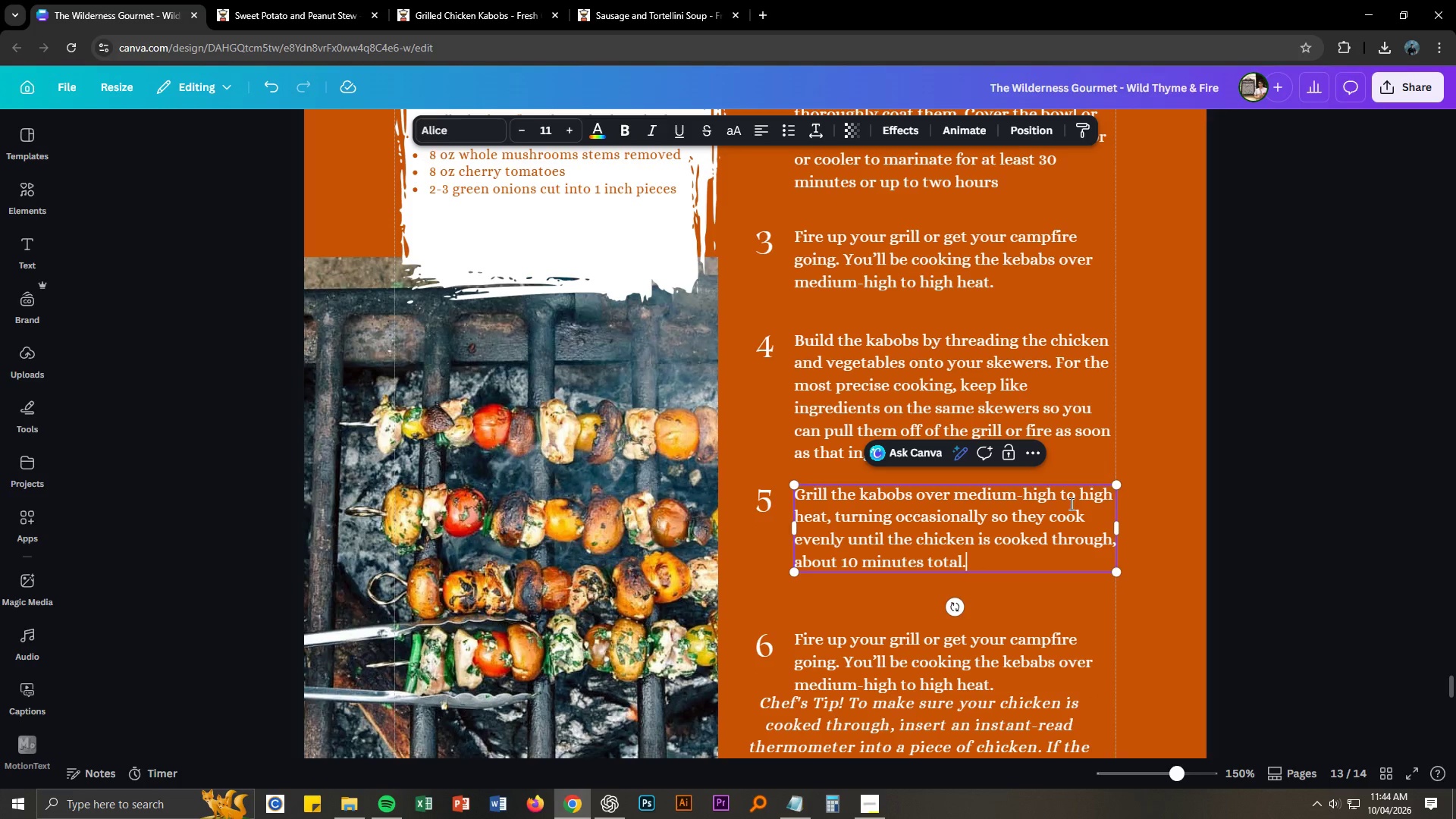 
key(Alt+AltLeft)
 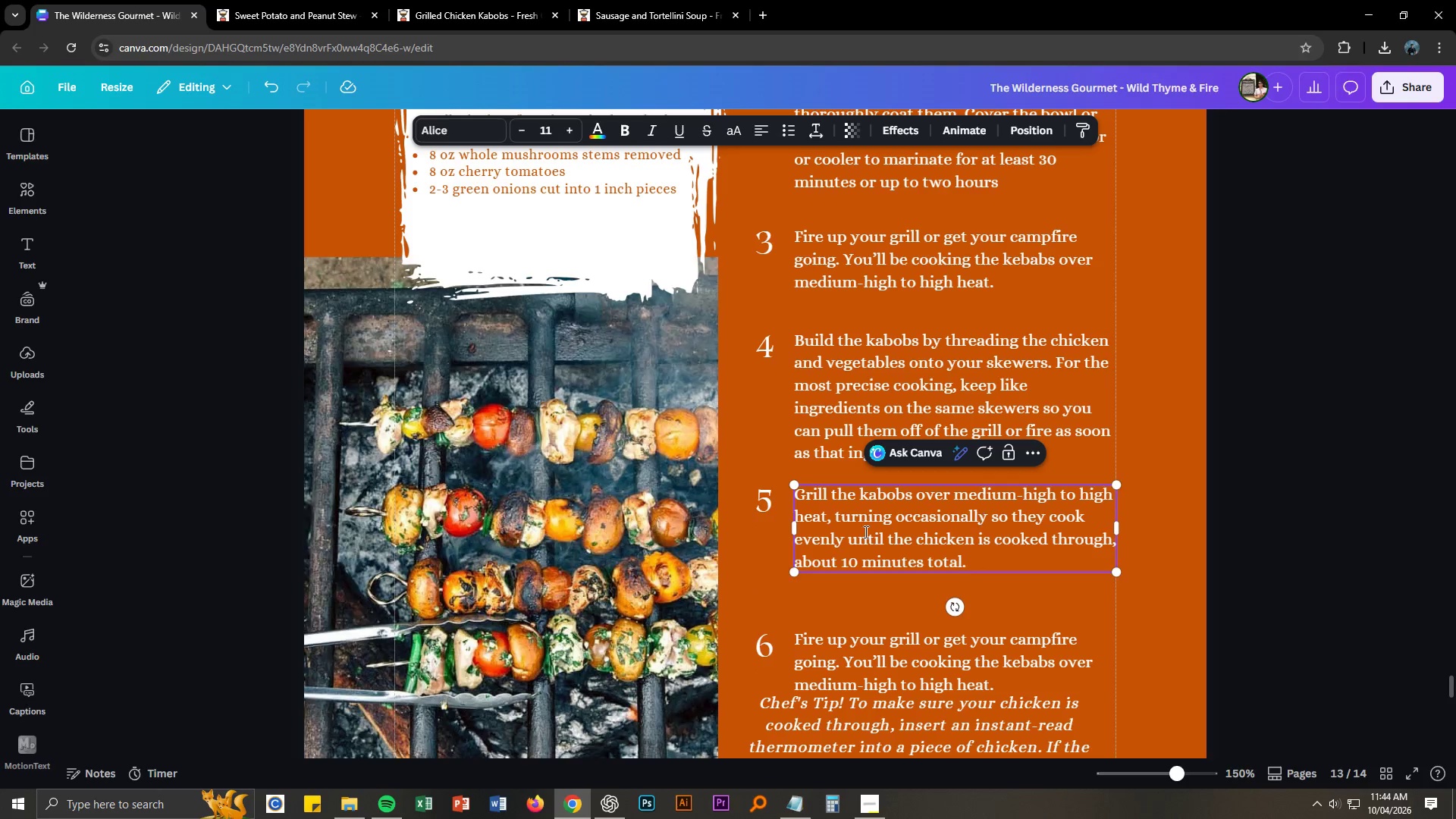 
key(Alt+Tab)
 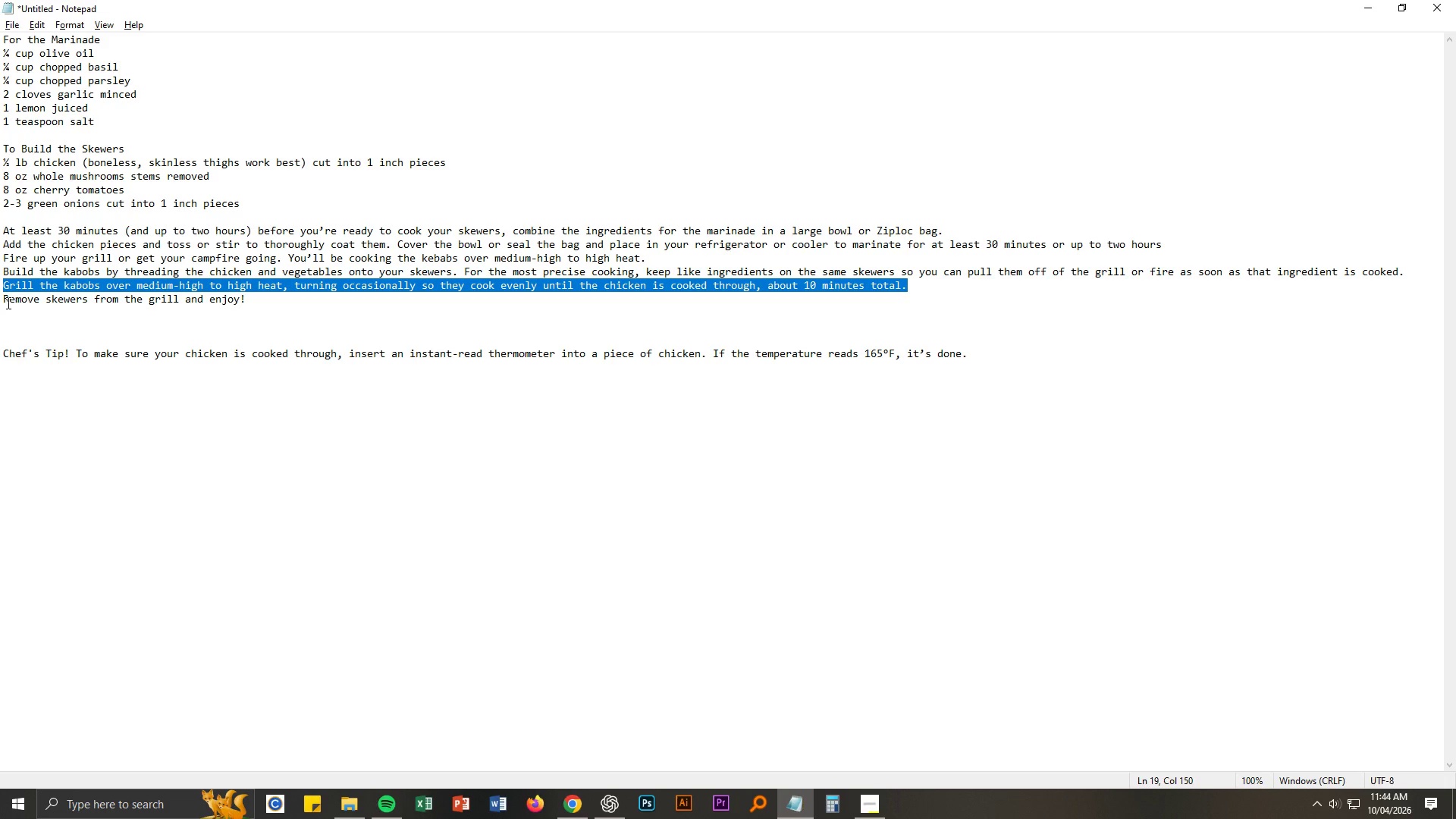 
left_click_drag(start_coordinate=[3, 302], to_coordinate=[303, 301])
 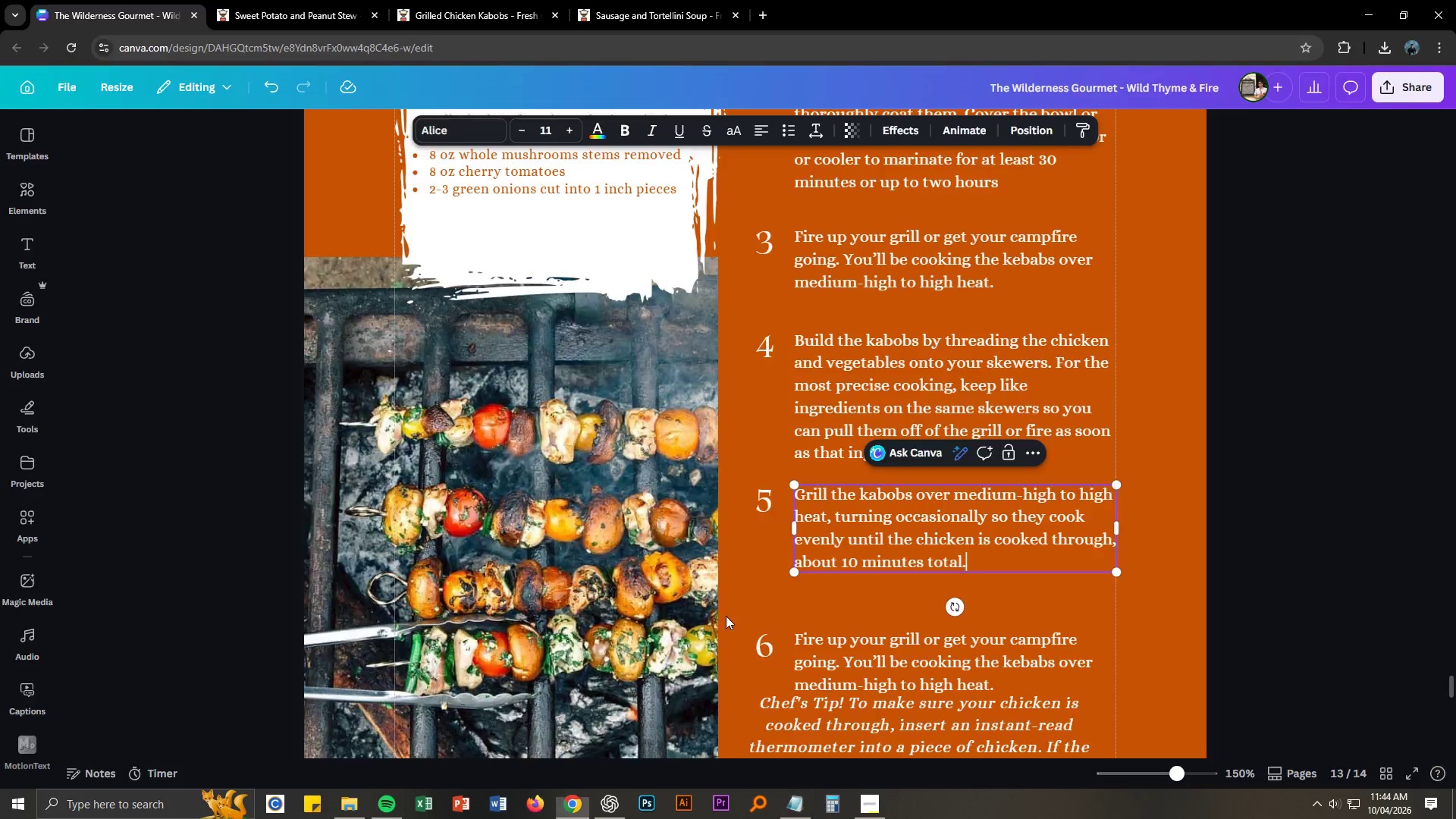 
key(Control+ControlLeft)
 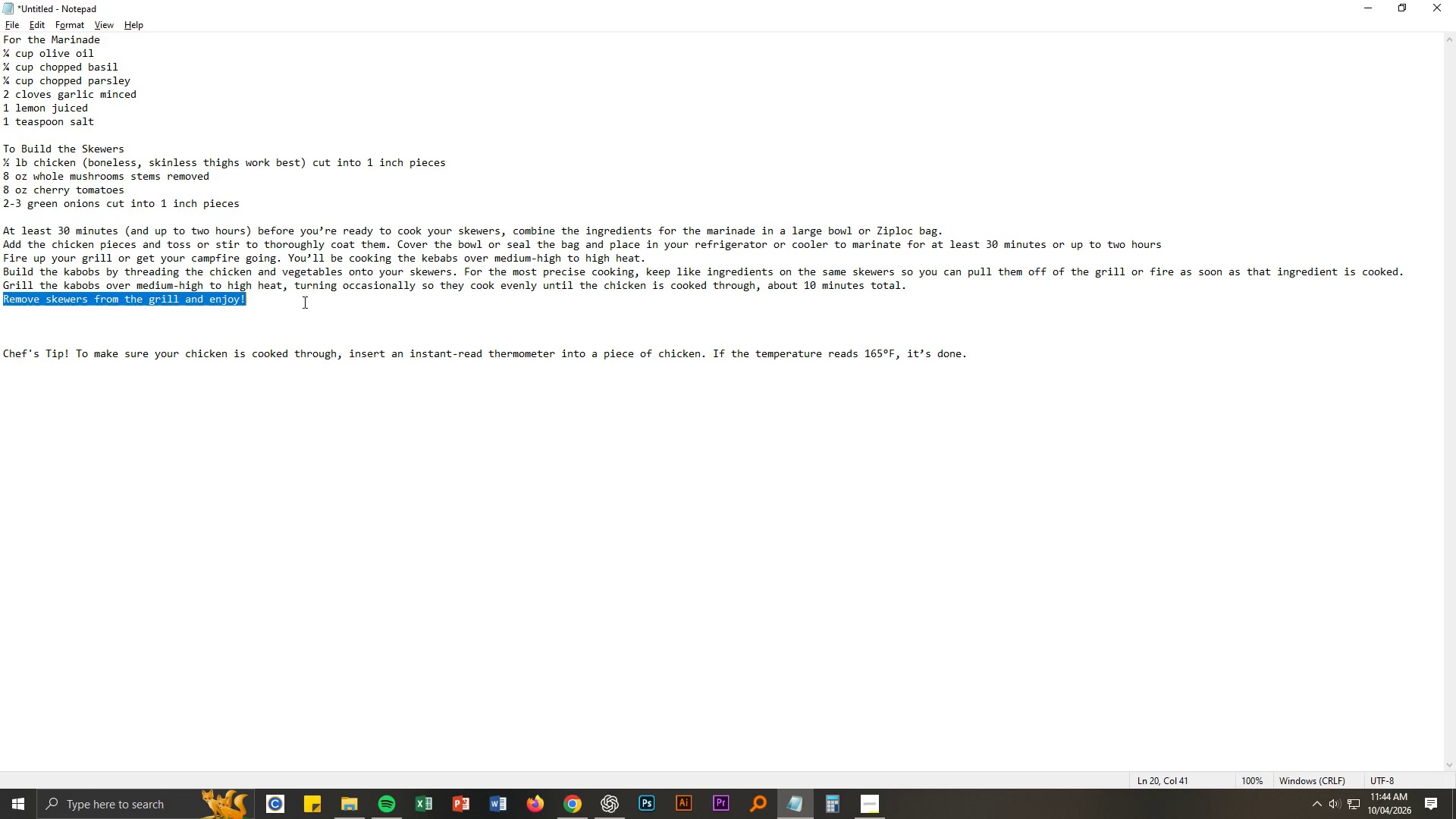 
key(Control+C)
 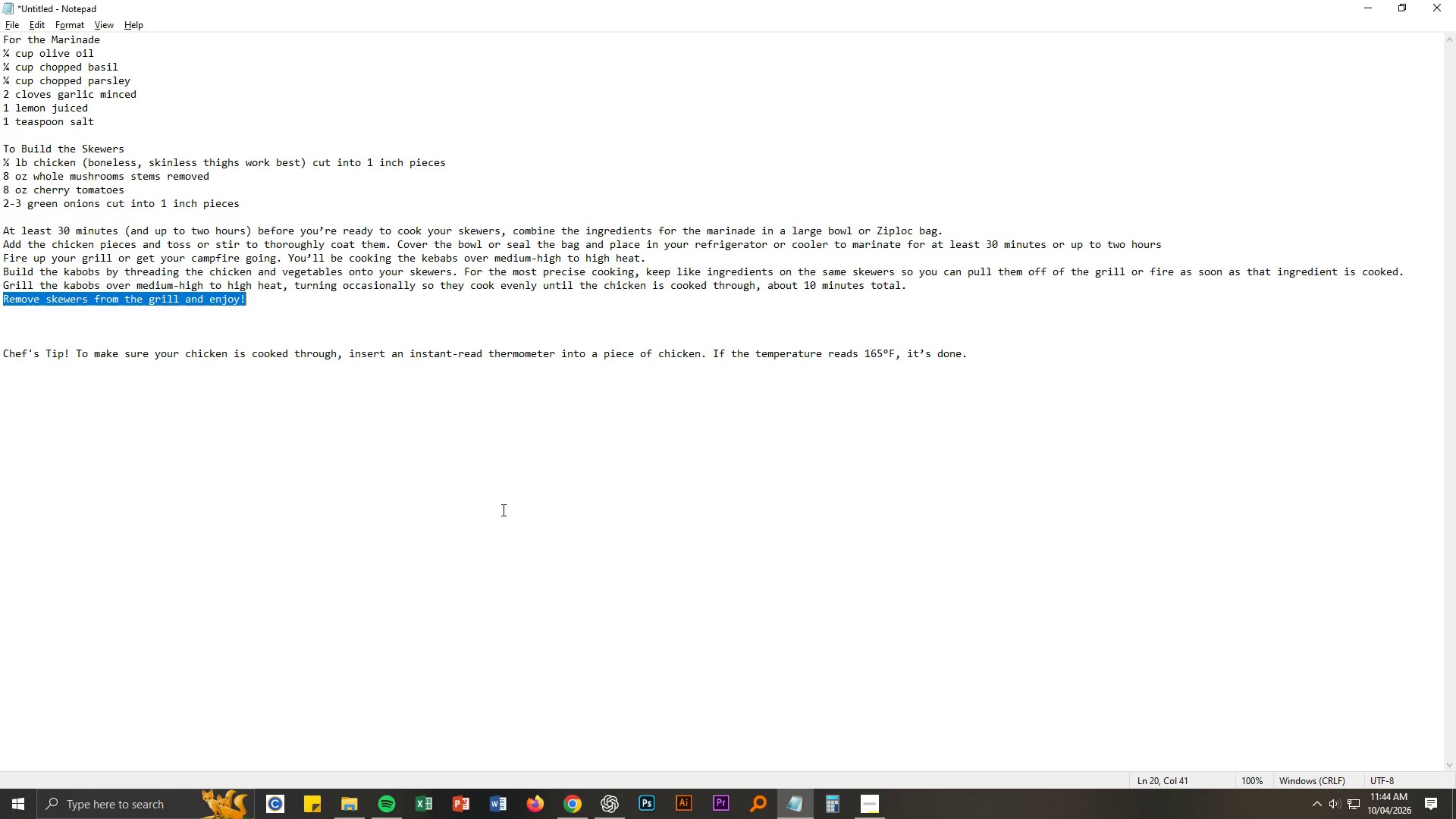 
key(Alt+AltLeft)
 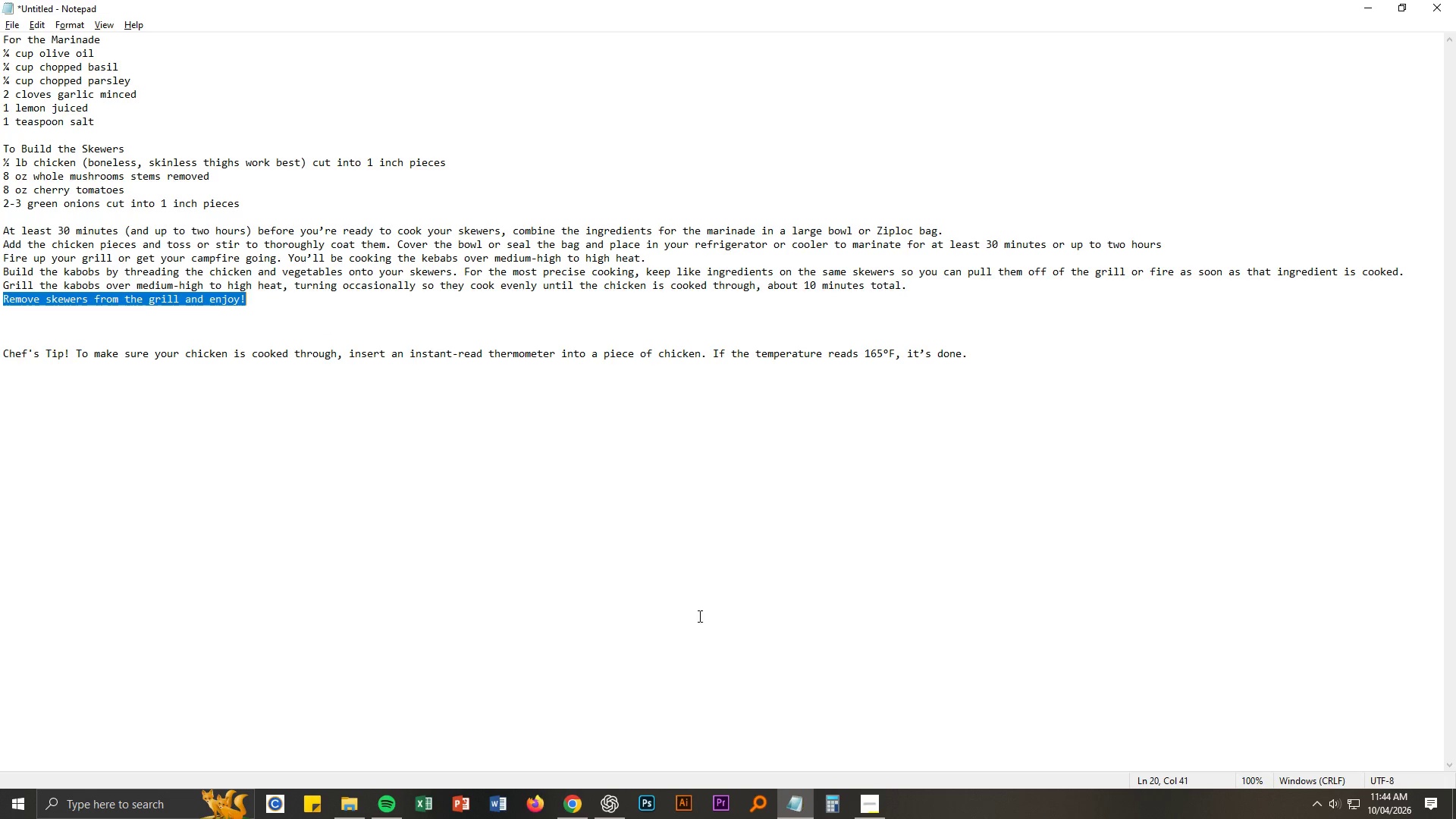 
key(Alt+Tab)
 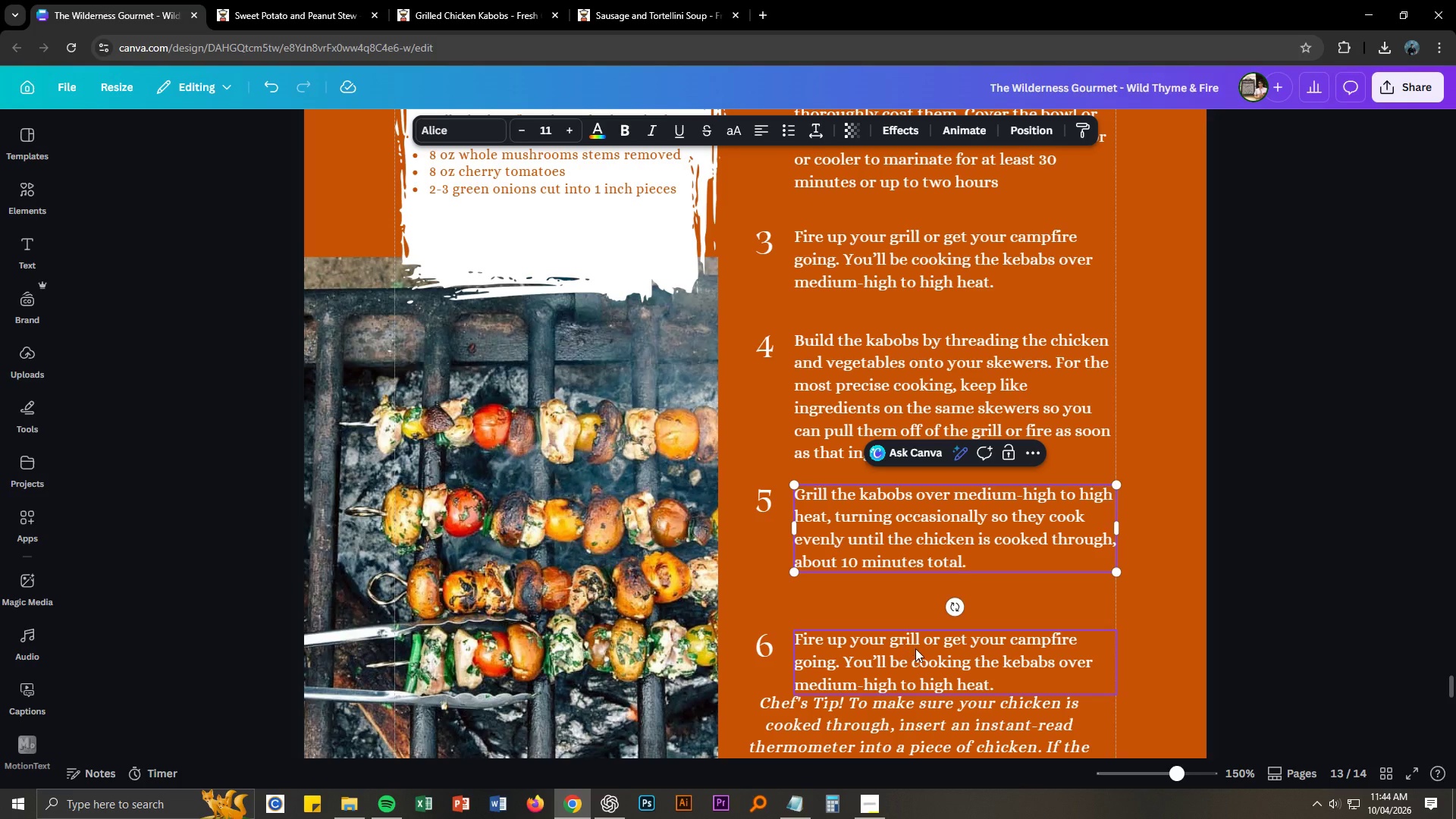 
double_click([915, 648])
 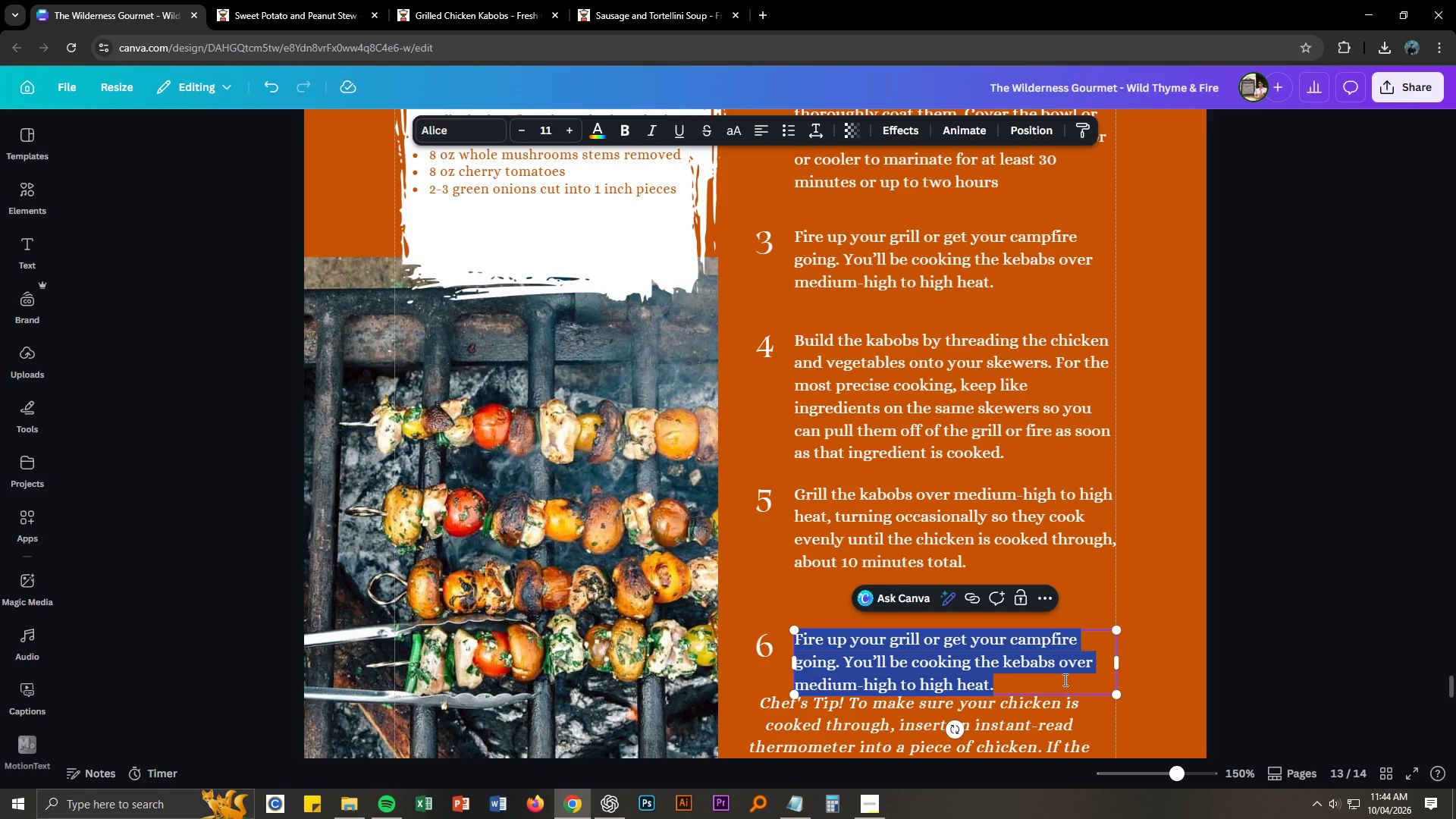 
key(Control+A)
 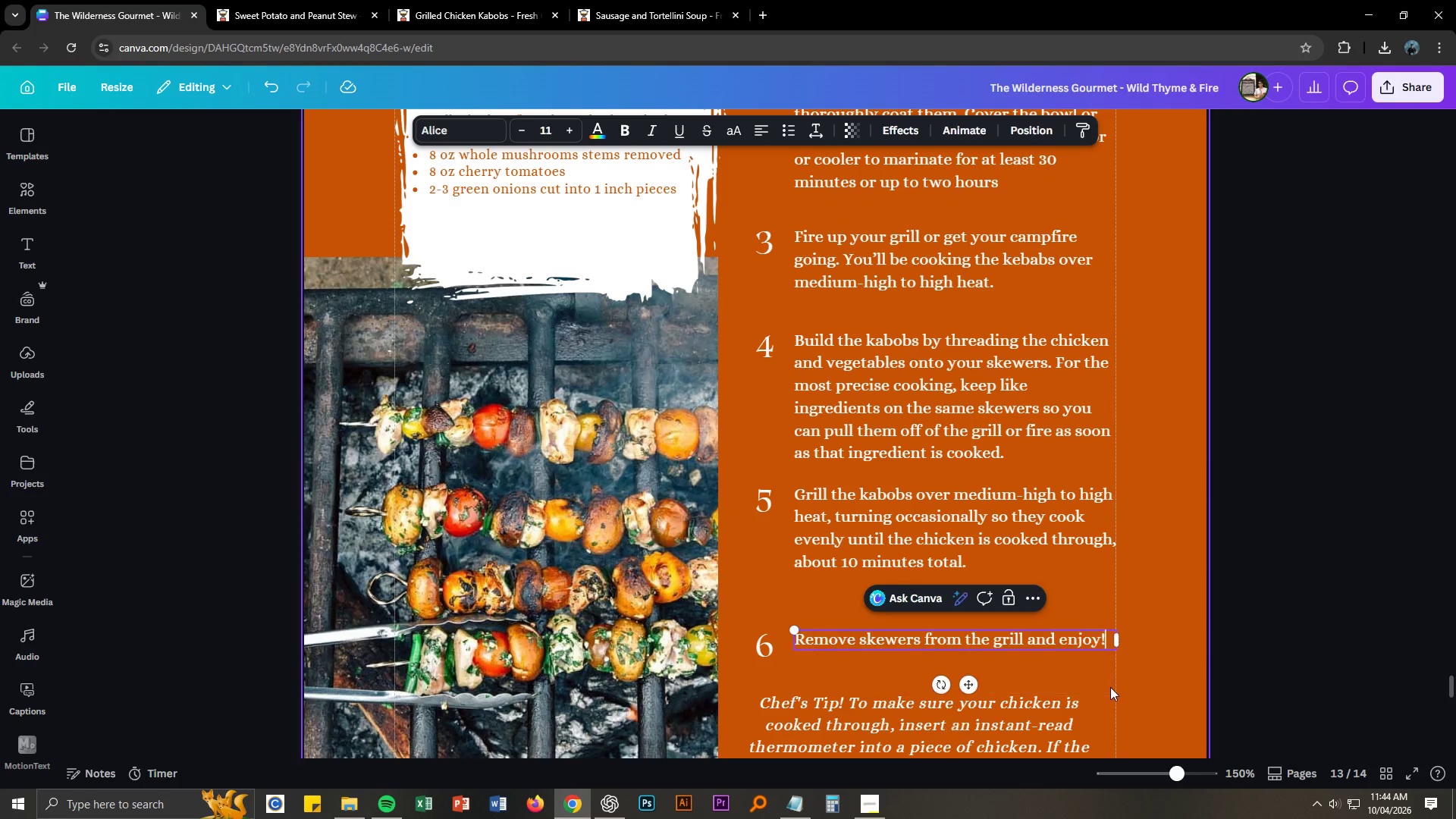 
key(Control+V)
 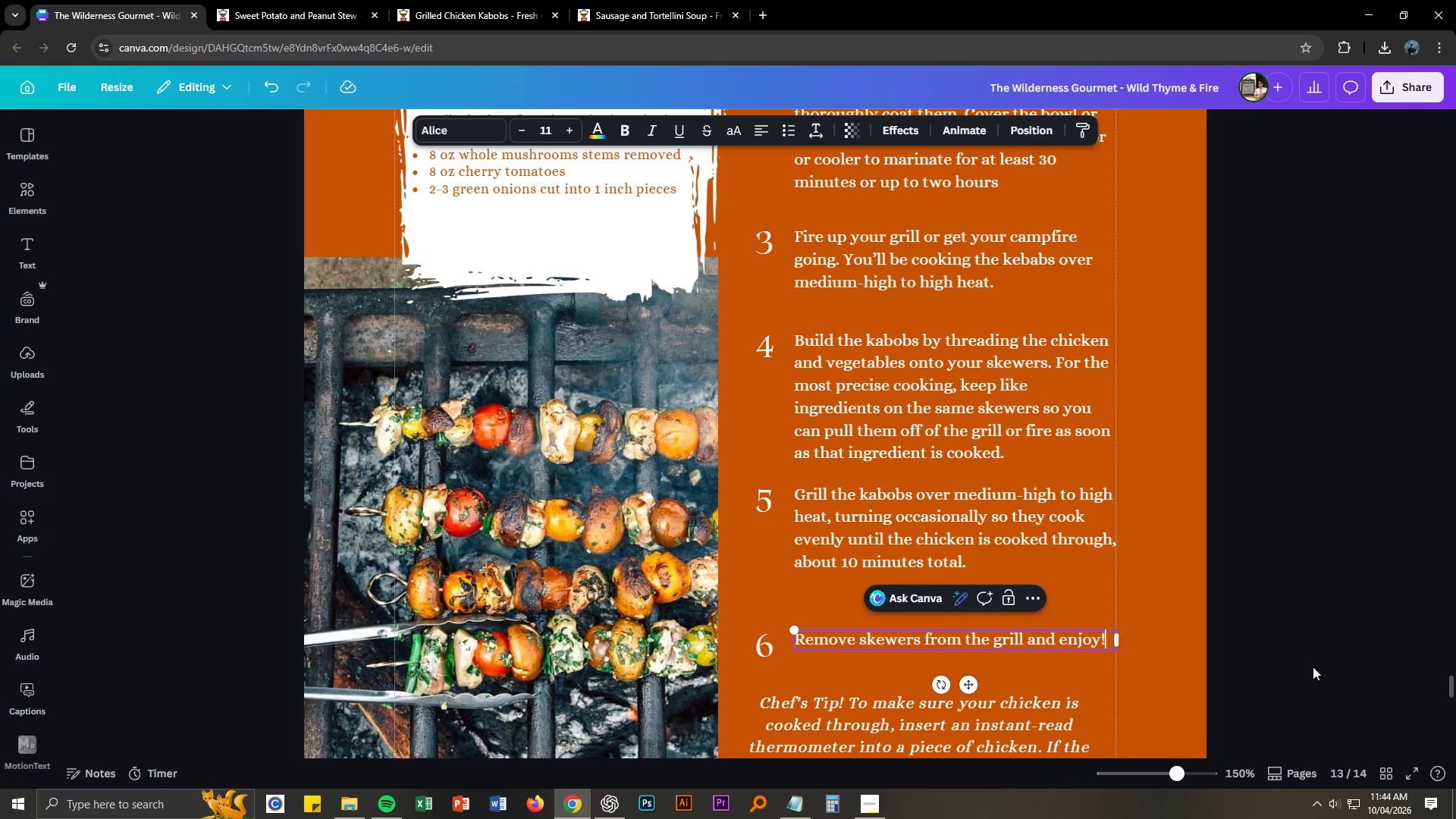 
left_click([1366, 666])
 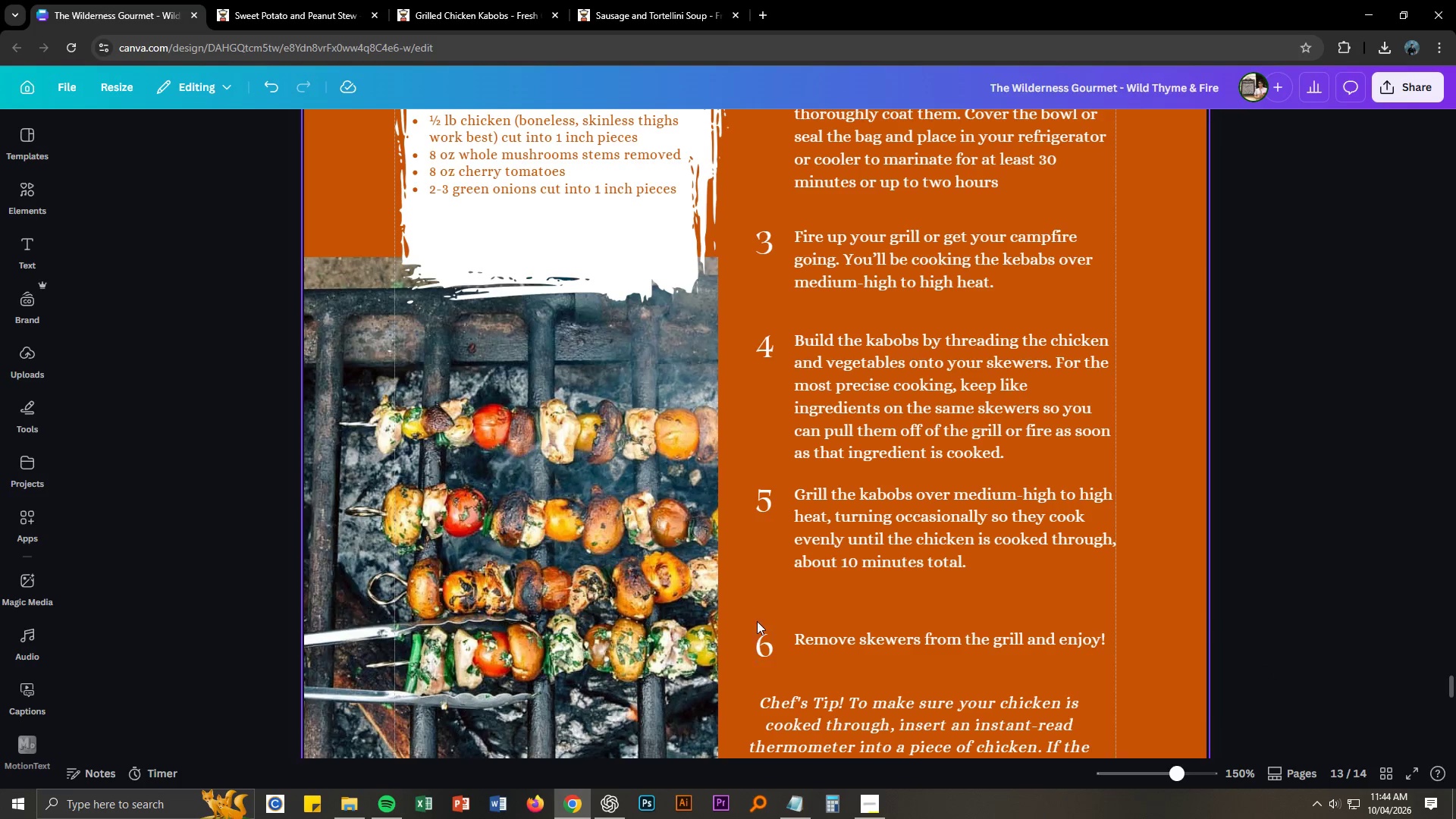 
left_click_drag(start_coordinate=[750, 620], to_coordinate=[843, 664])
 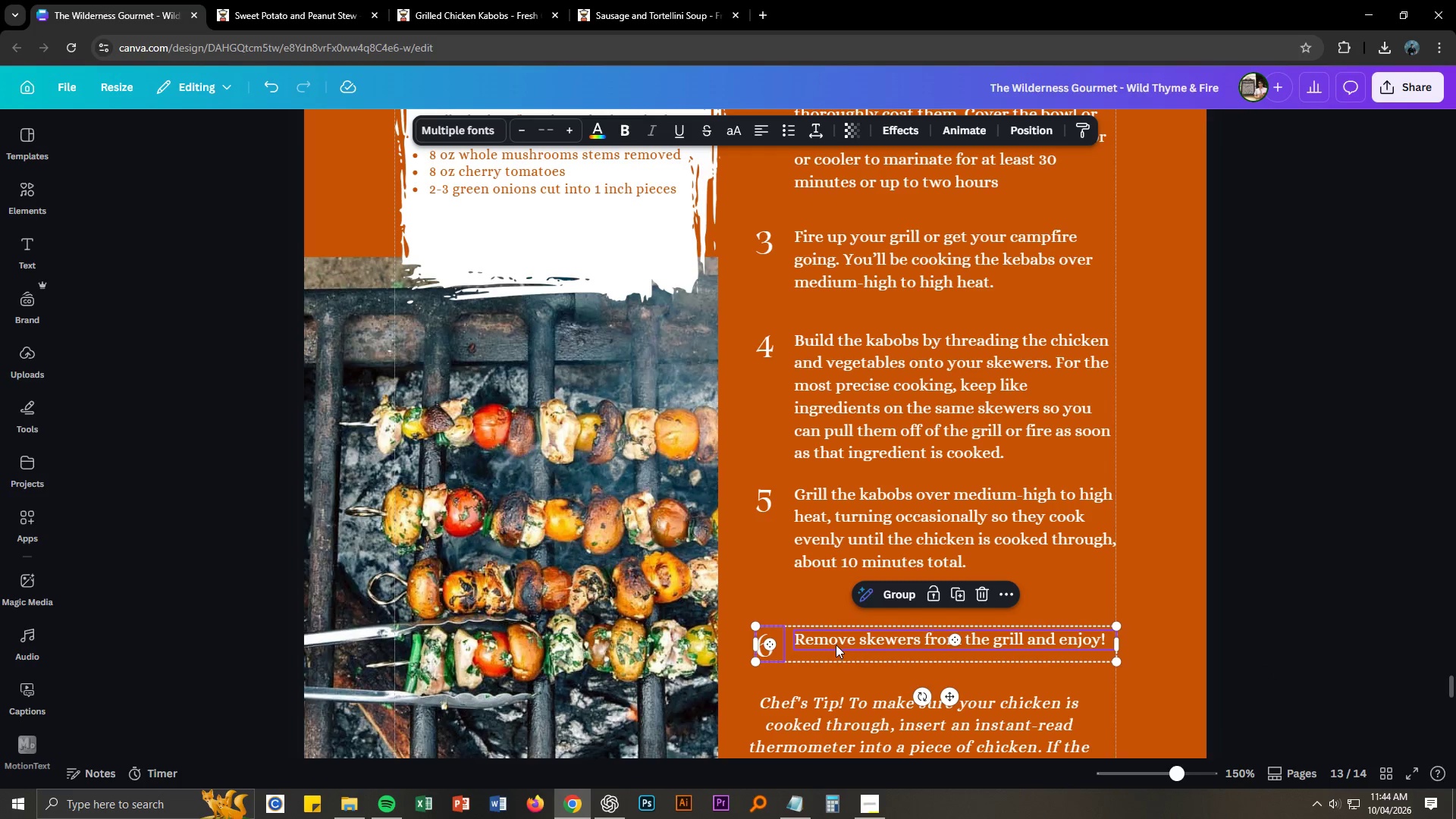 
left_click_drag(start_coordinate=[836, 645], to_coordinate=[838, 625])
 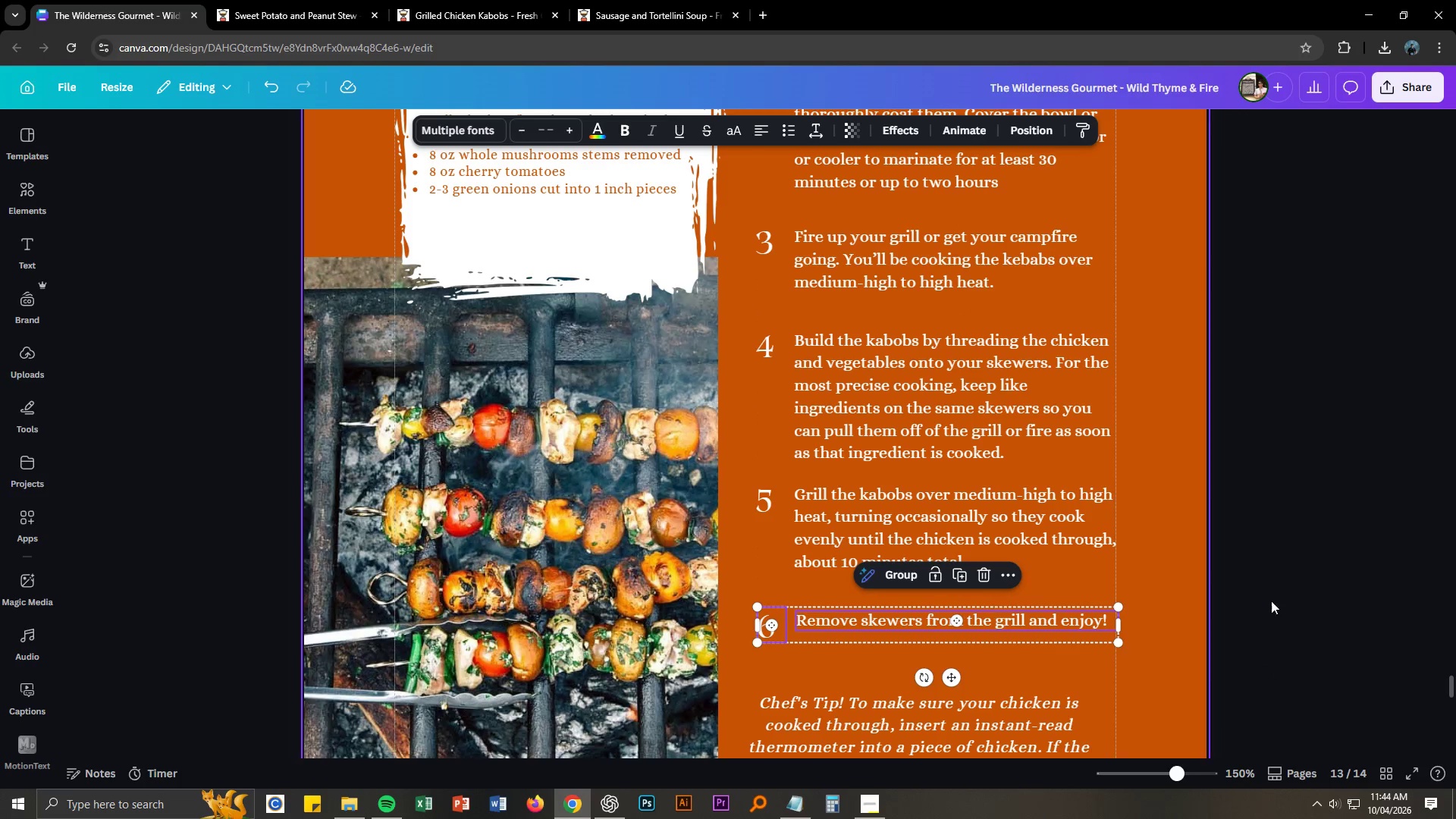 
left_click([1385, 583])
 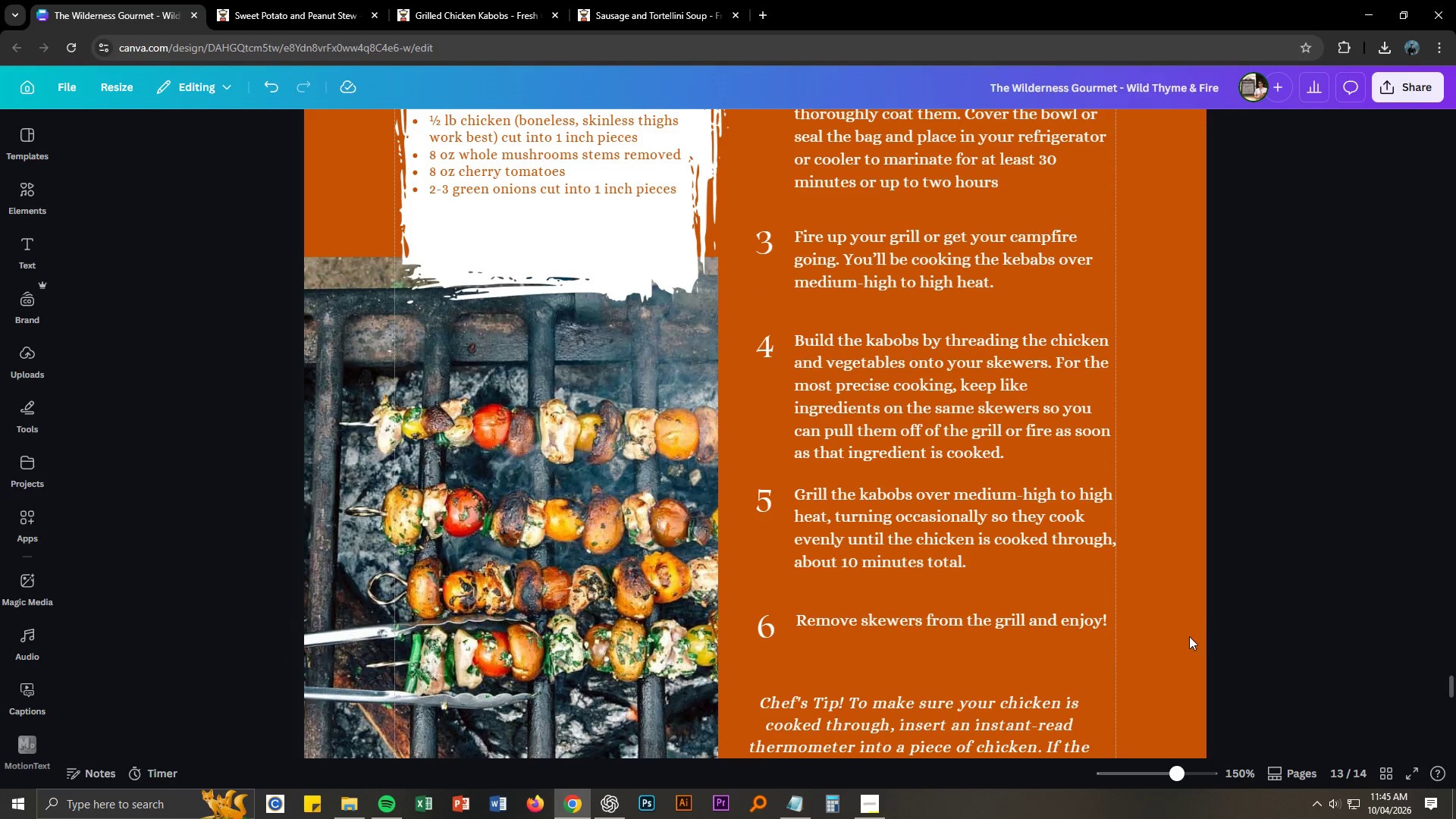 
scroll: coordinate [1138, 645], scroll_direction: up, amount: 1.0
 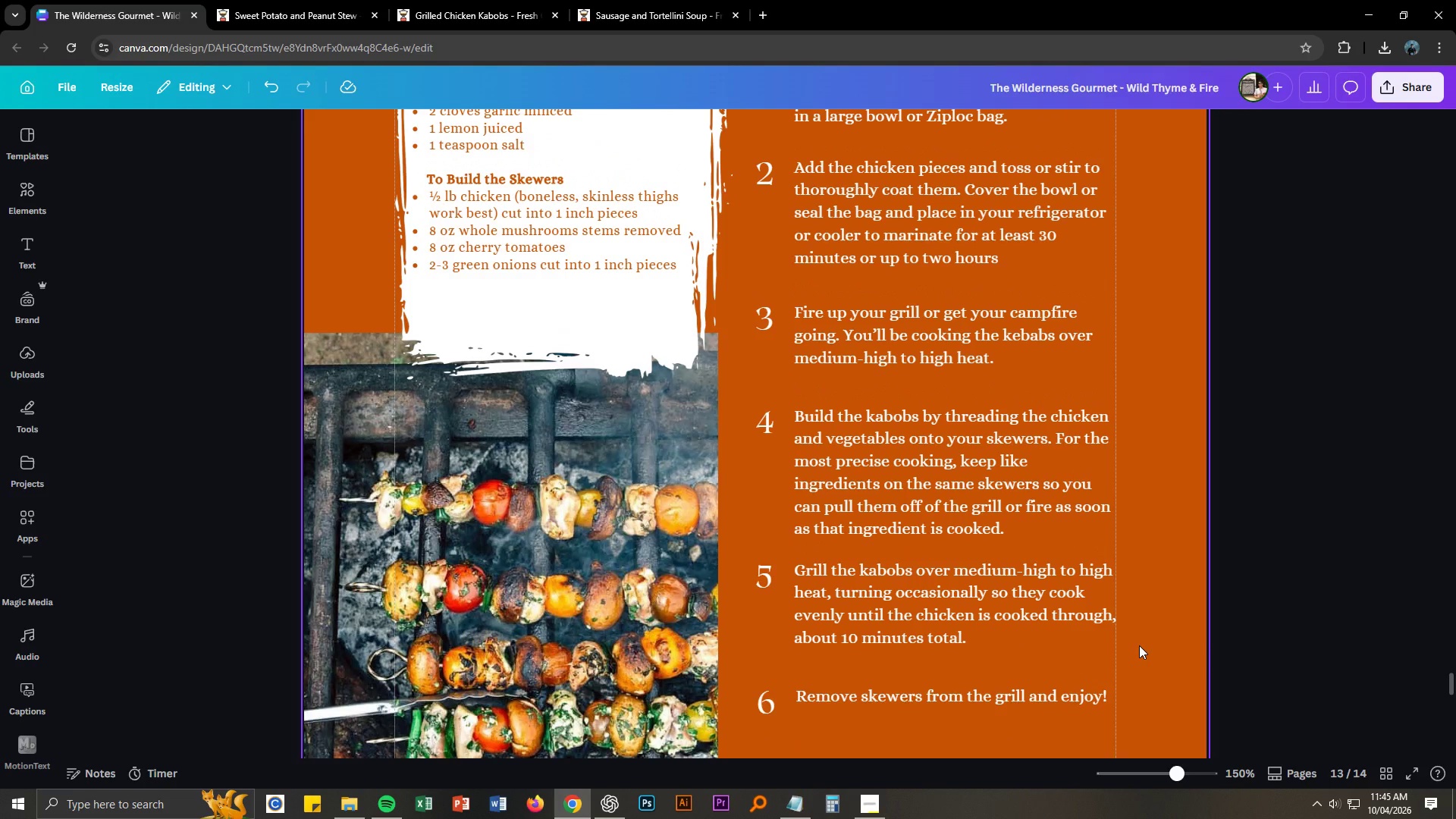 
key(Control+NumpadSubtract)
 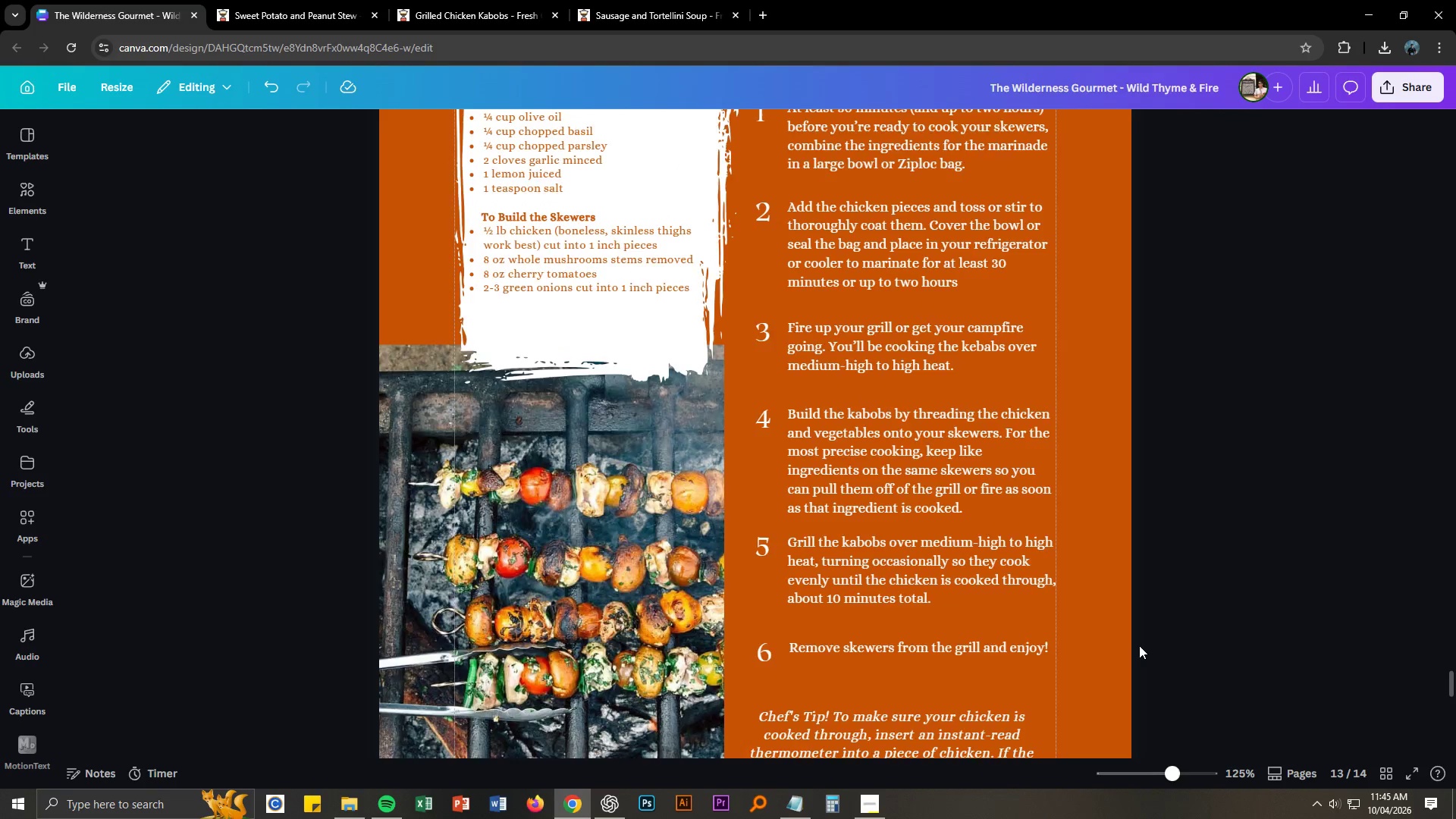 
key(Control+NumpadSubtract)
 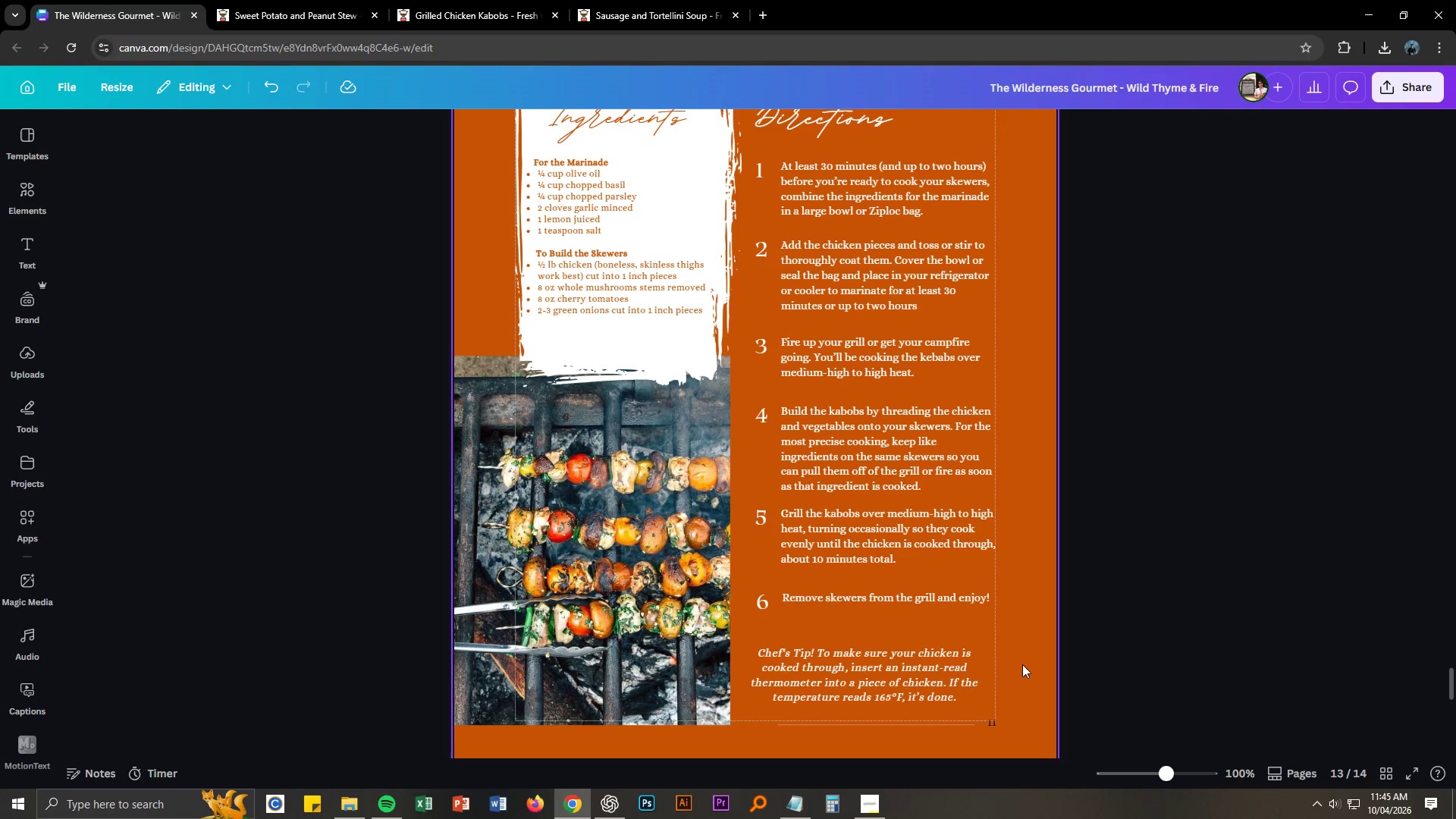 
left_click_drag(start_coordinate=[946, 686], to_coordinate=[951, 681])
 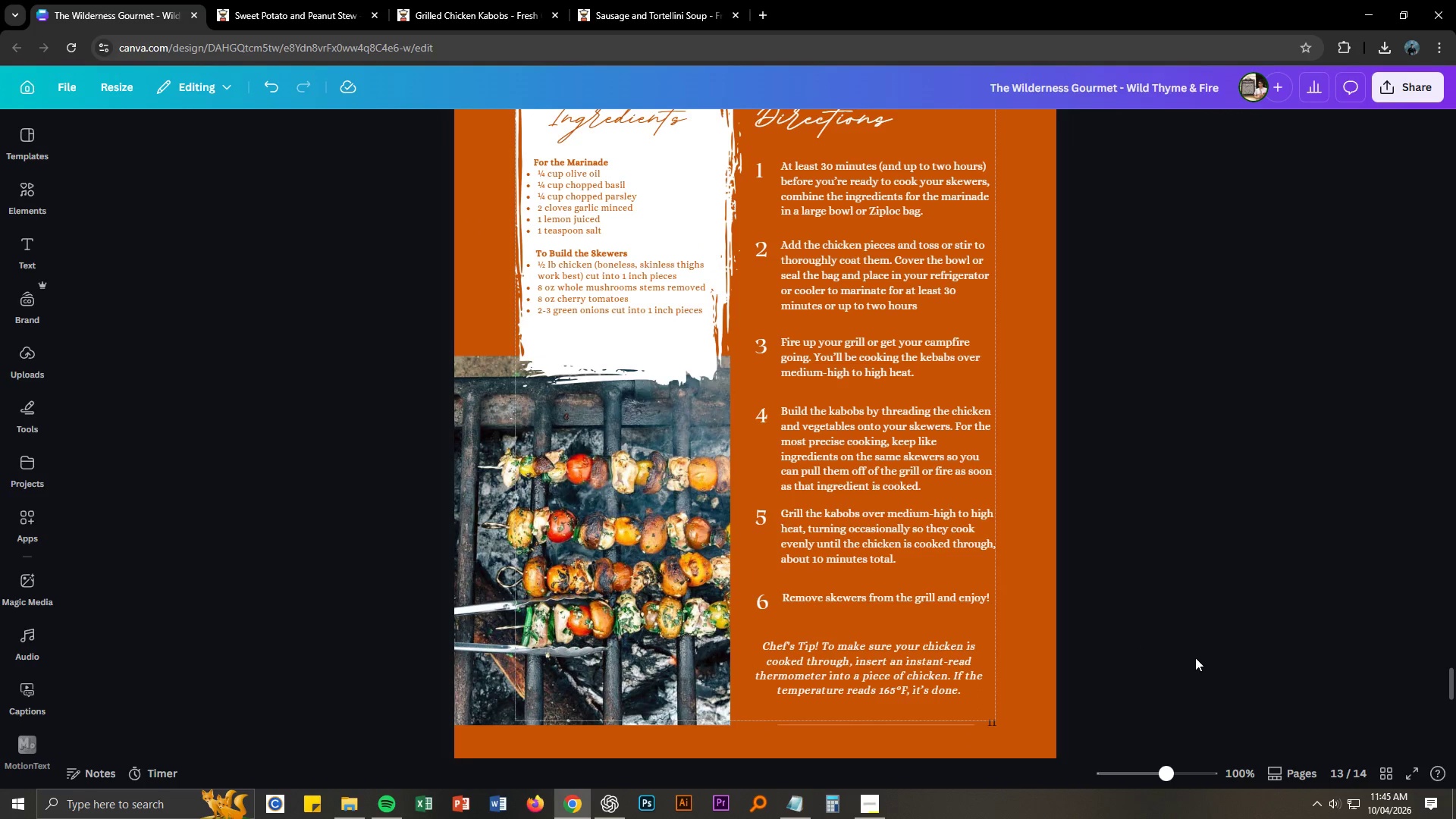 
scroll: coordinate [1195, 657], scroll_direction: up, amount: 4.0
 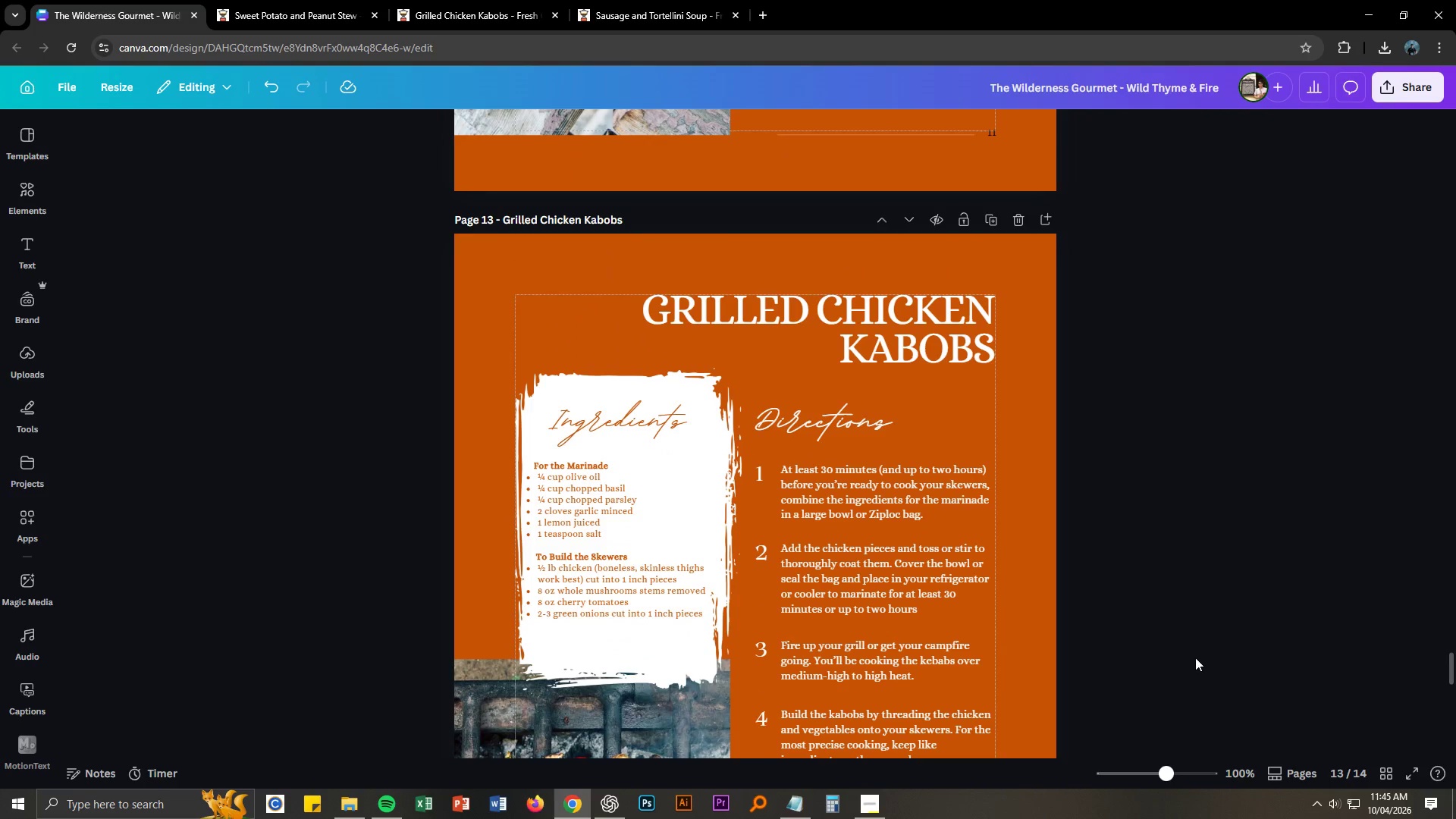 
key(Control+S)
 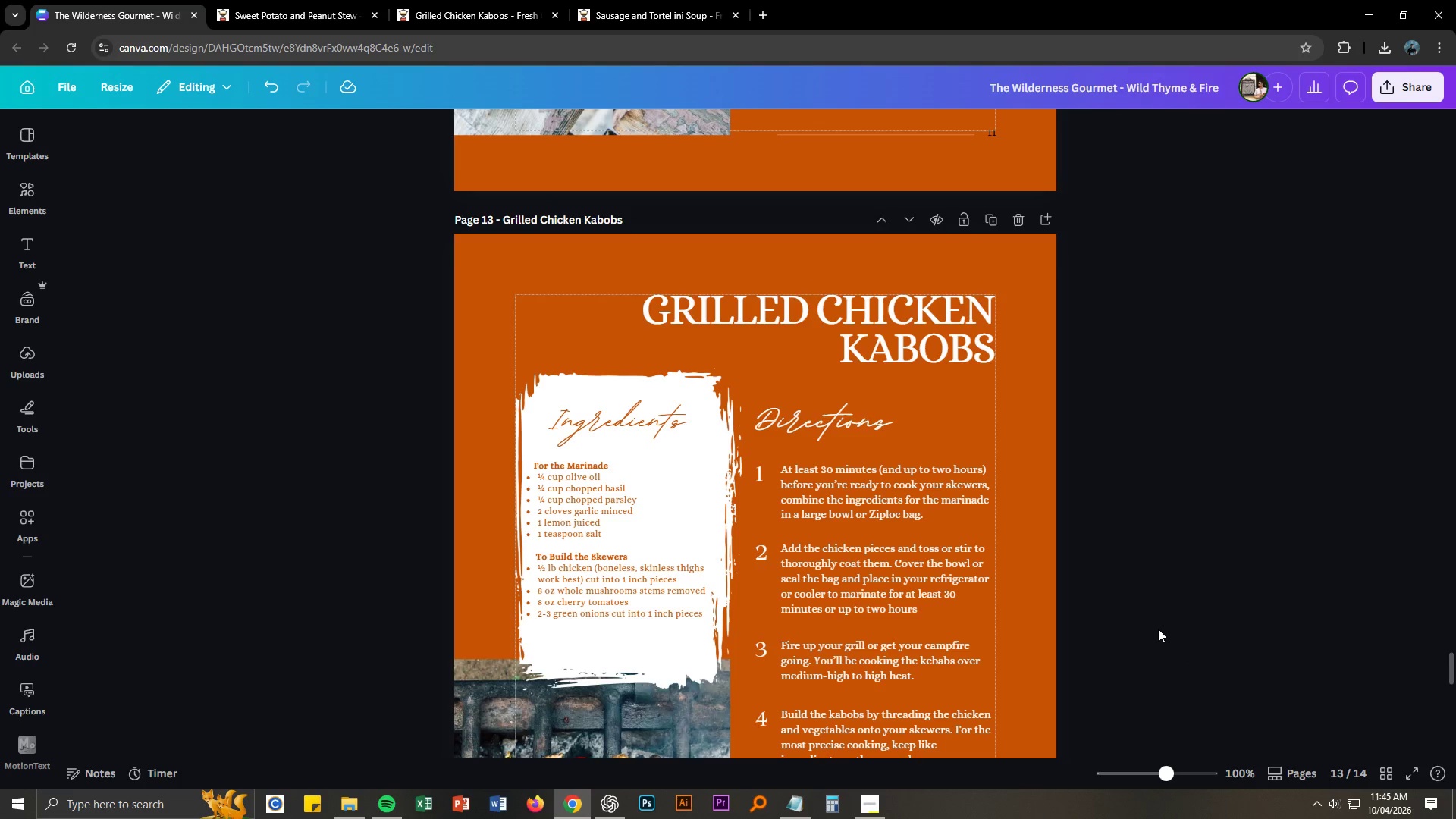 
scroll: coordinate [1153, 619], scroll_direction: up, amount: 15.0
 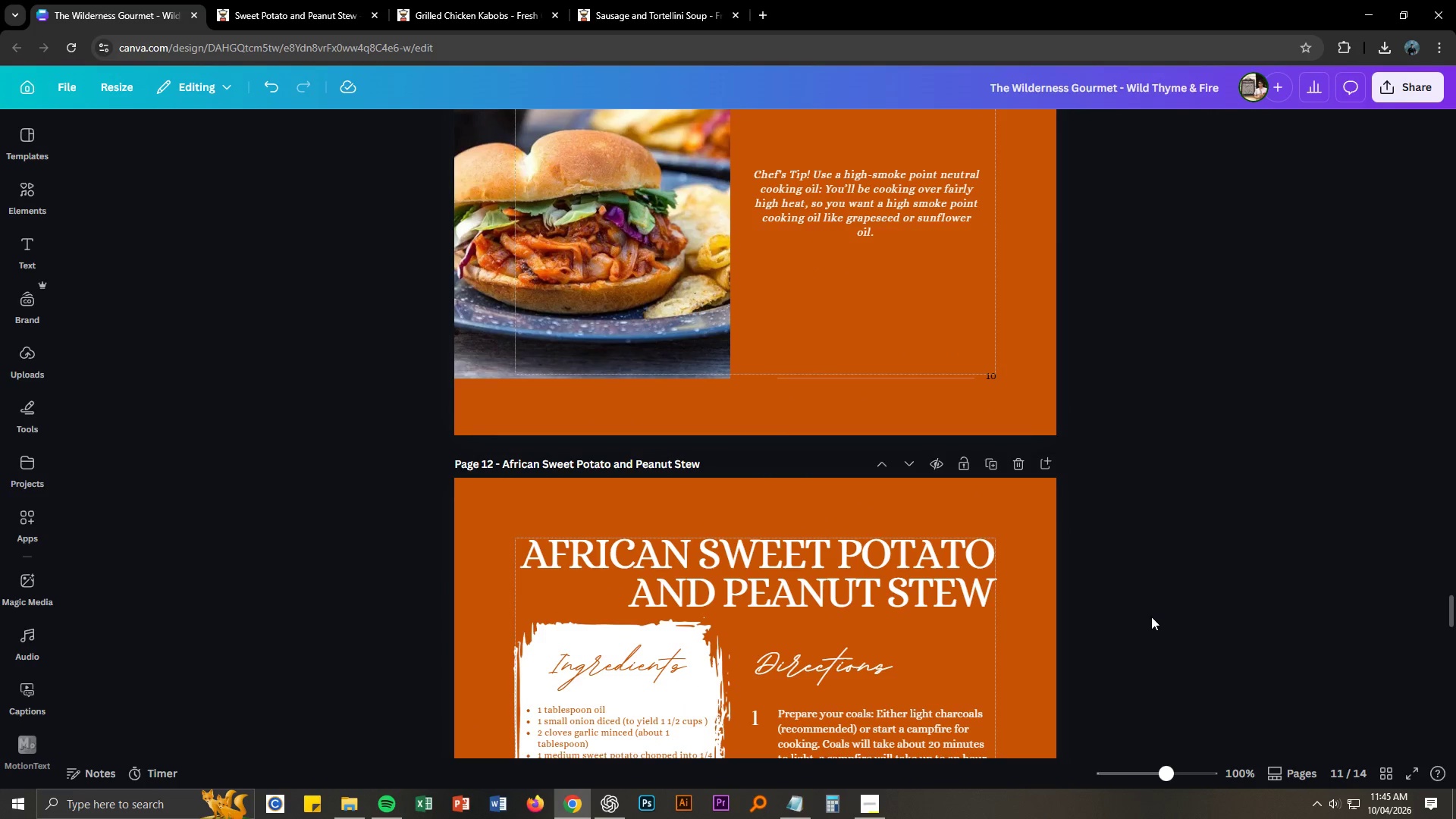 
scroll: coordinate [834, 569], scroll_direction: down, amount: 16.0
 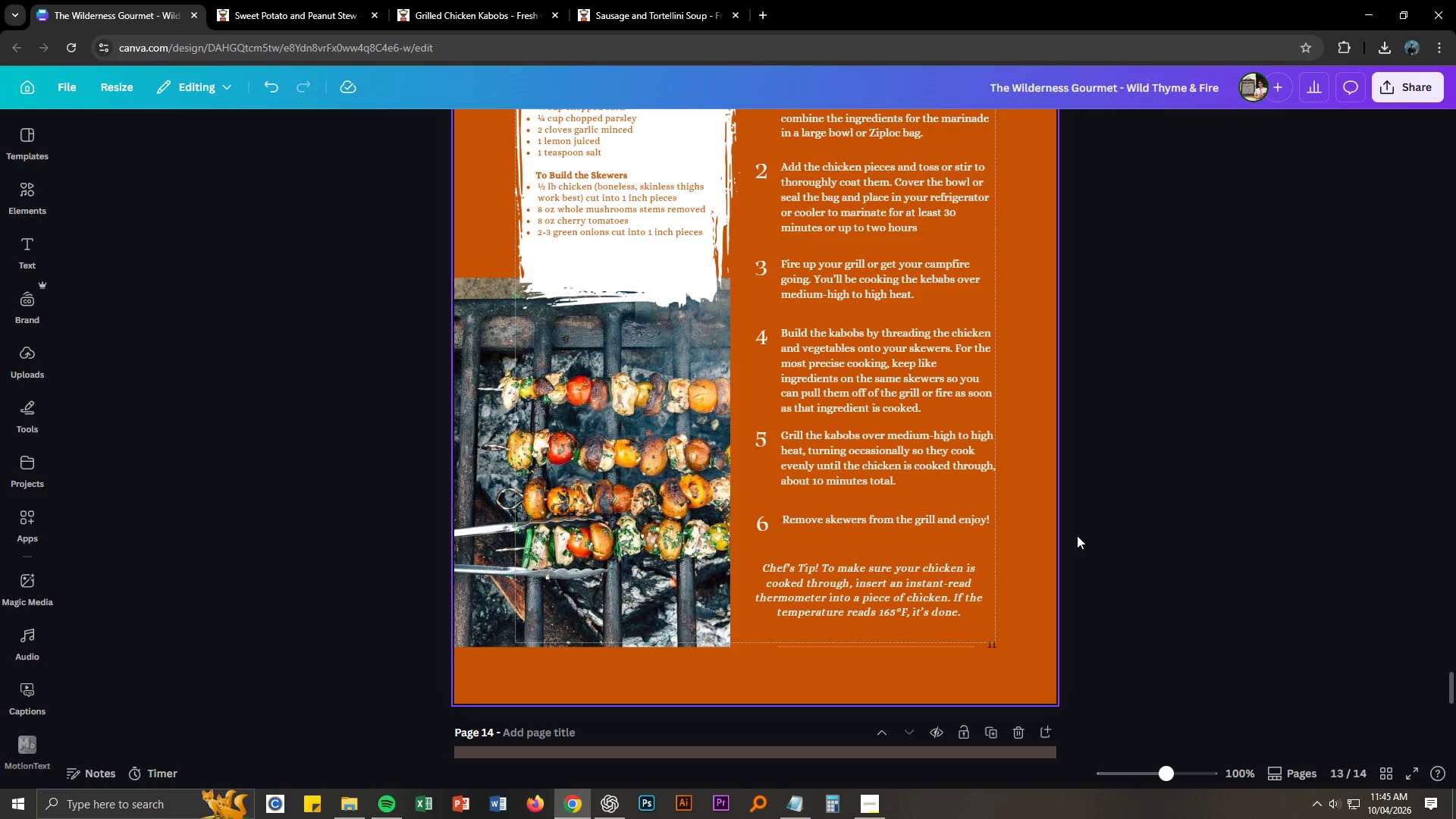 
left_click([1156, 516])
 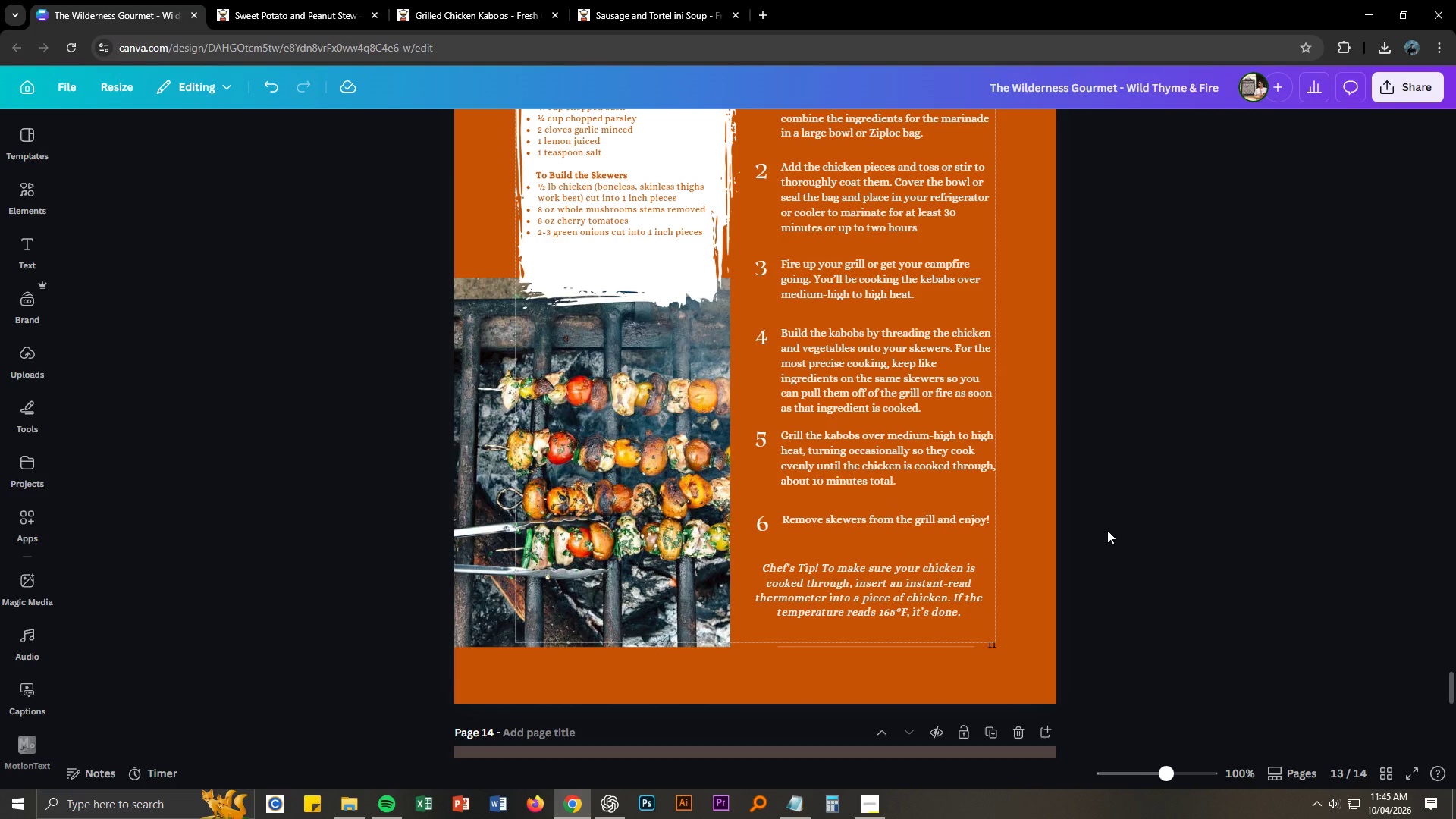 
double_click([596, 488])
 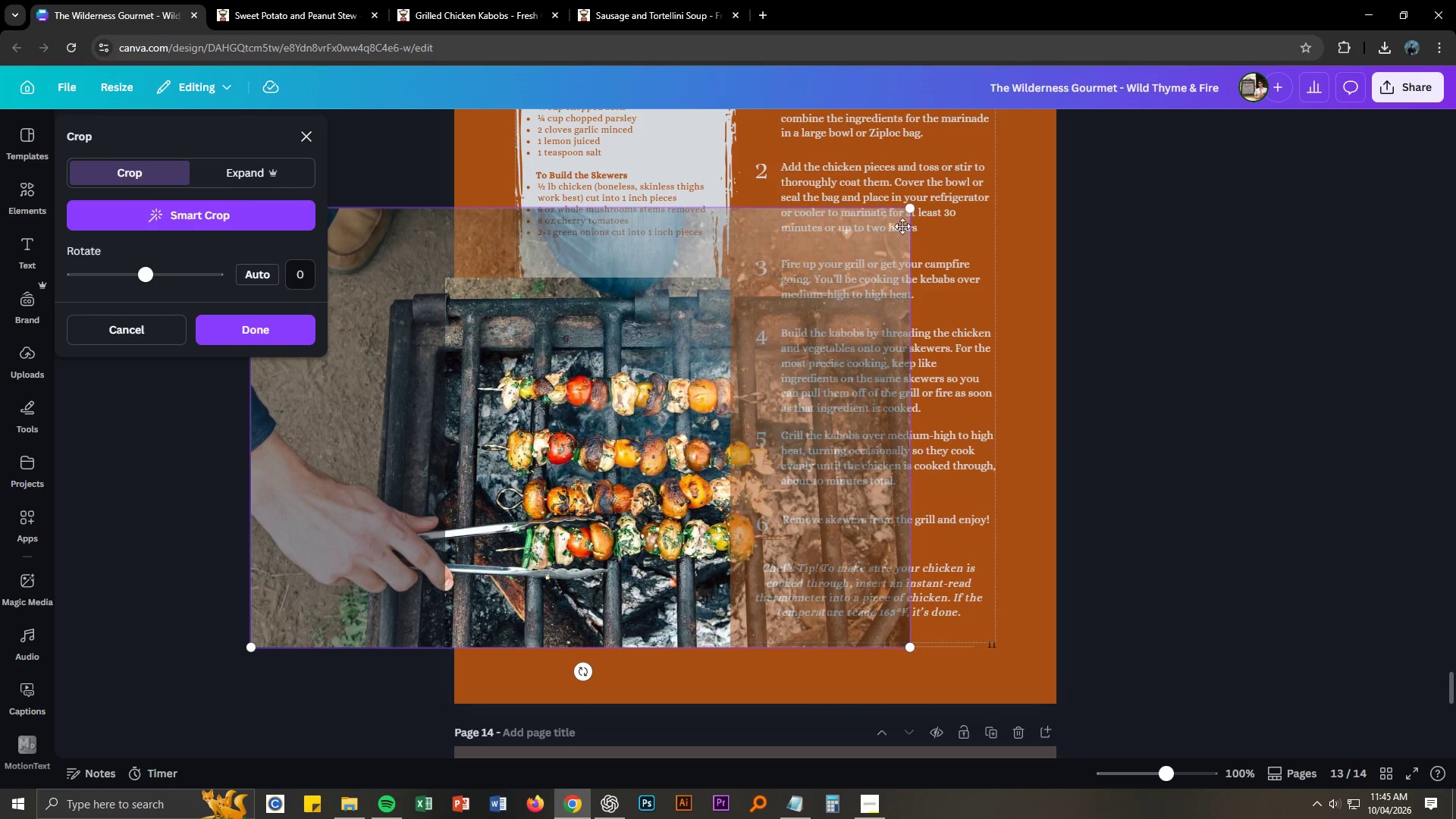 
left_click_drag(start_coordinate=[908, 210], to_coordinate=[1175, 110])
 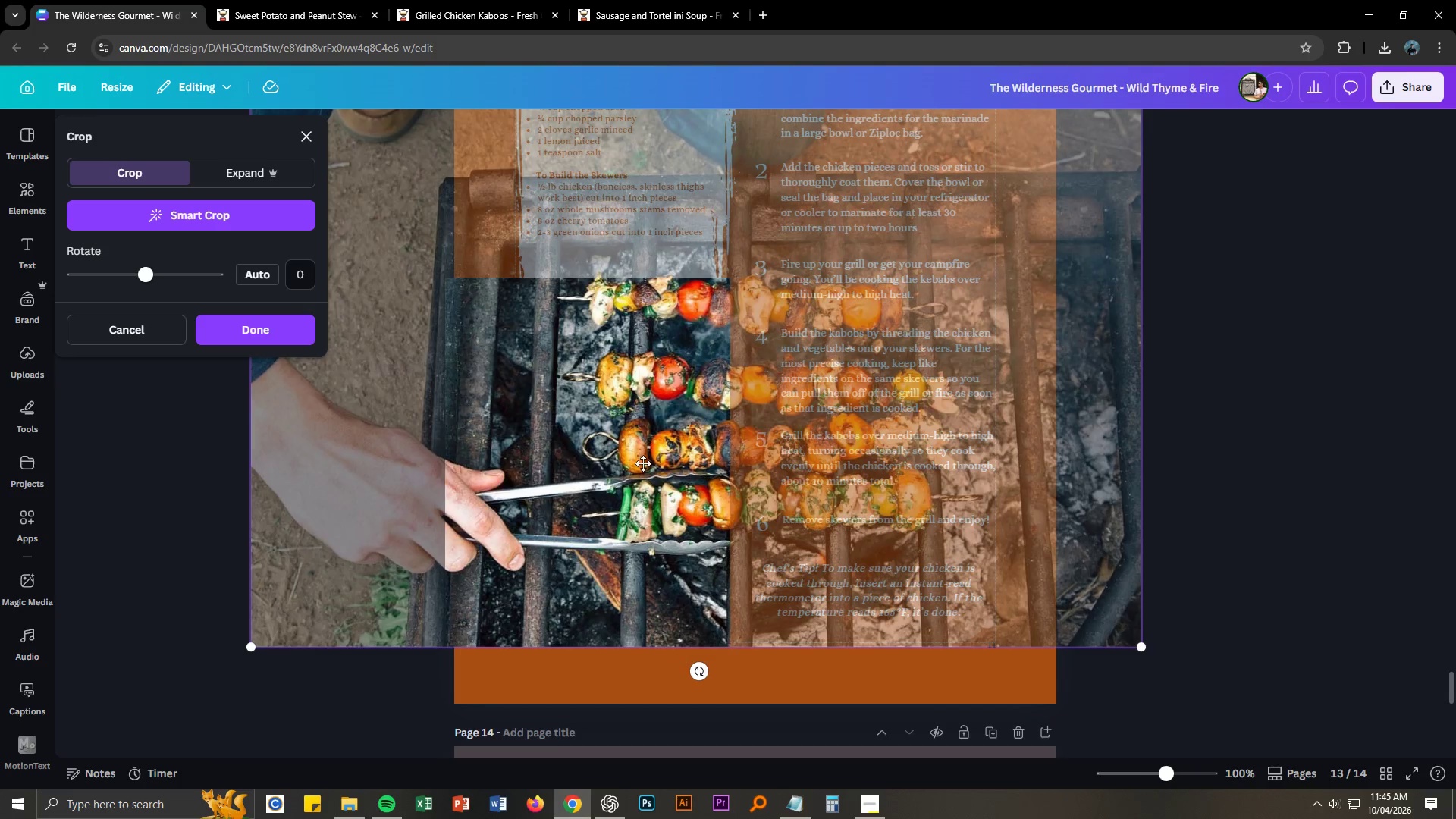 
left_click_drag(start_coordinate=[643, 465], to_coordinate=[523, 528])
 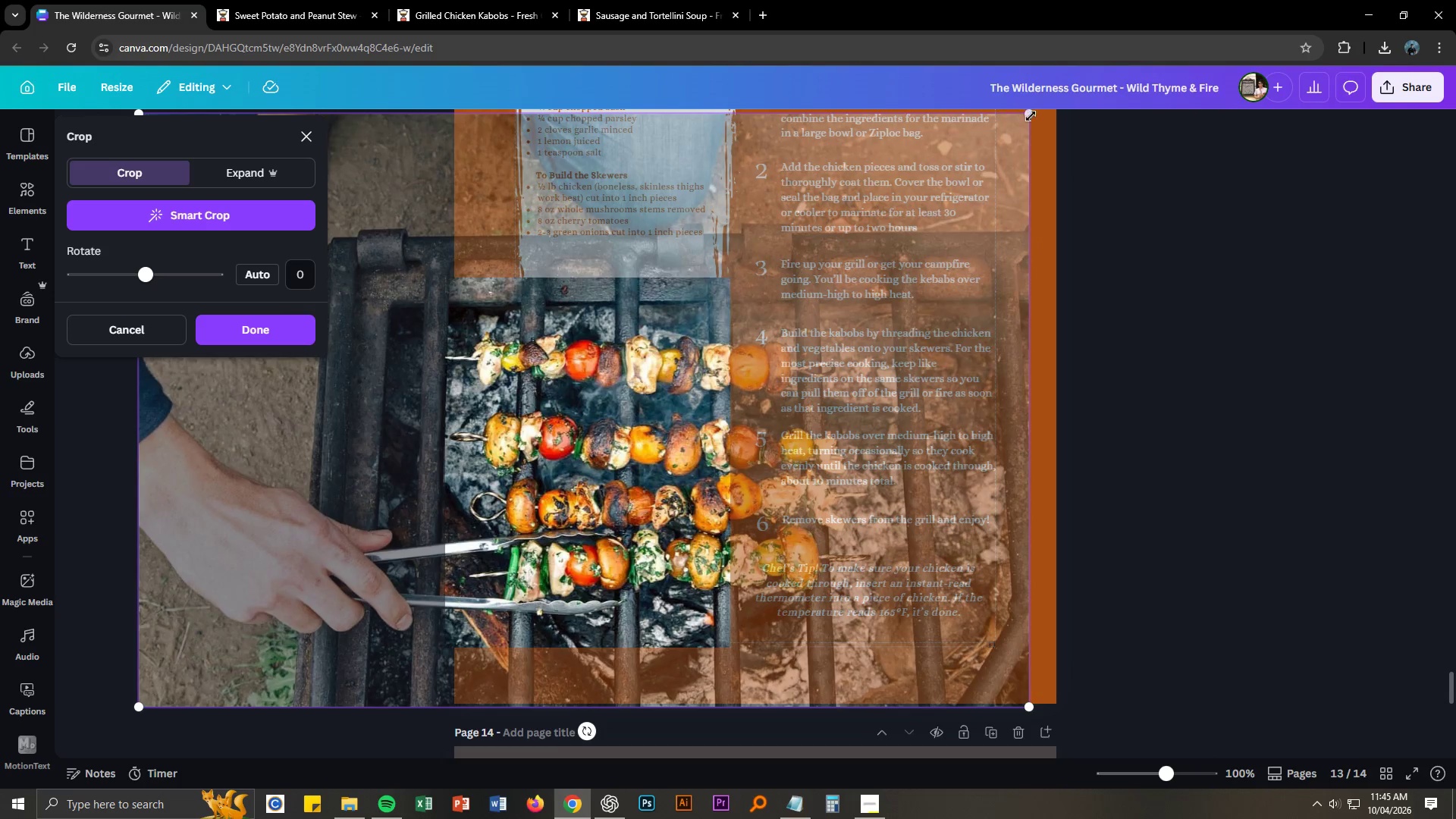 
left_click_drag(start_coordinate=[1029, 120], to_coordinate=[998, 150])
 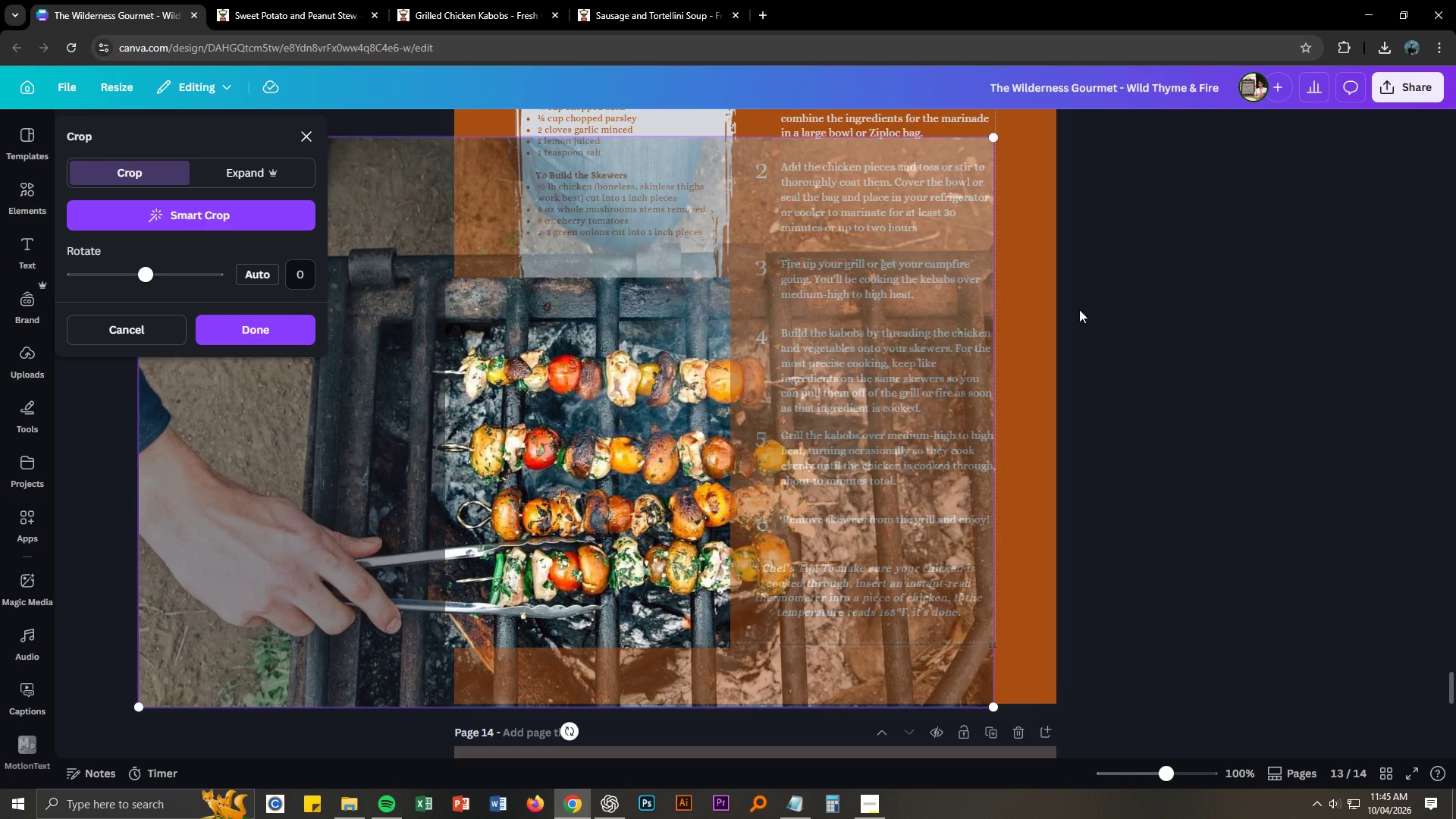 
left_click([1108, 362])
 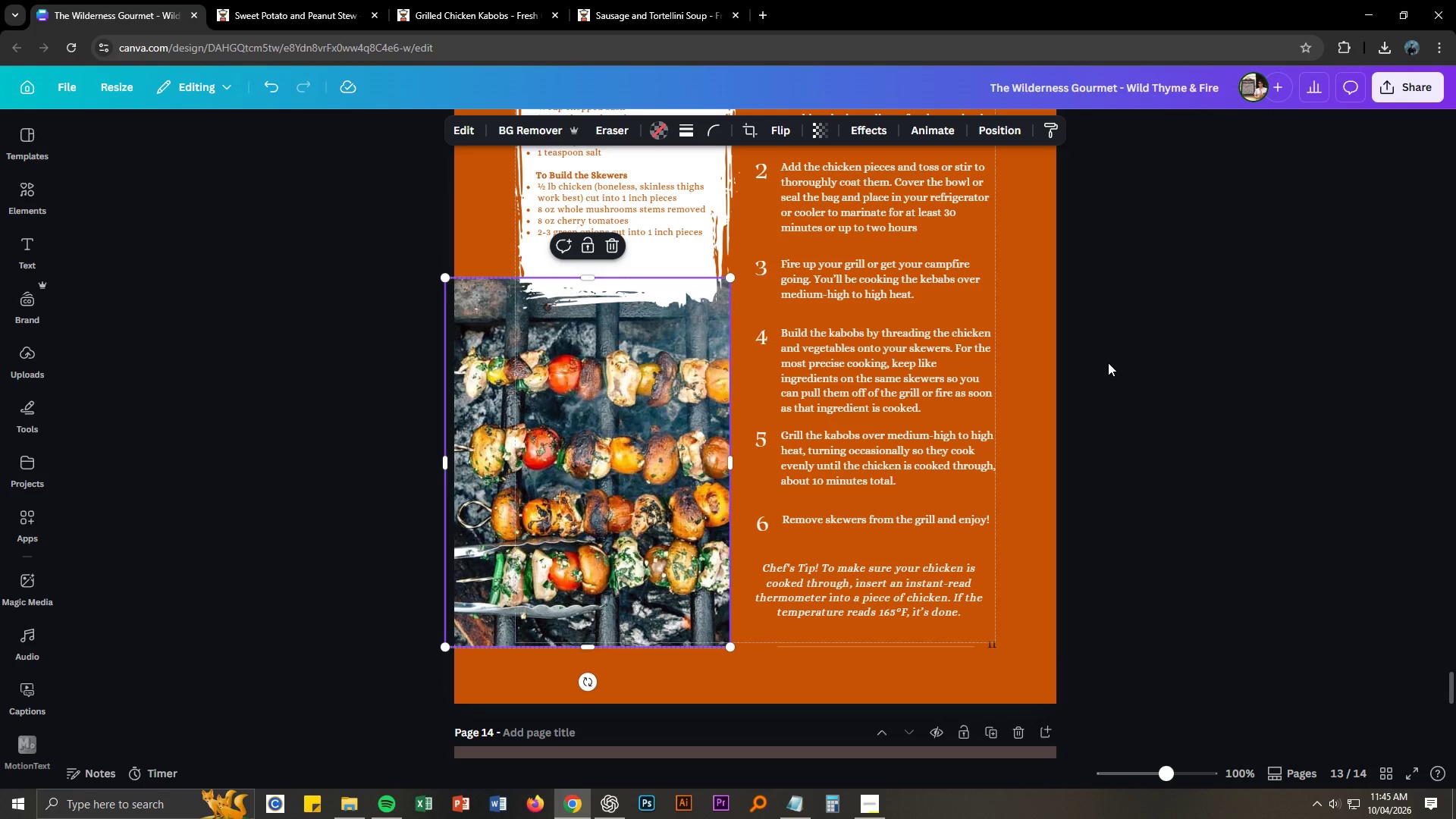 
key(Control+NumpadSubtract)
 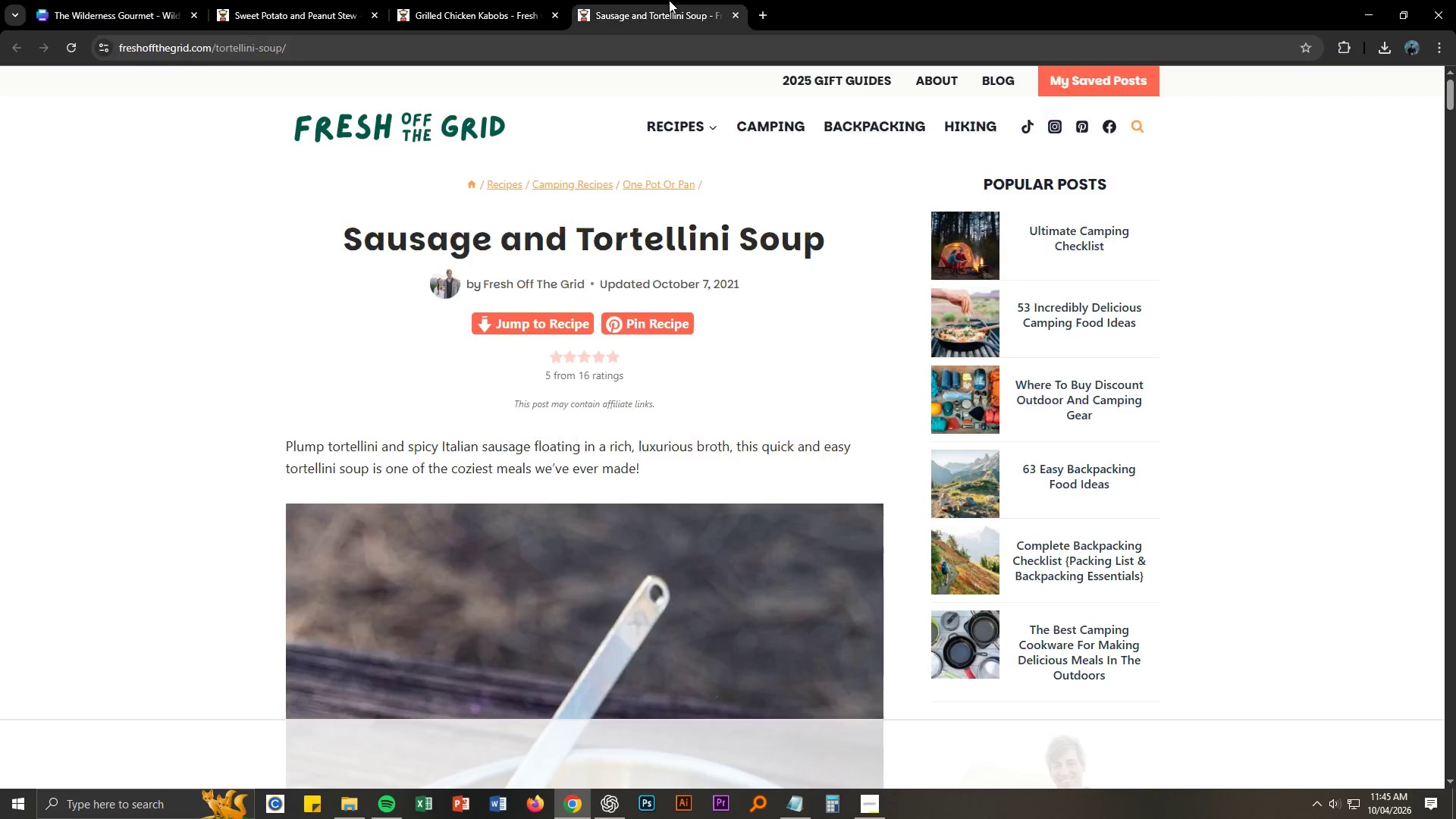 
double_click([475, 0])
 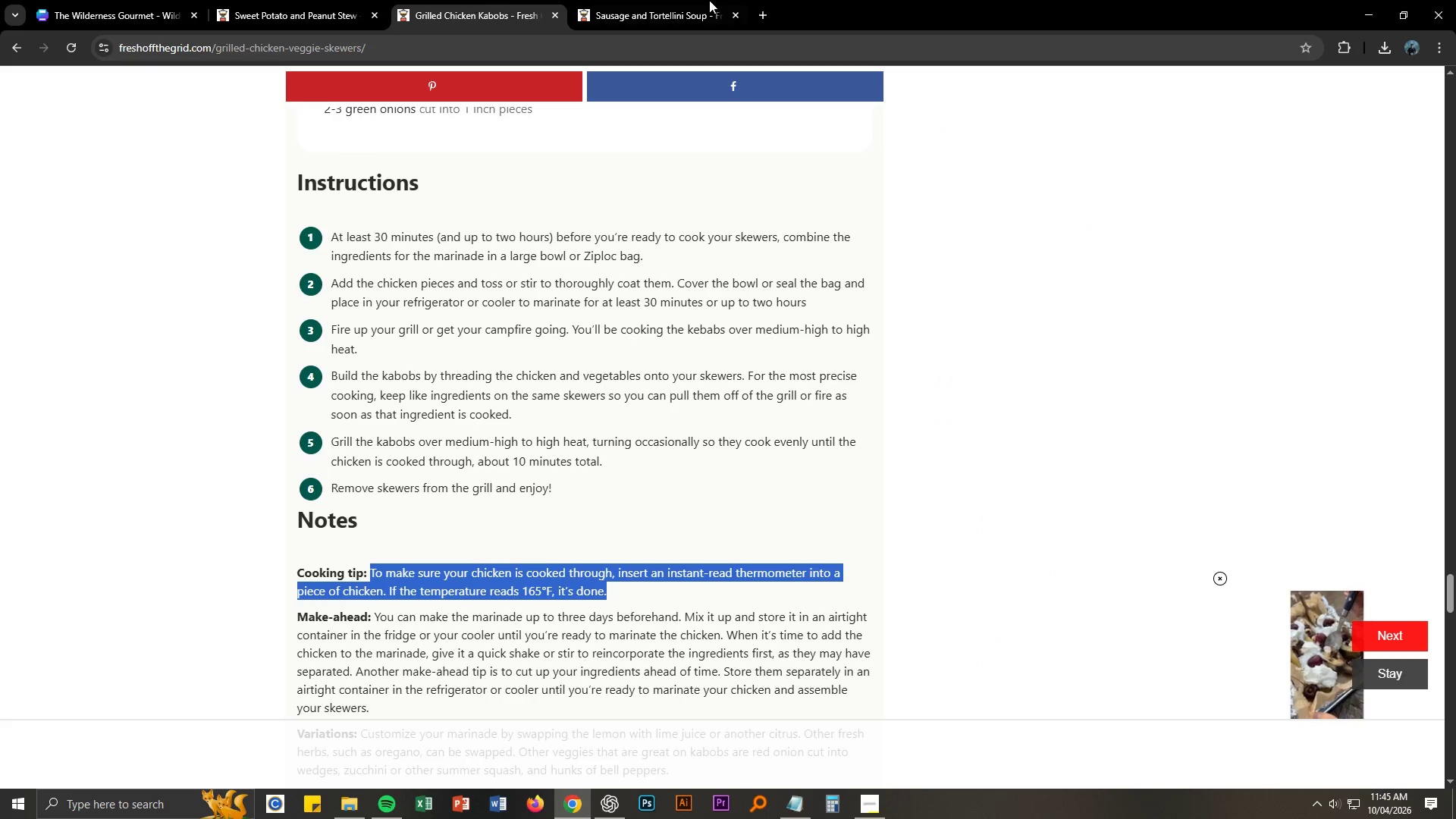 
left_click([705, 0])
 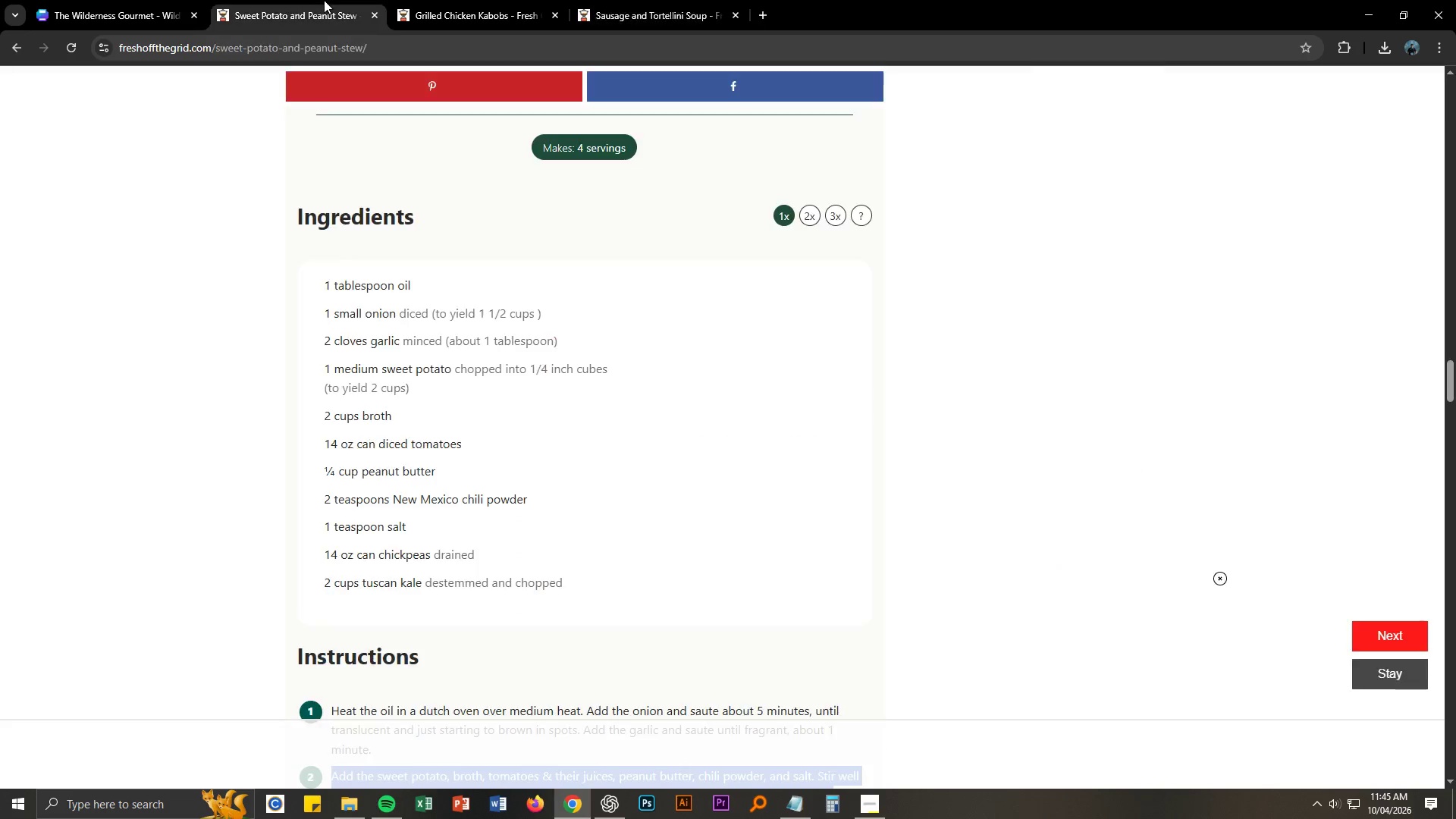 
double_click([494, 3])
 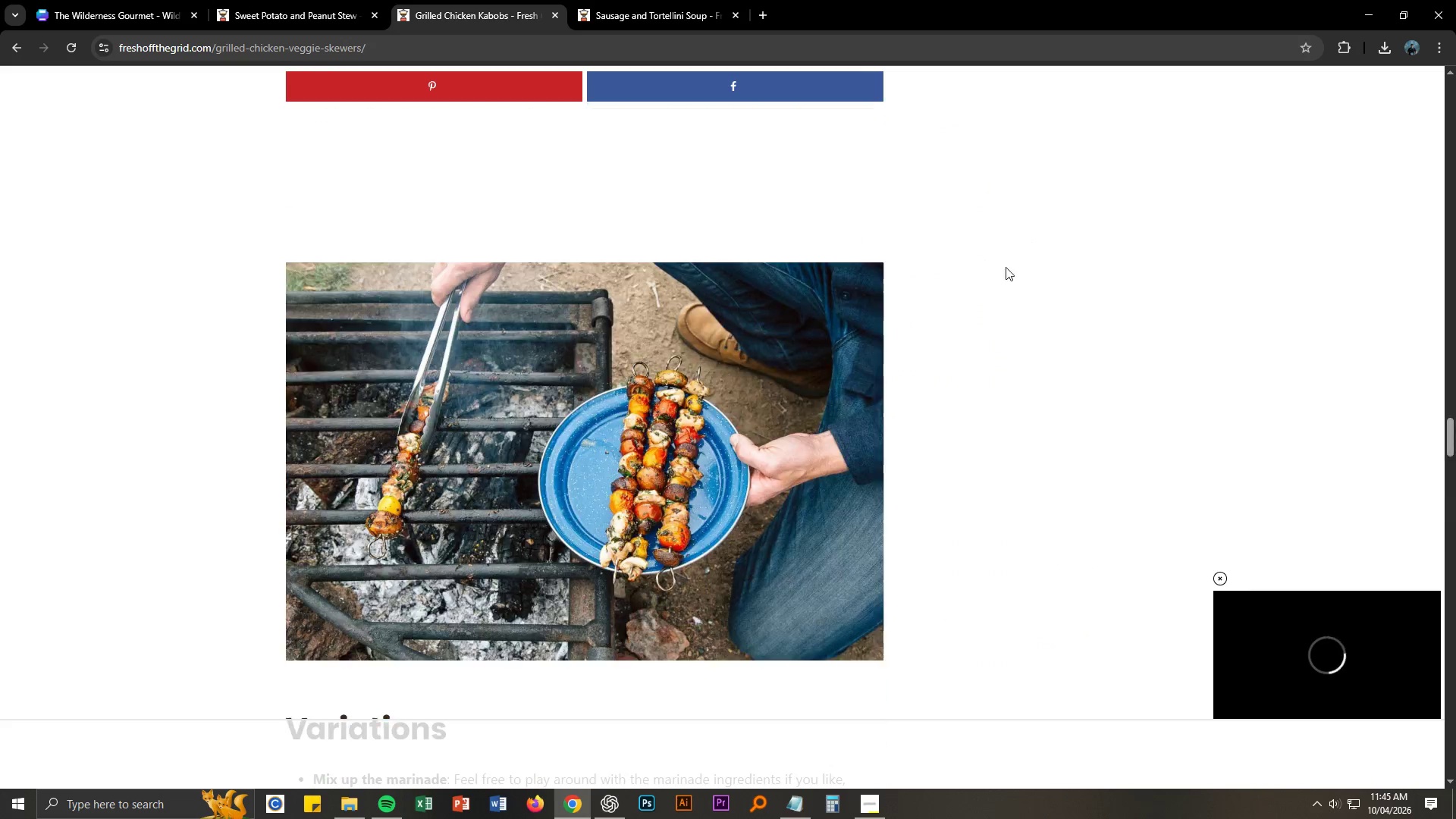 
scroll: coordinate [844, 486], scroll_direction: down, amount: 15.0
 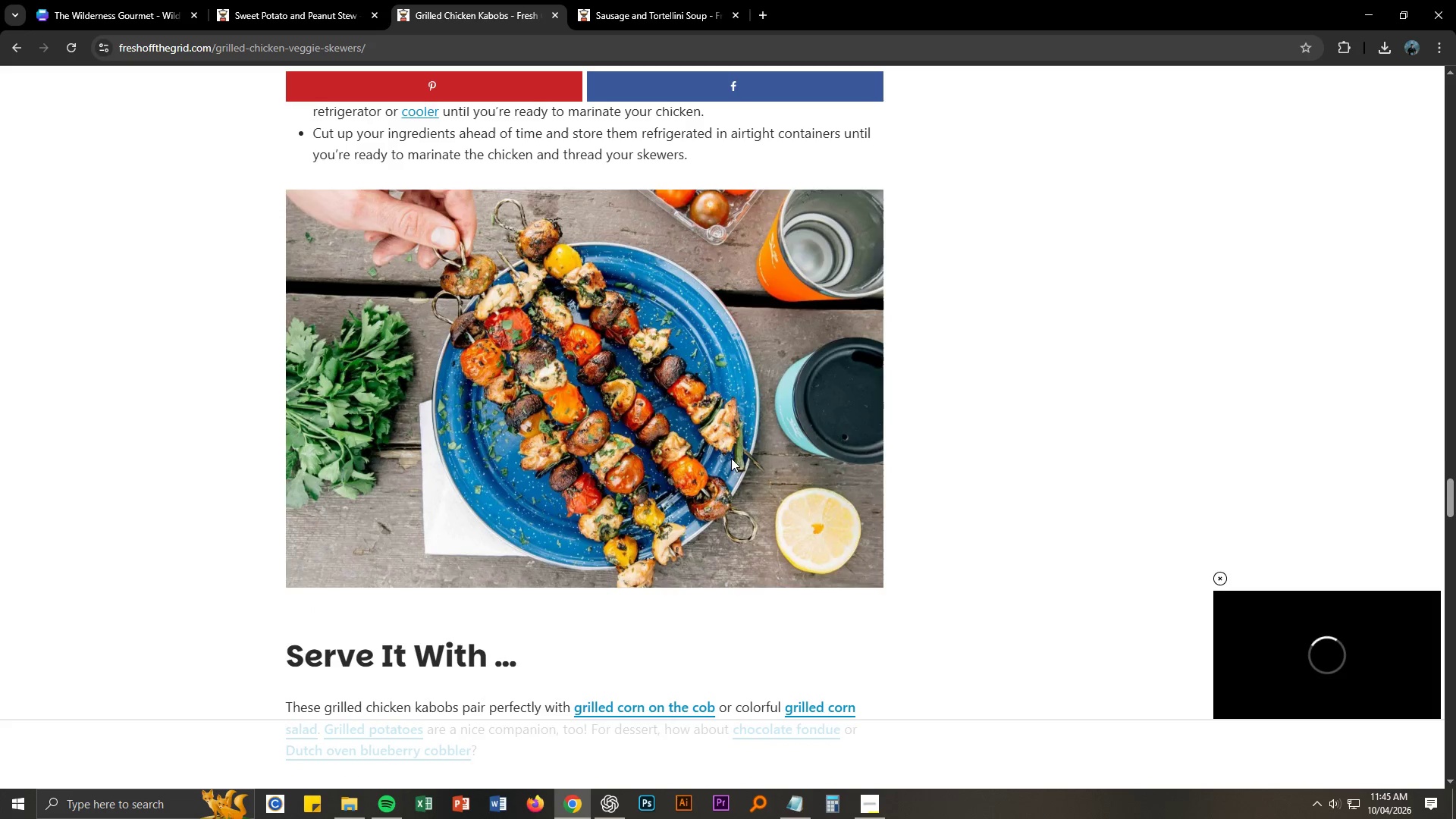 
right_click([617, 427])
 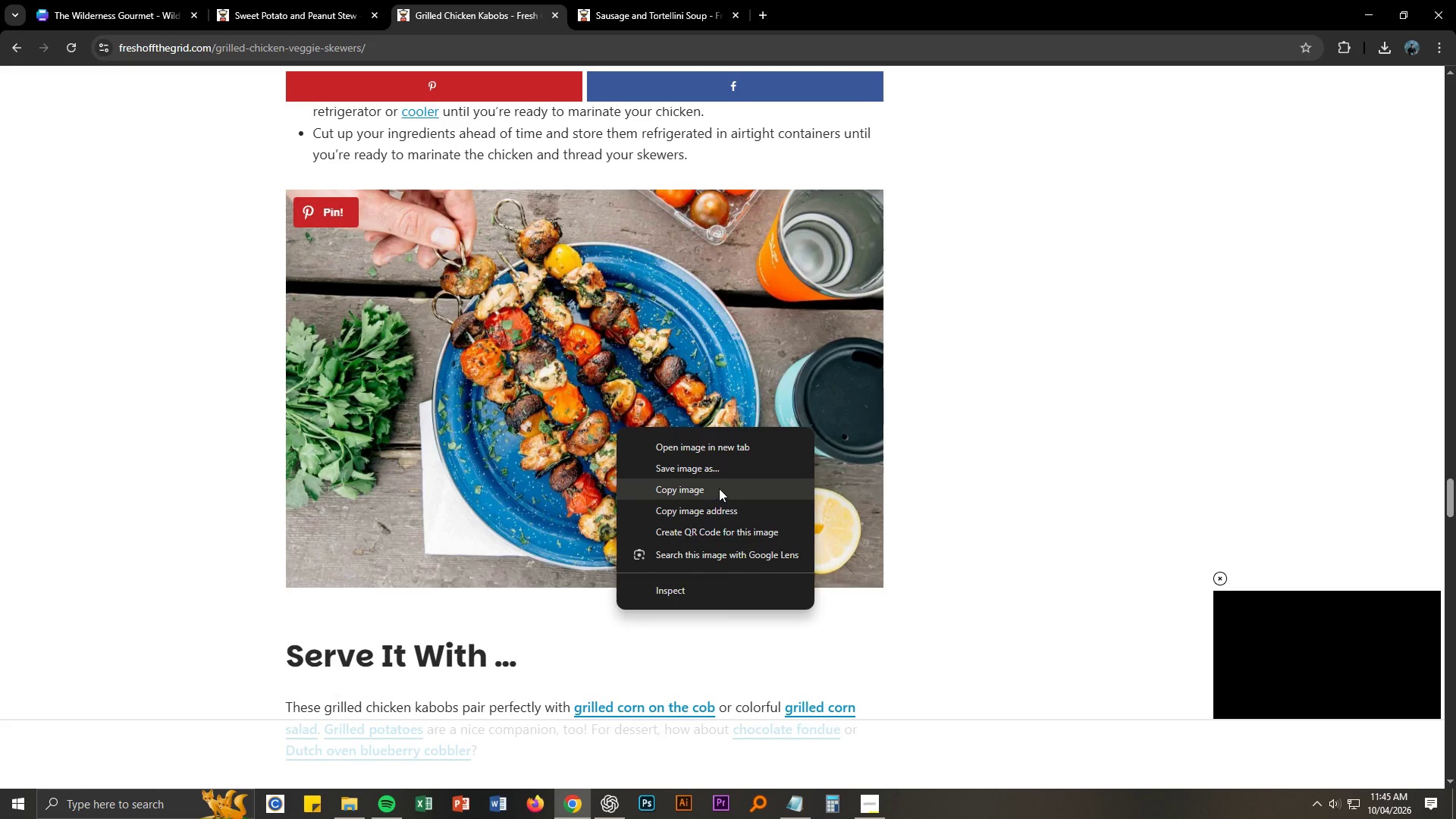 
left_click([716, 466])
 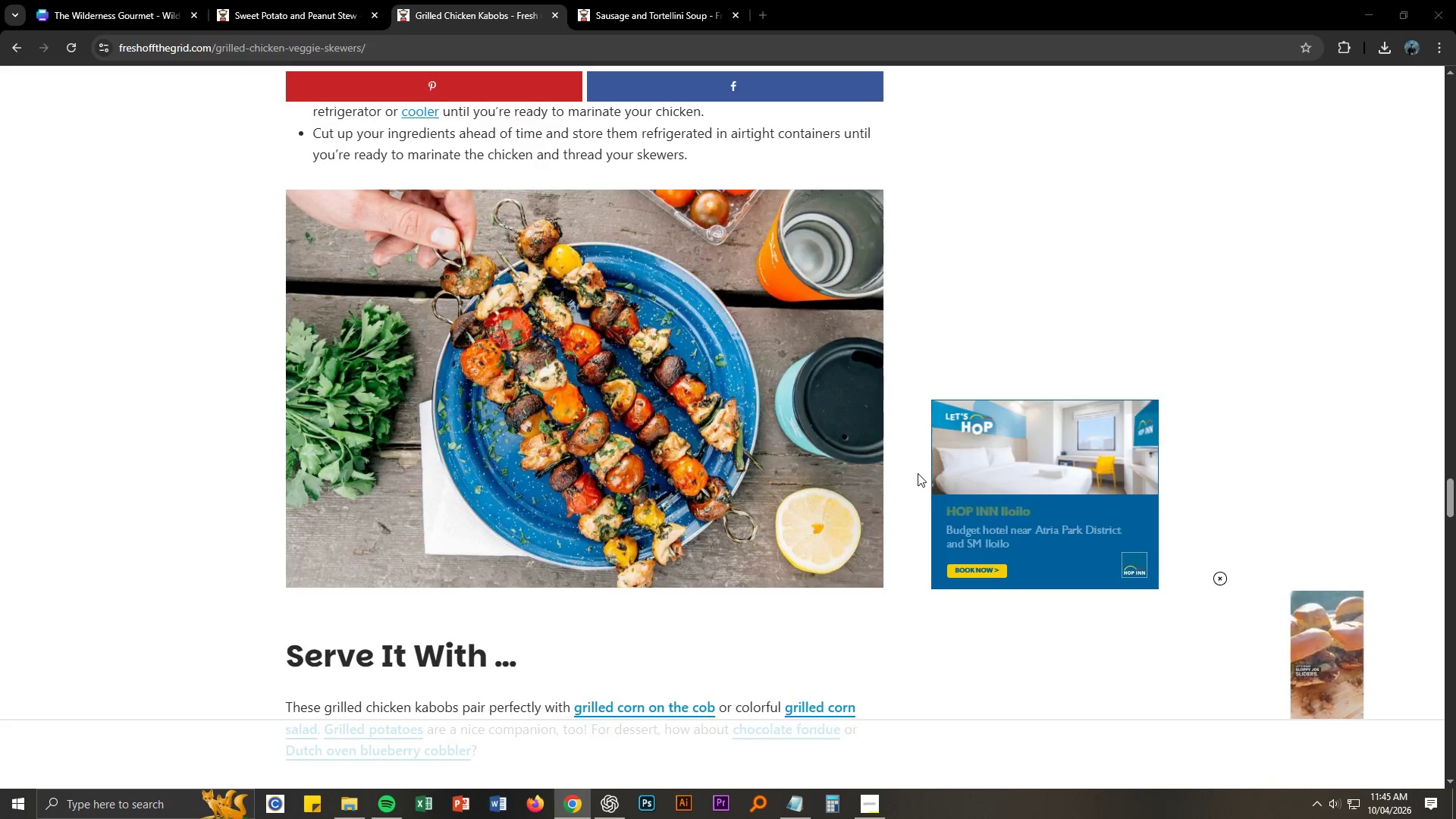 
key(NumpadEnter)
 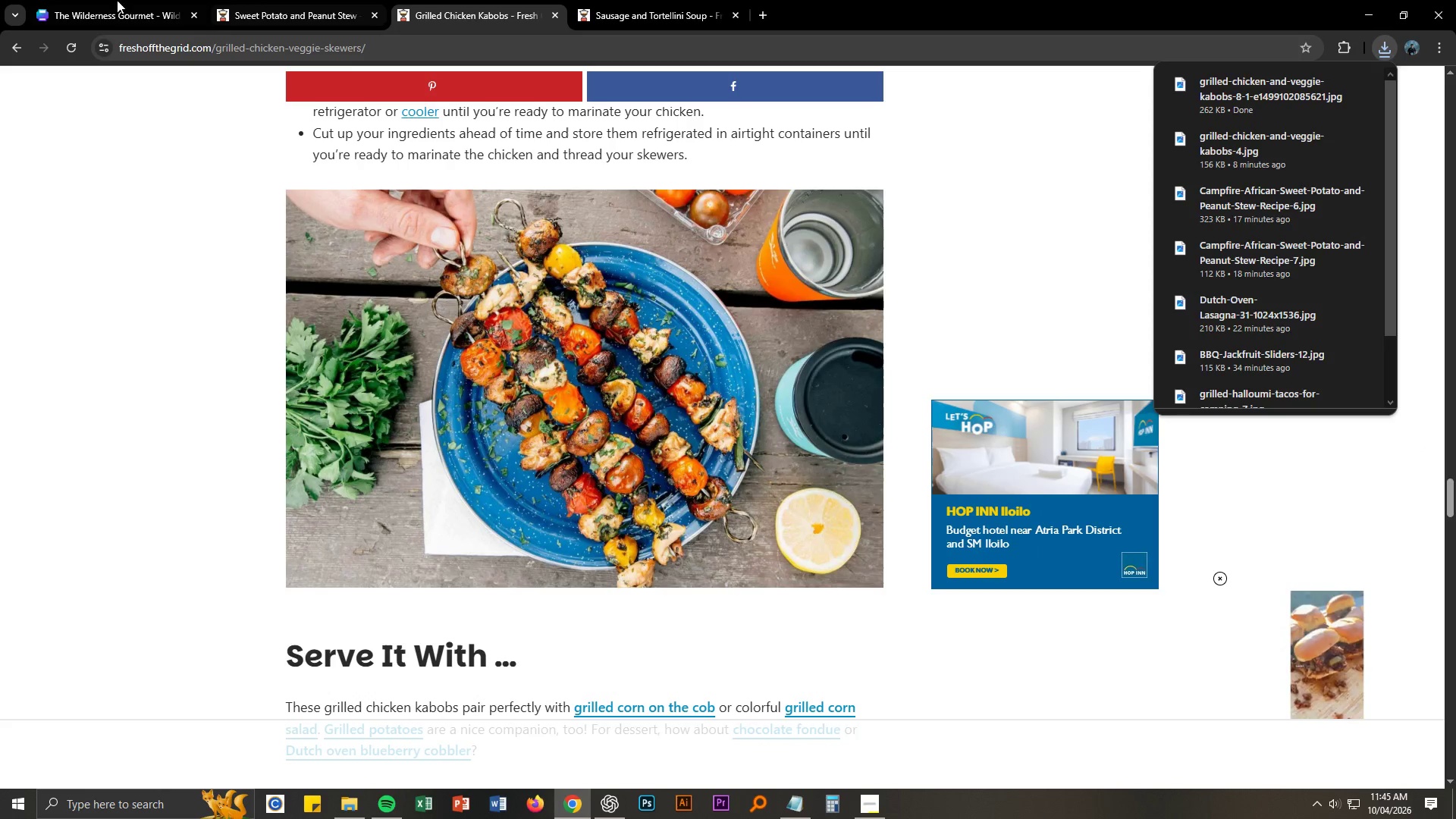 
left_click([84, 0])
 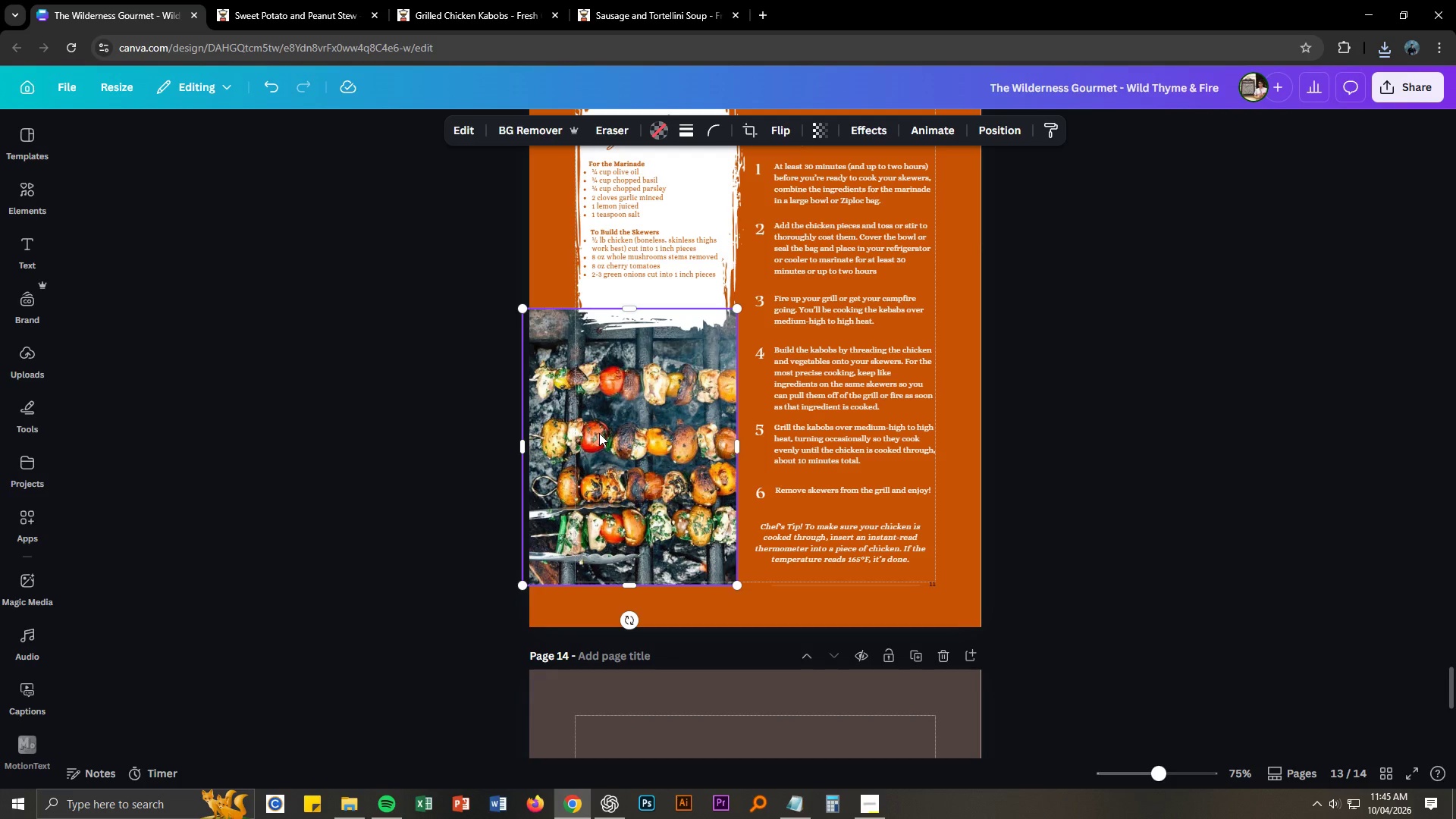 
key(Delete)
 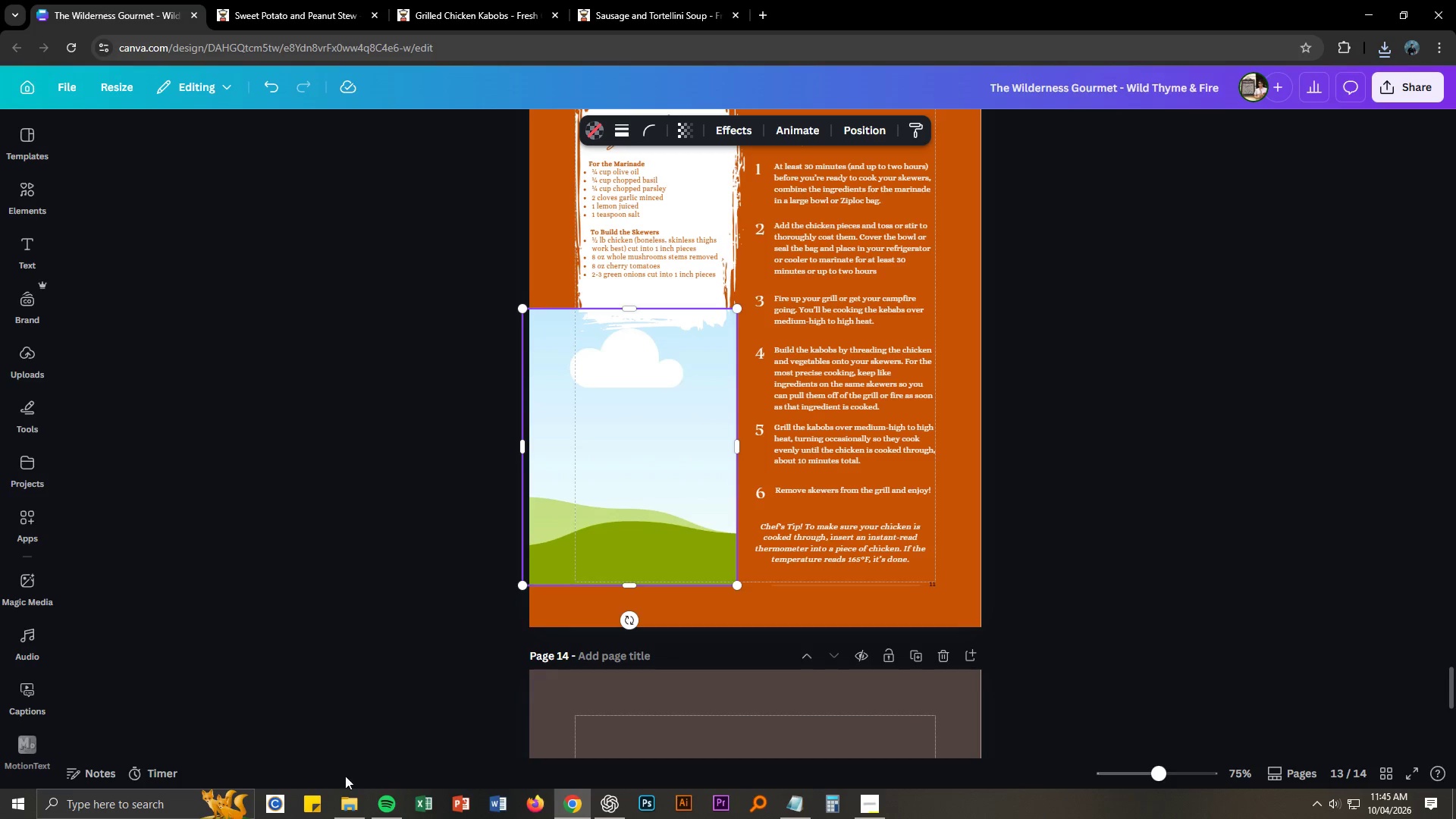 
left_click([354, 807])
 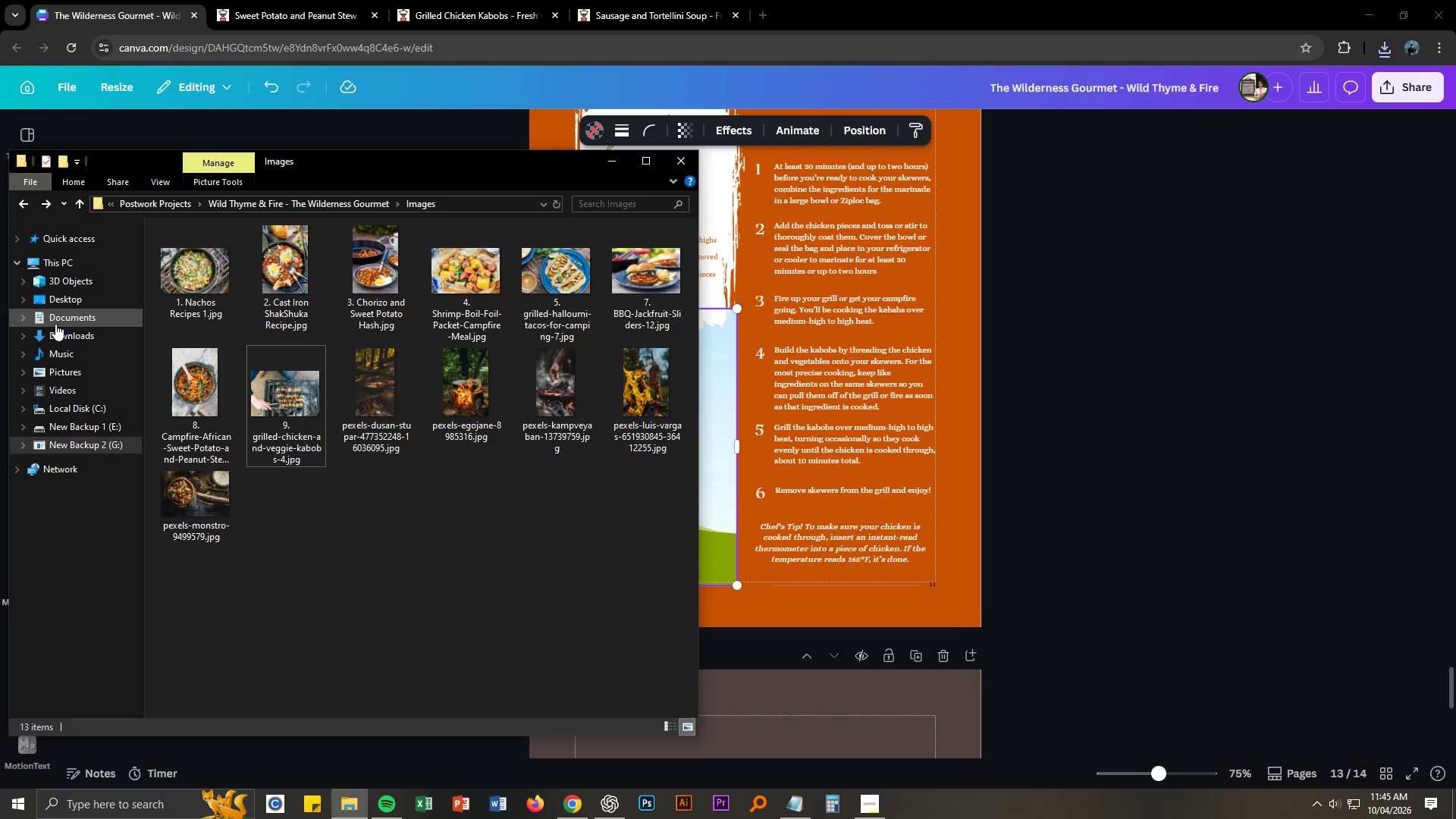 
left_click([74, 335])
 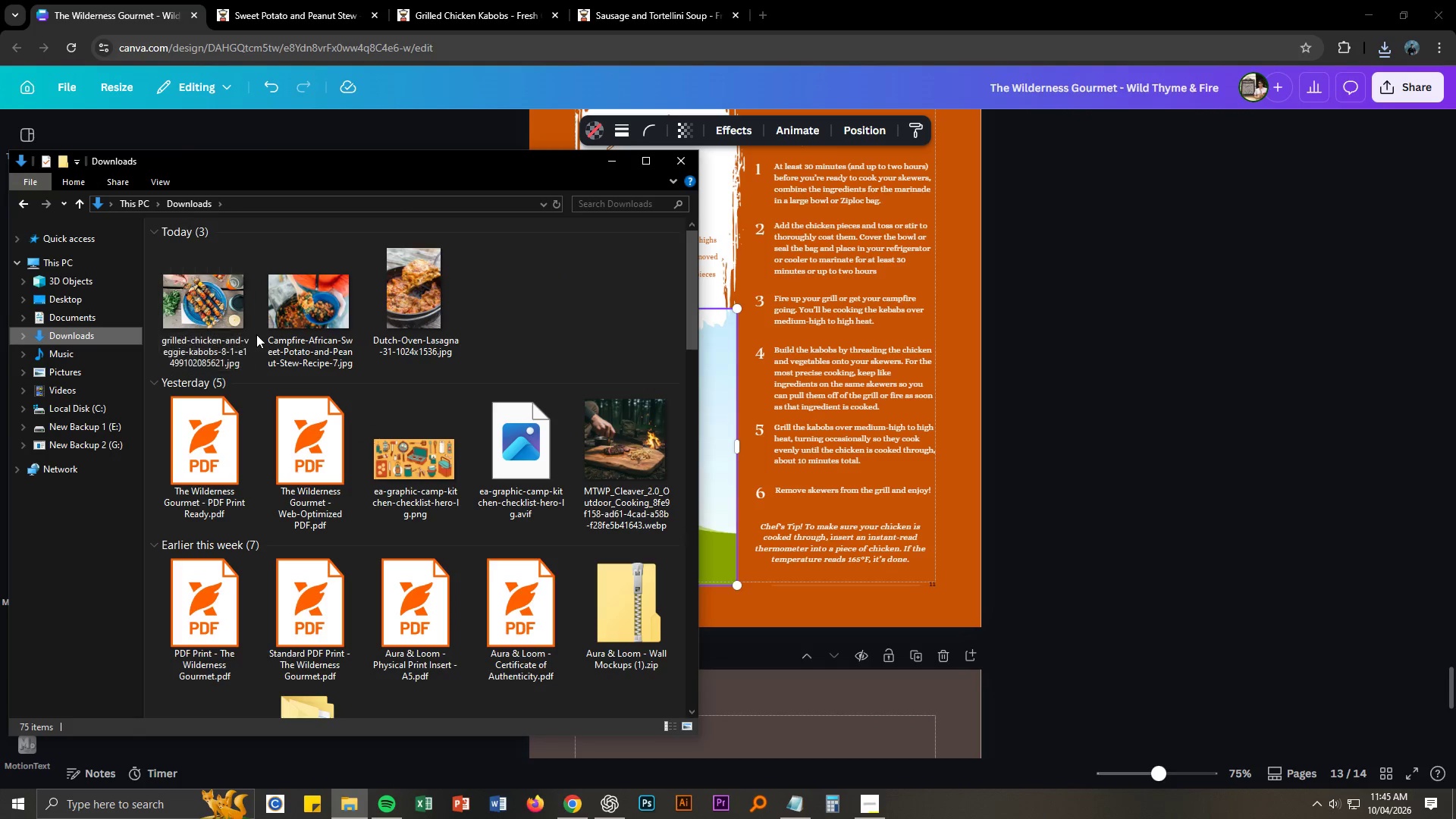 
left_click([221, 325])
 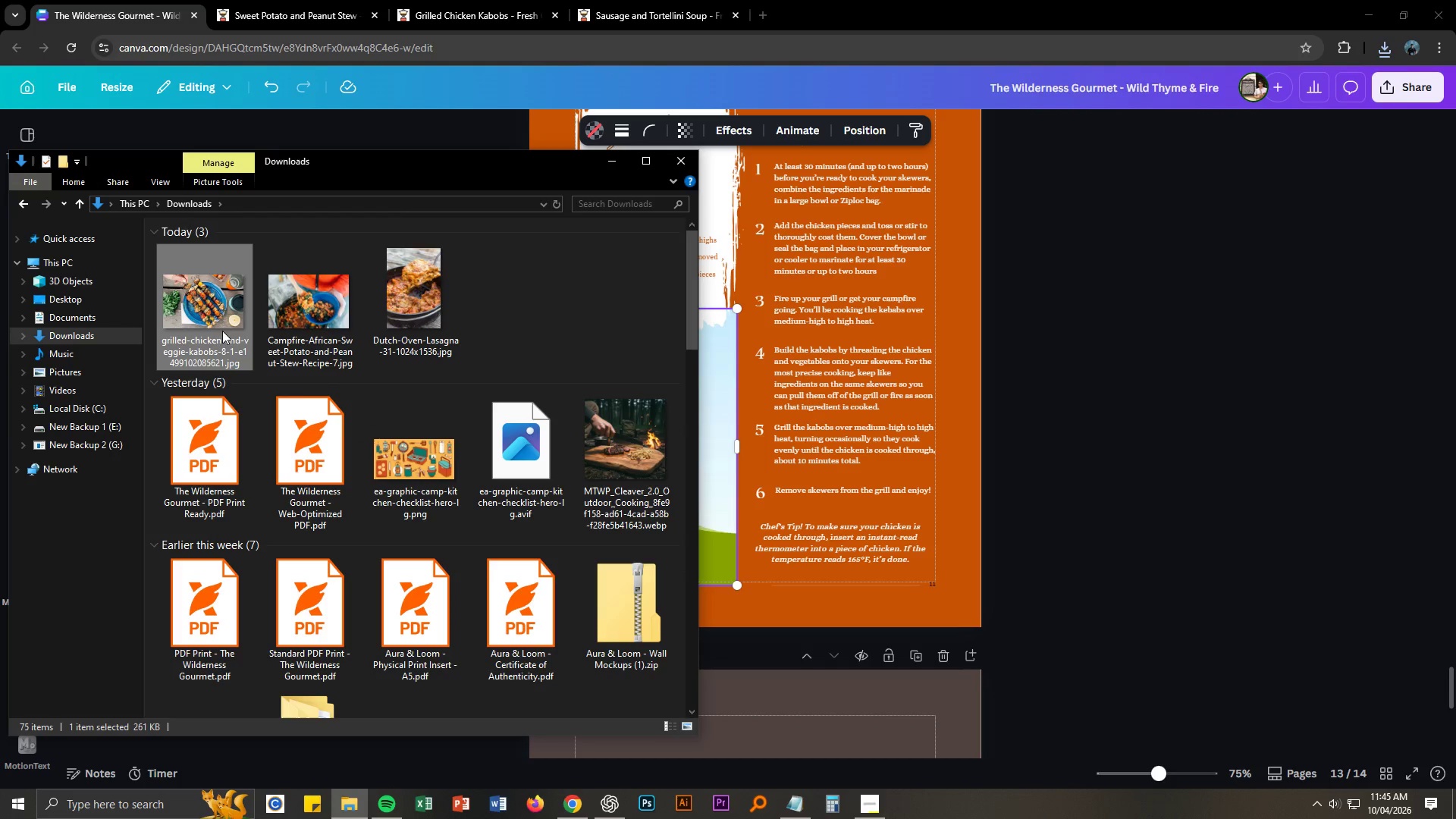 
key(F2)
 